 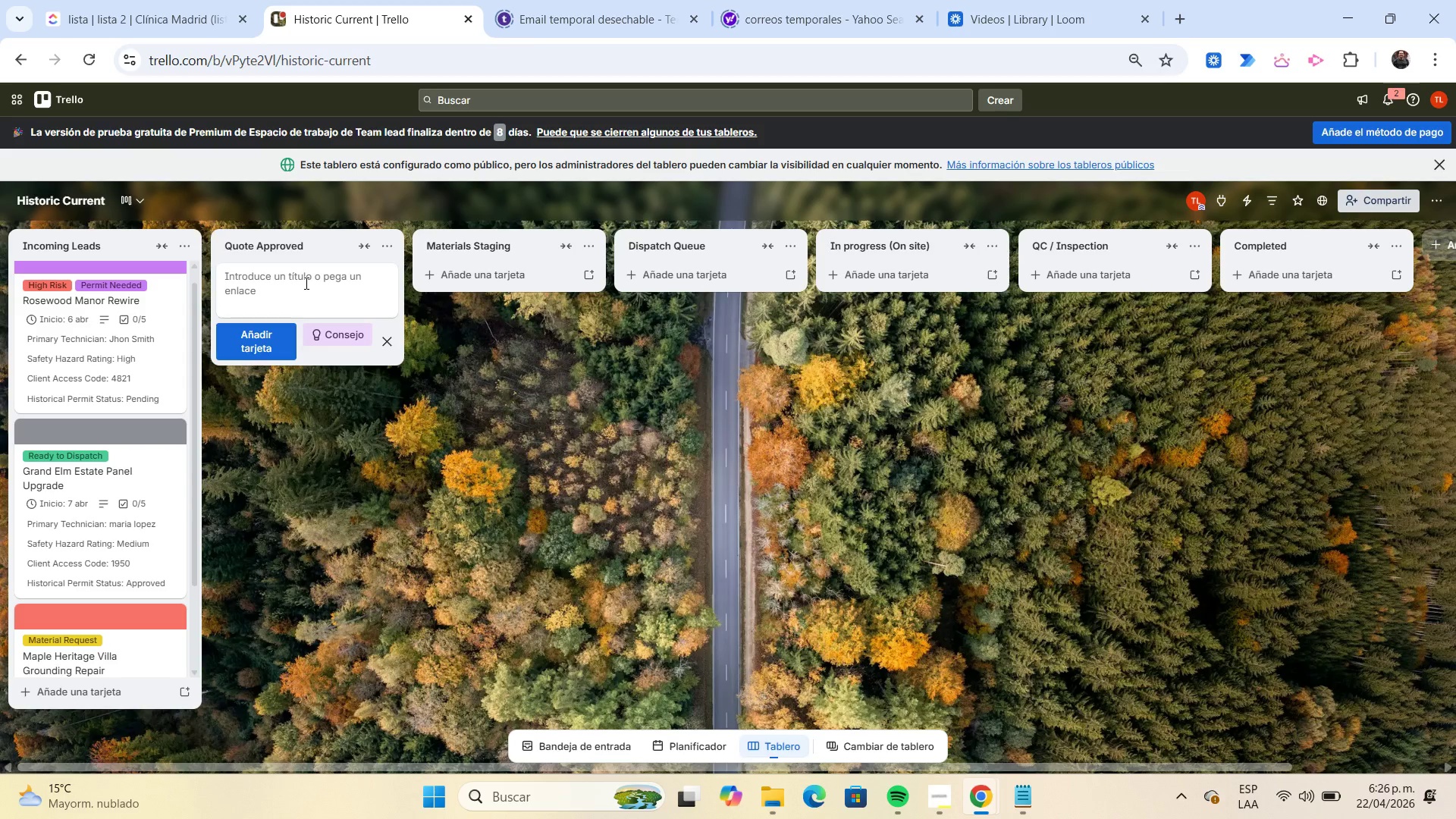 
type(Silver Crest Mansion Lighting retrofit)
 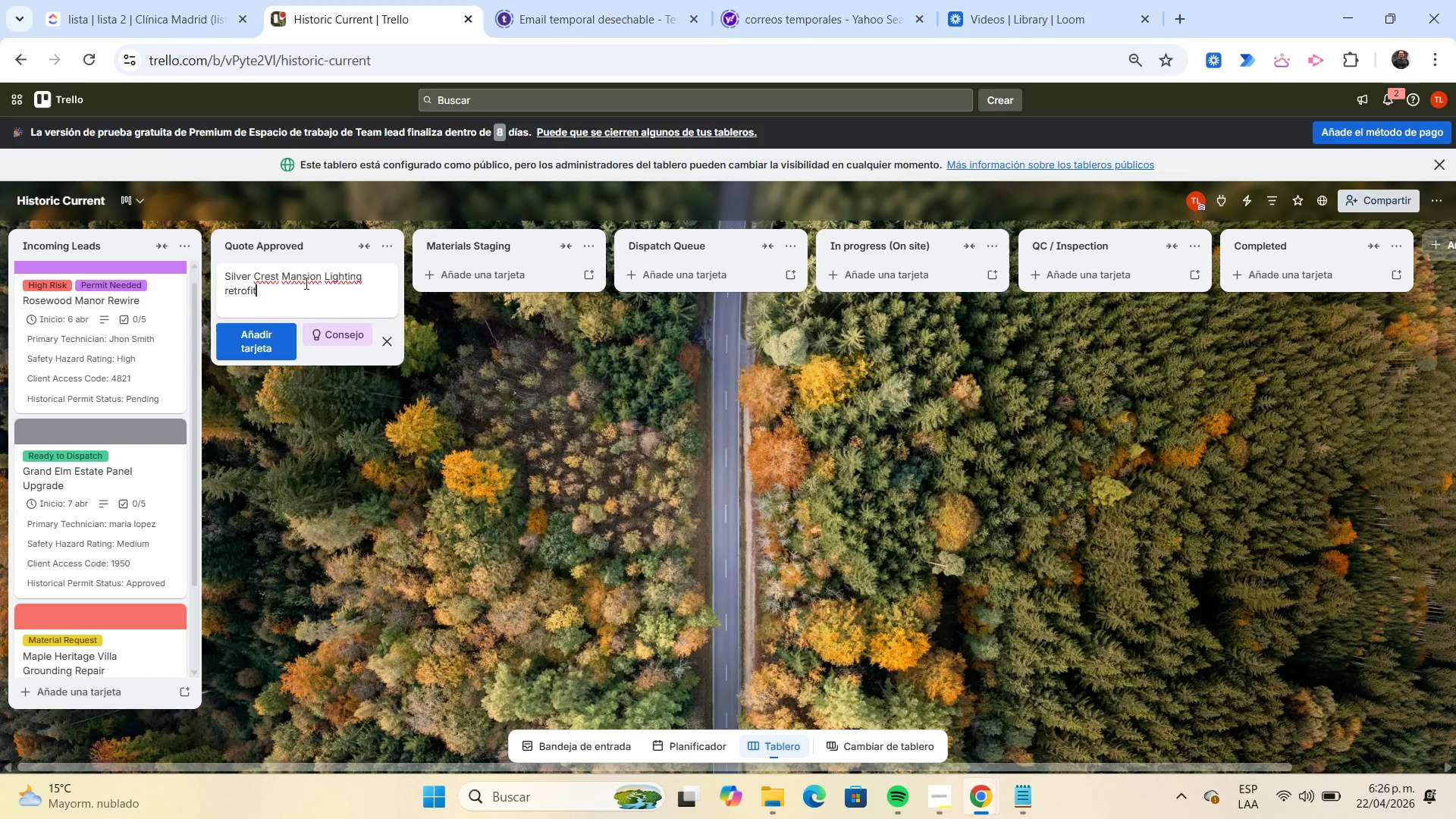 
key(Enter)
 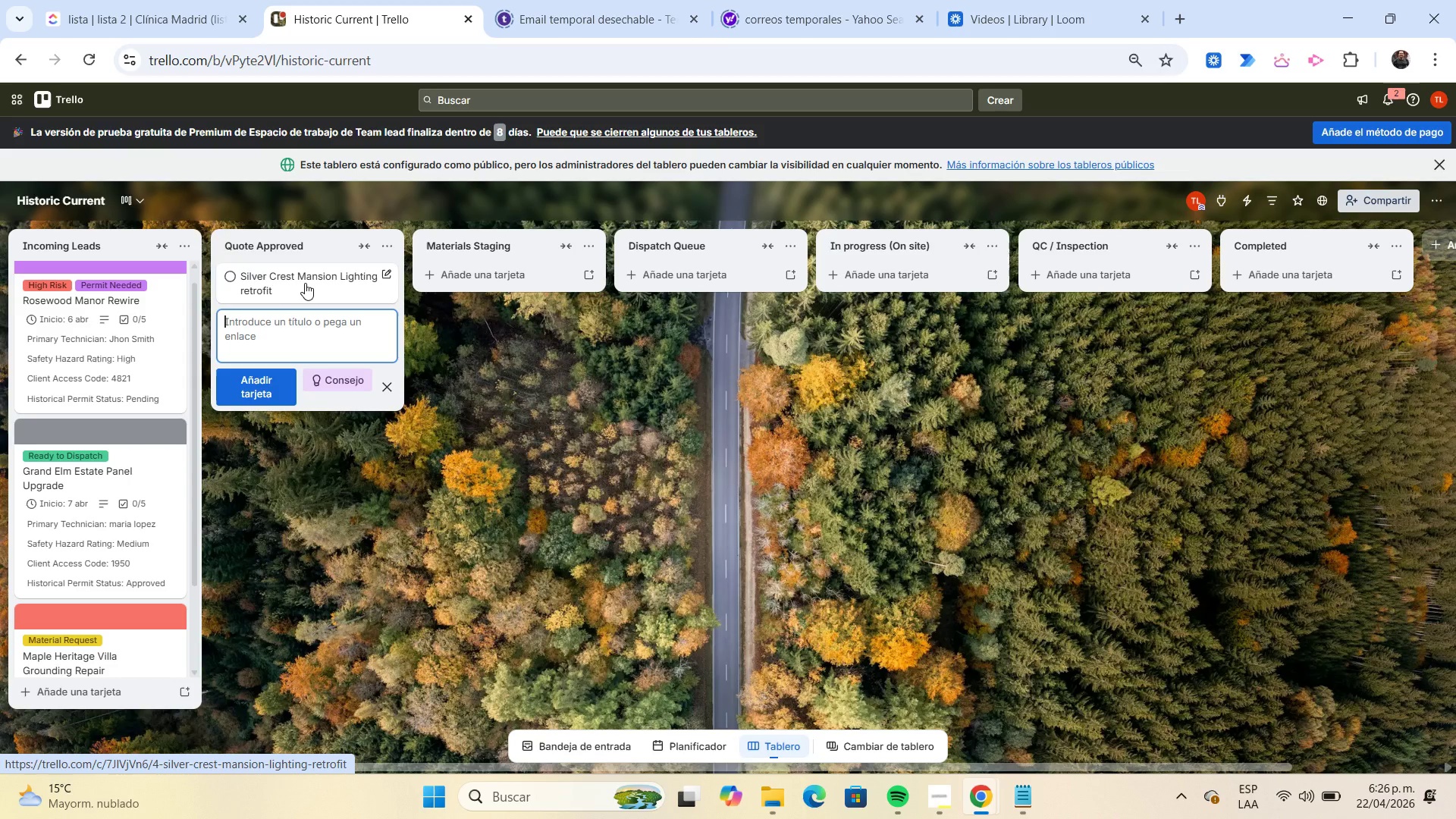 
left_click([305, 283])
 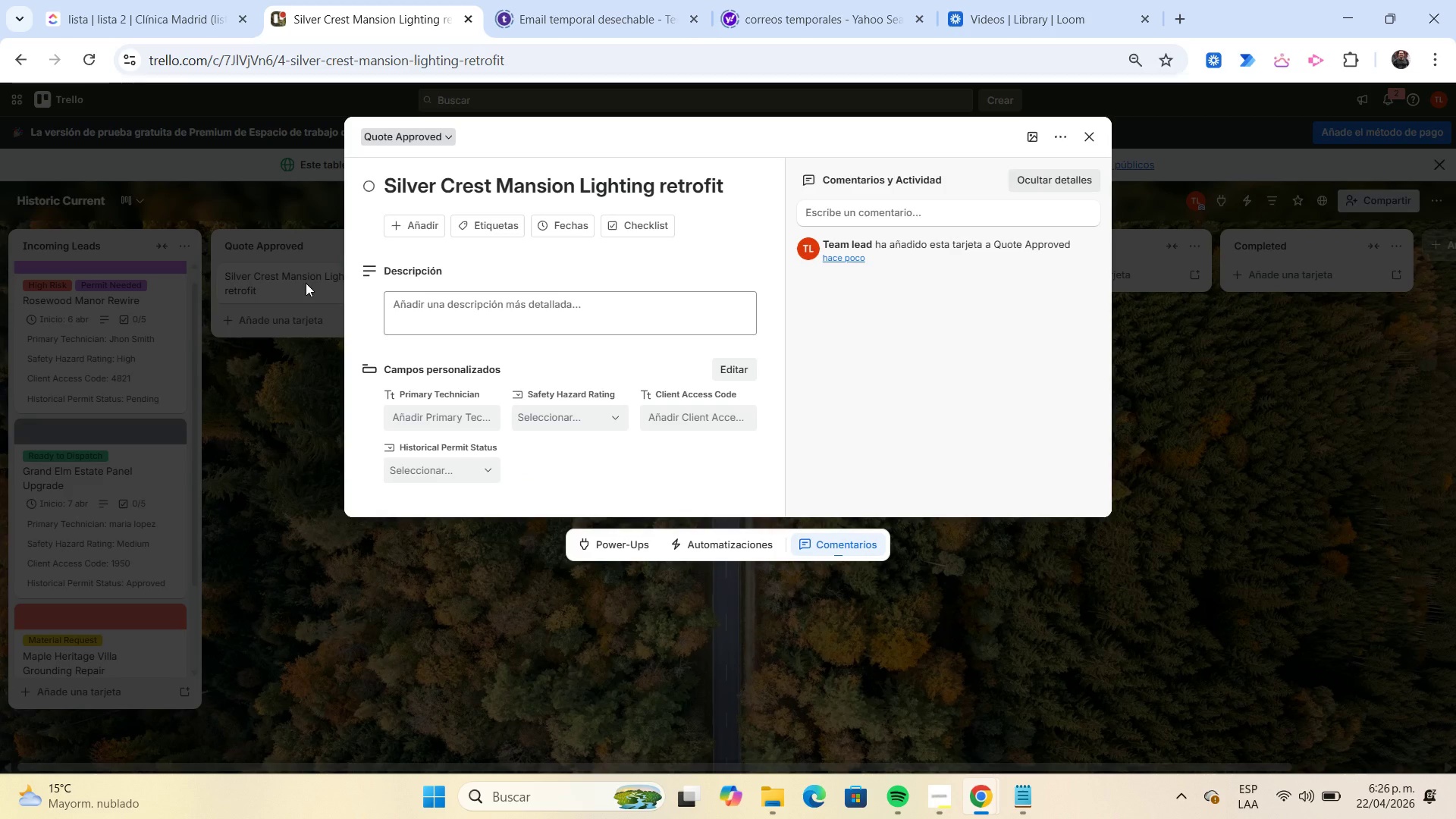 
wait(5.75)
 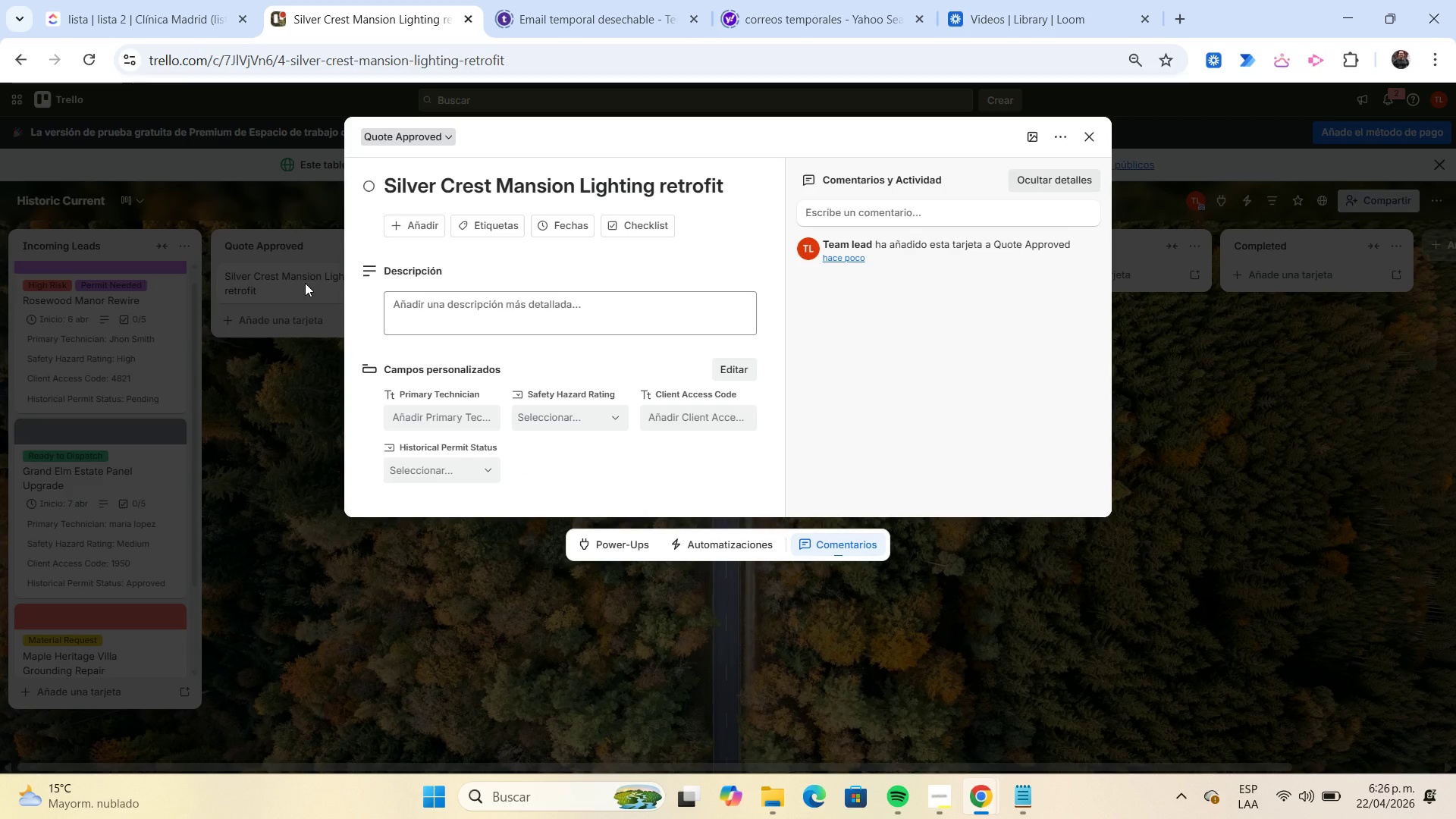 
left_click([476, 230])
 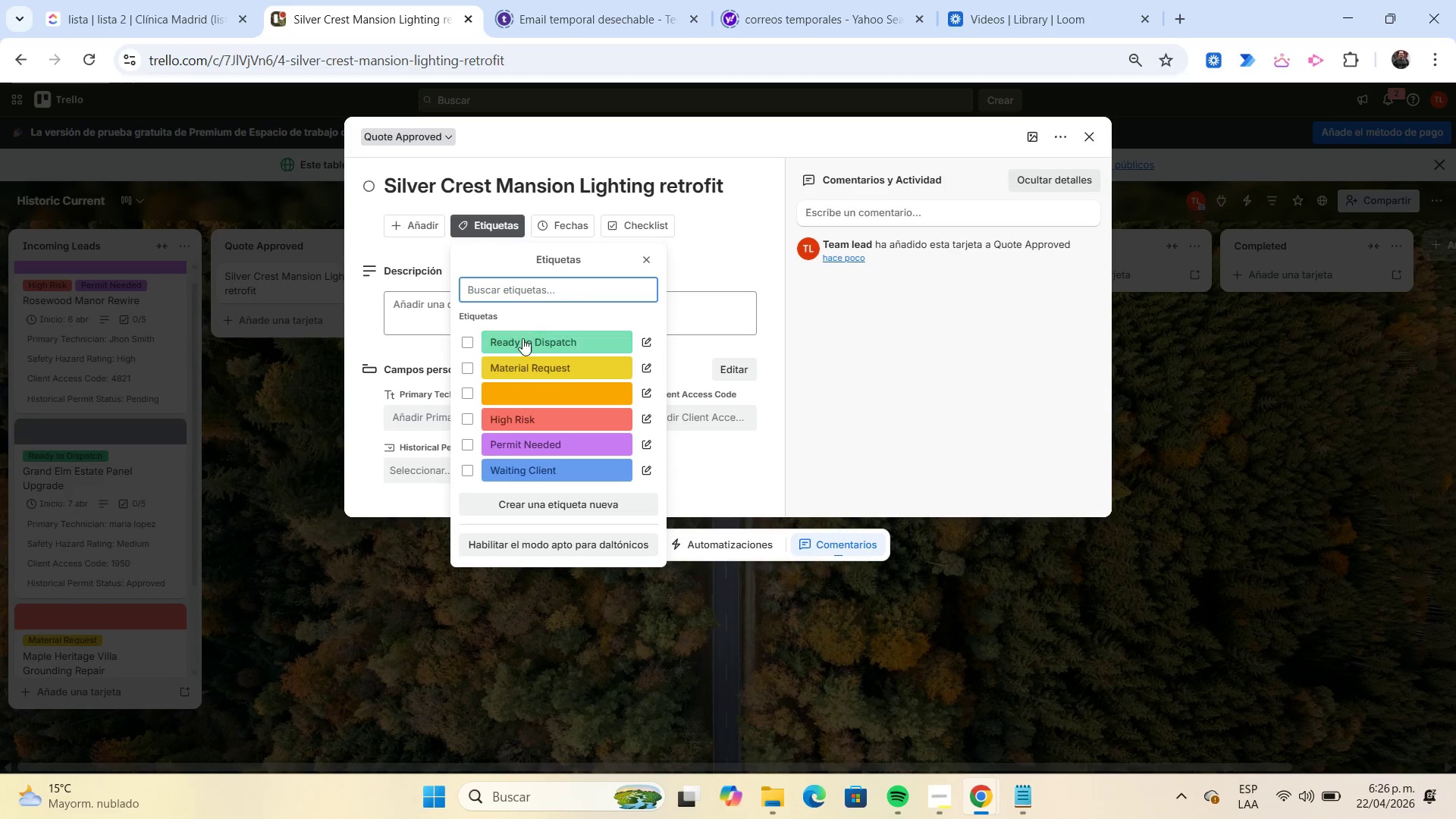 
left_click([522, 338])
 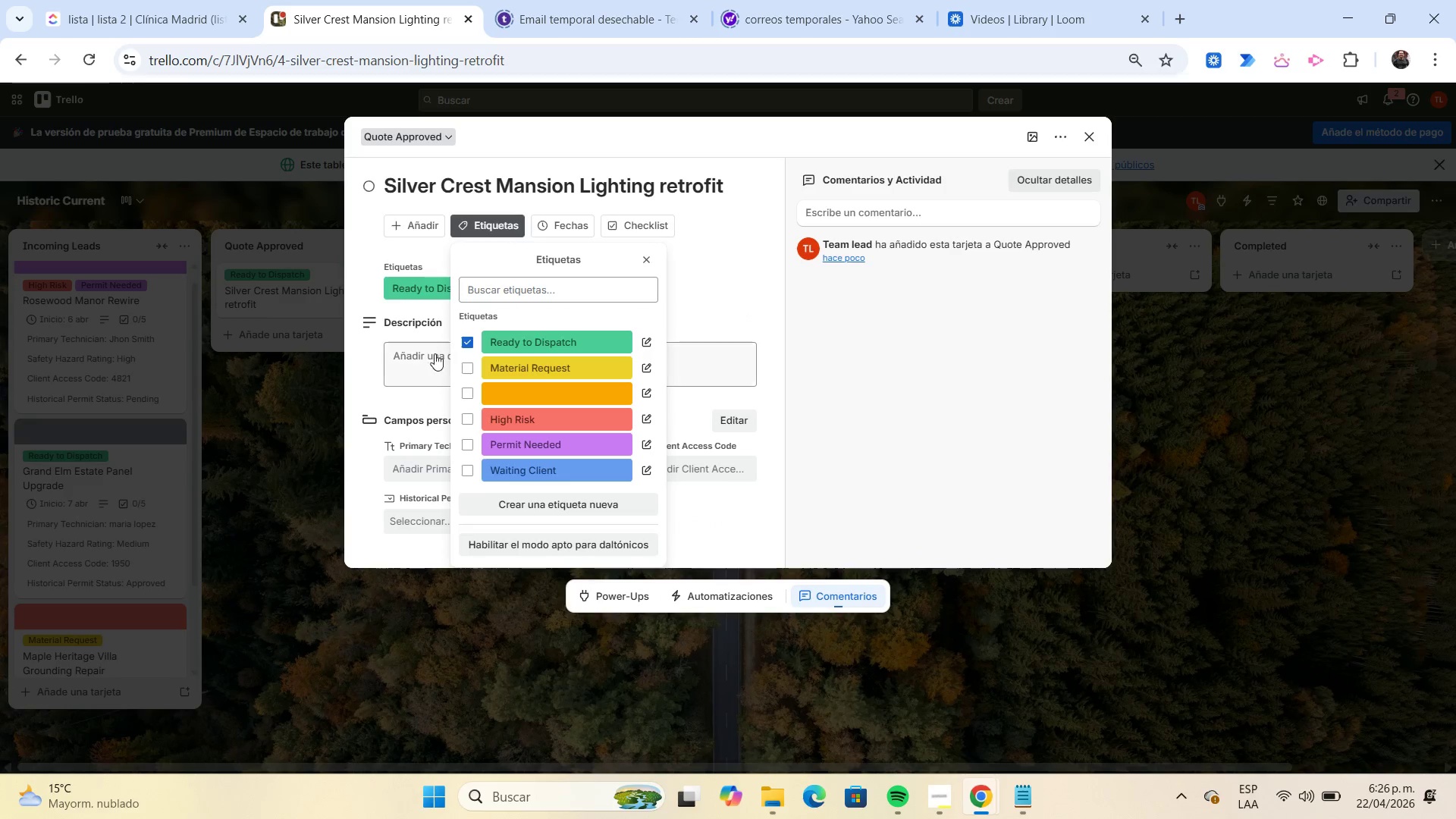 
left_click([431, 354])
 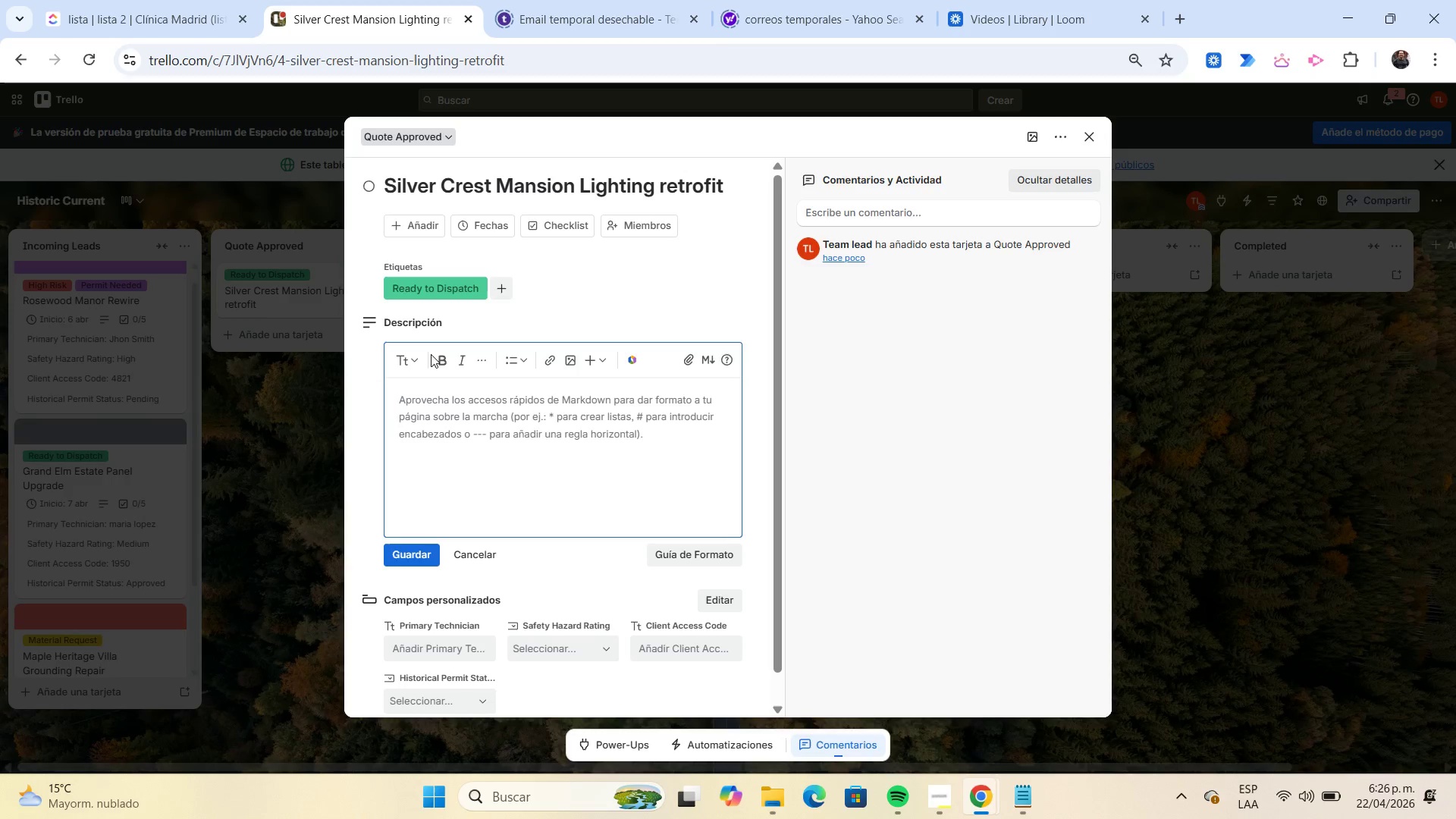 
type(Convert antique wall sconces and chandeliers to LED-compatible systems.)
 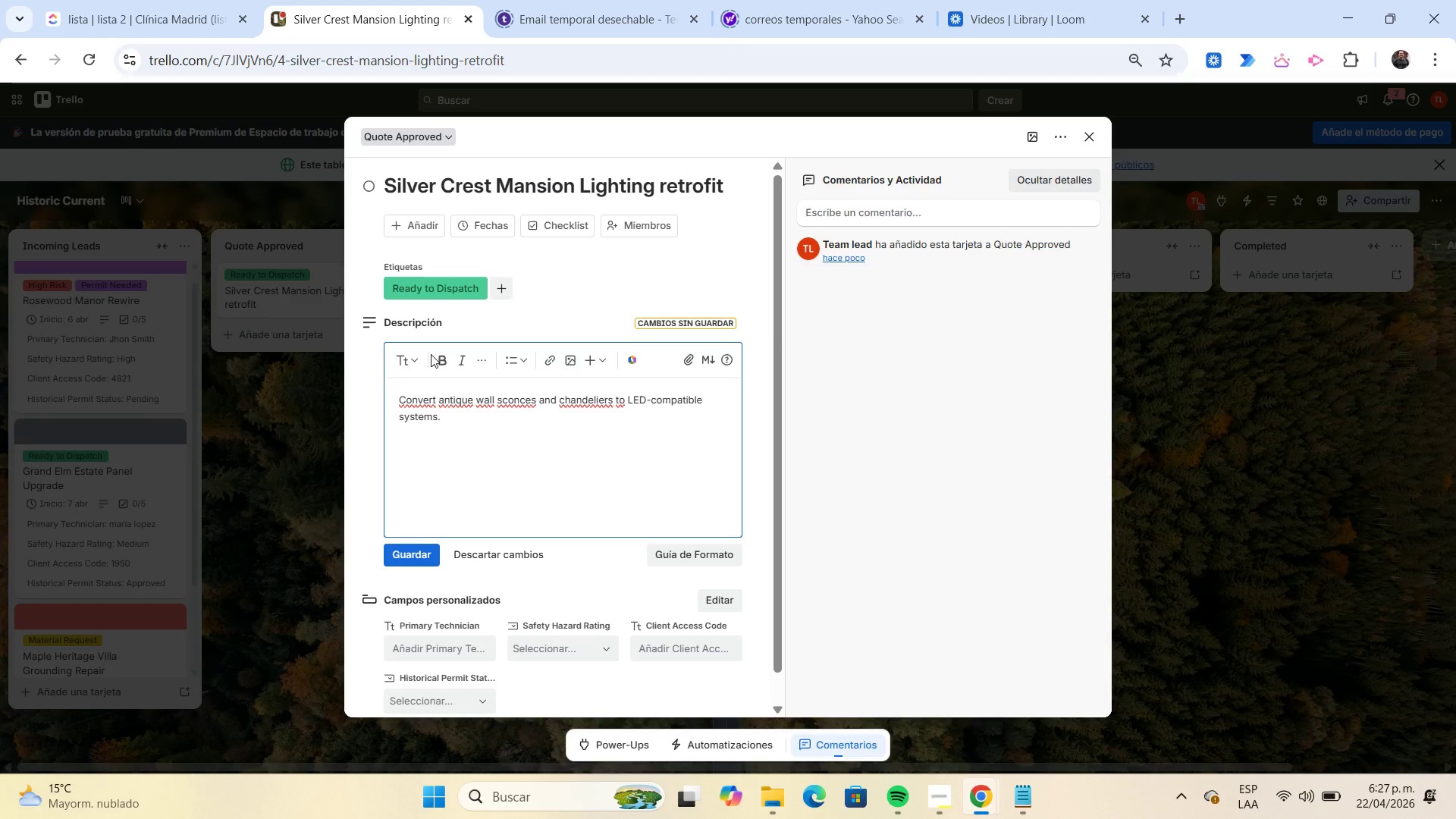 
left_click([422, 554])
 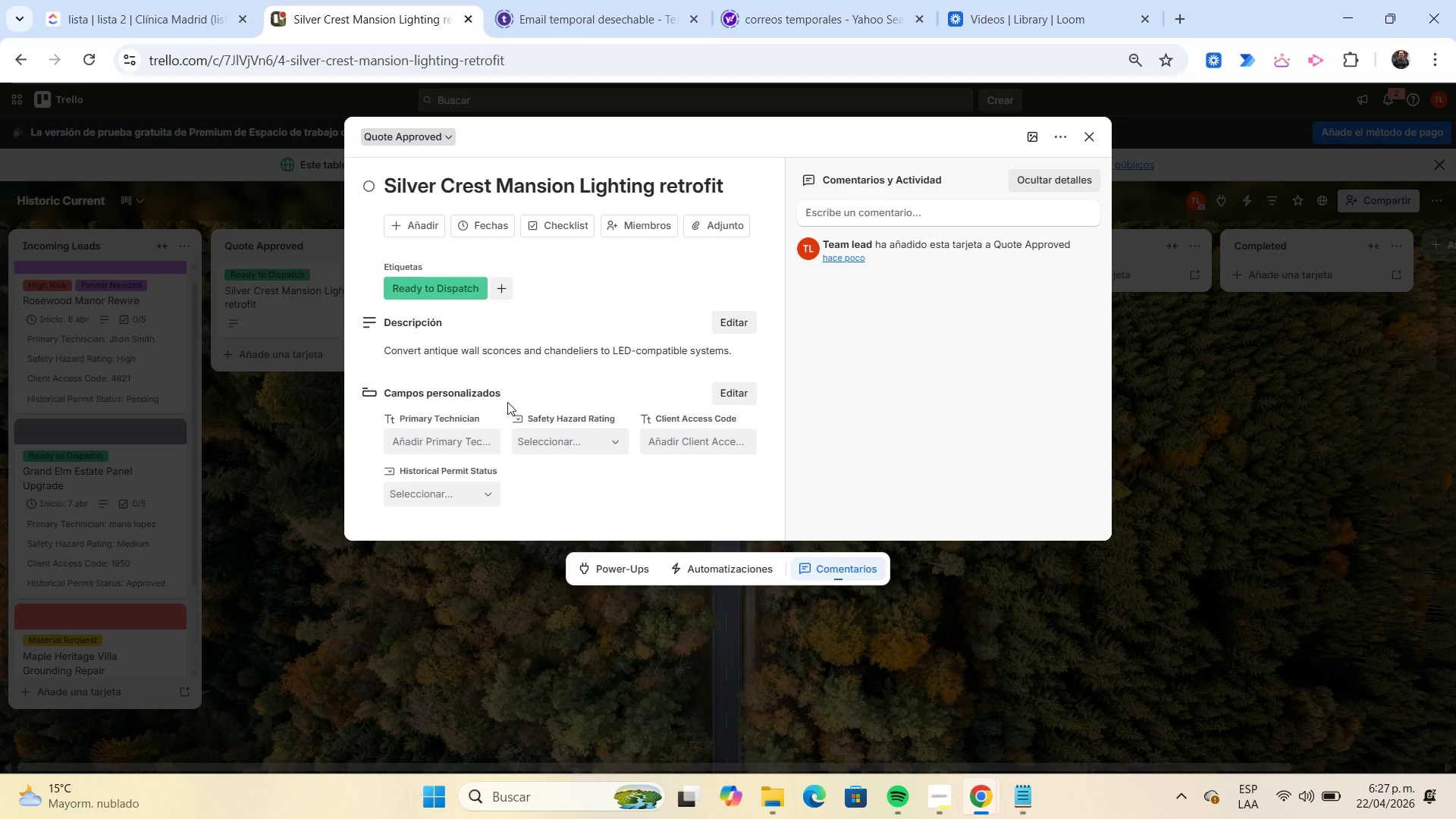 
left_click([462, 432])
 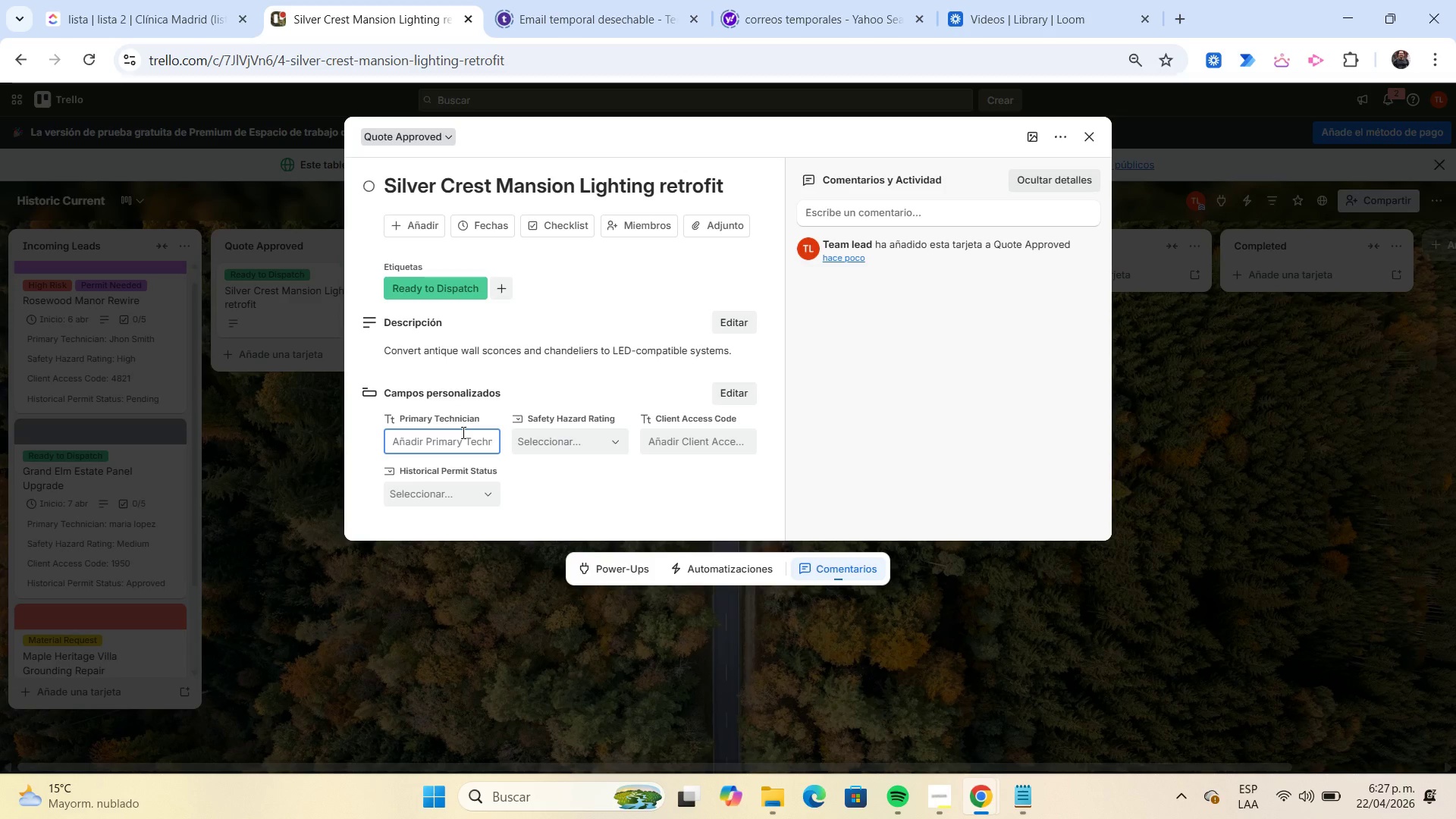 
type(Sara Hall)
key(Tab)
 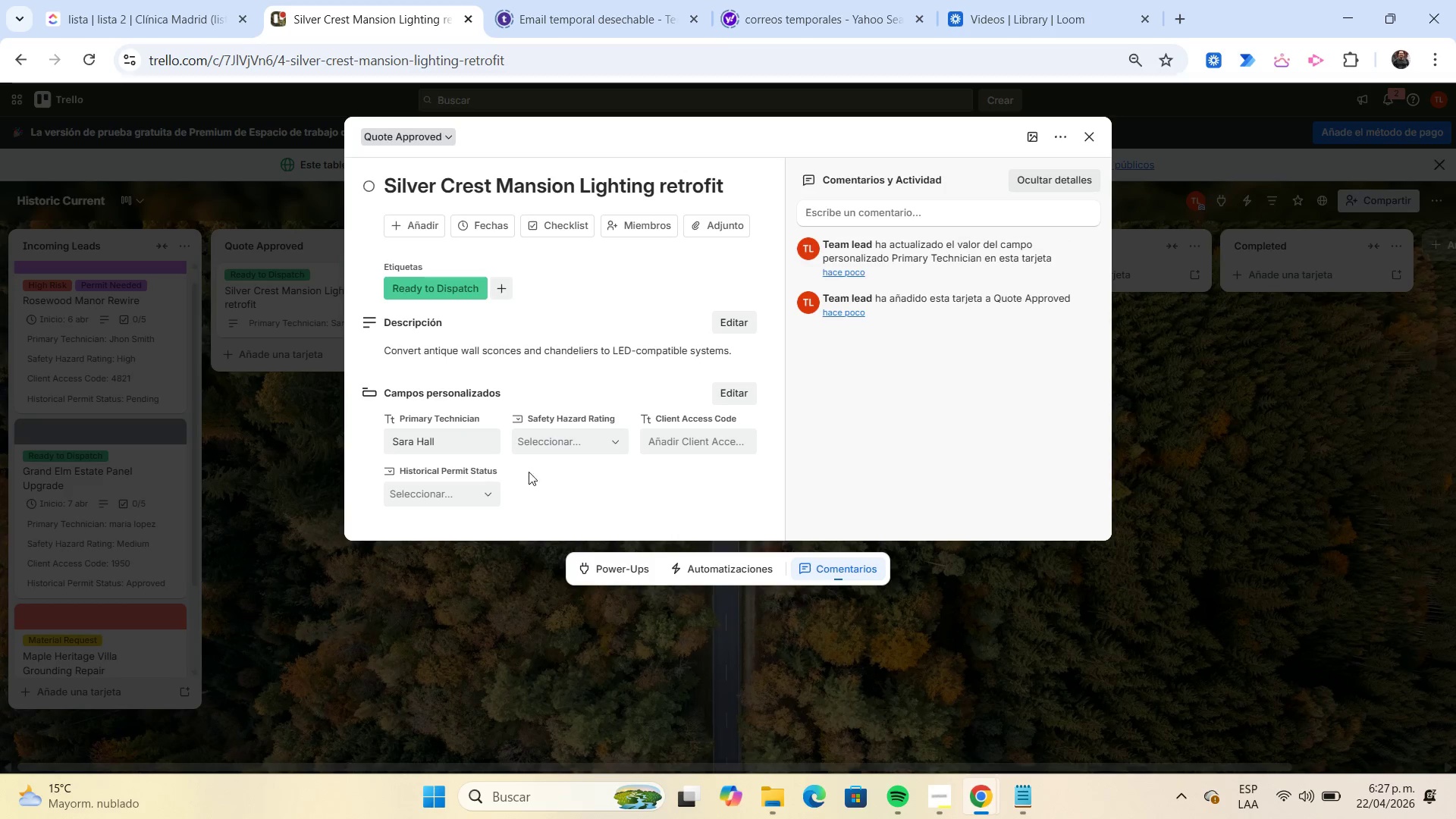 
left_click([585, 427])
 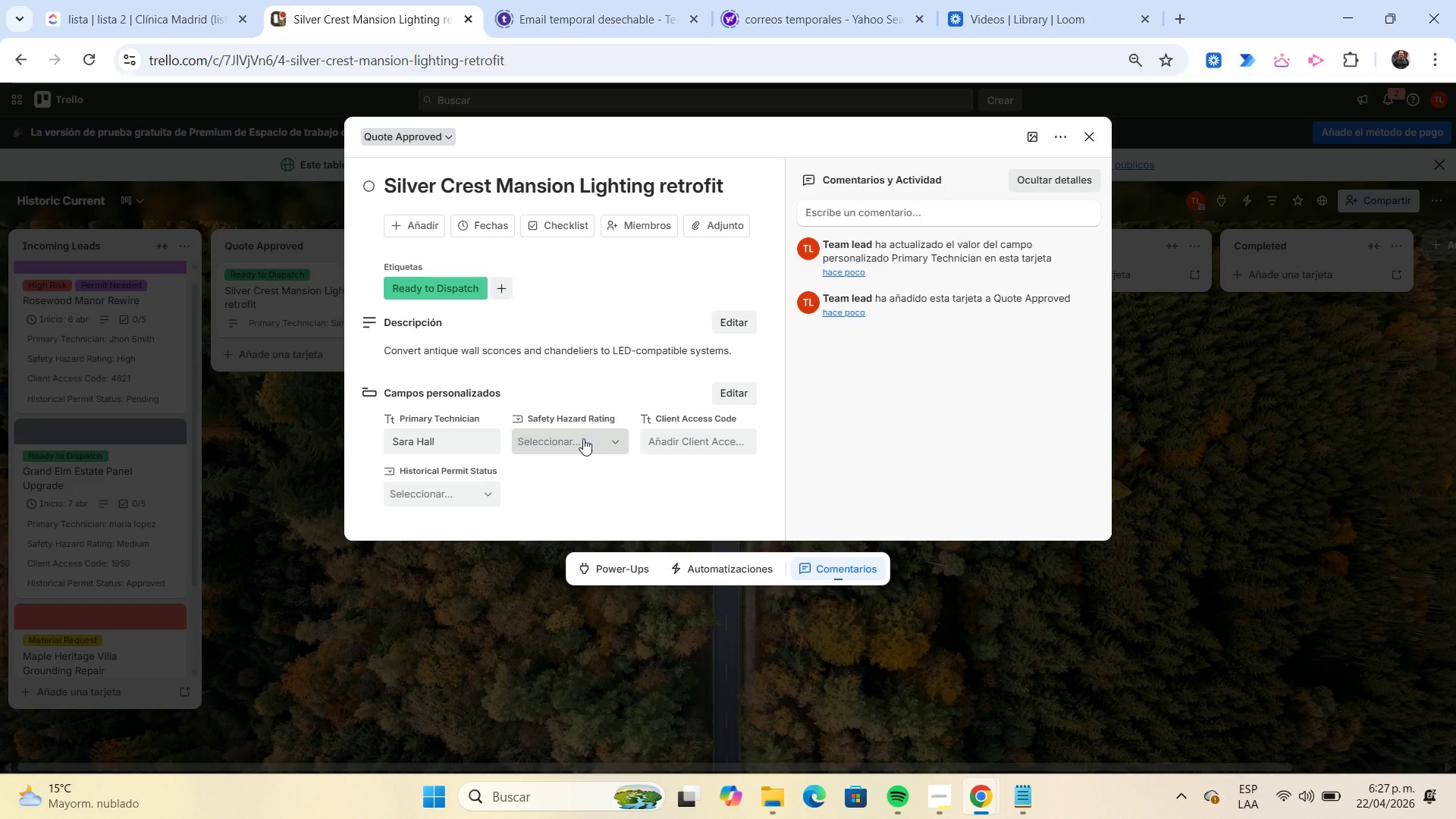 
left_click([583, 438])
 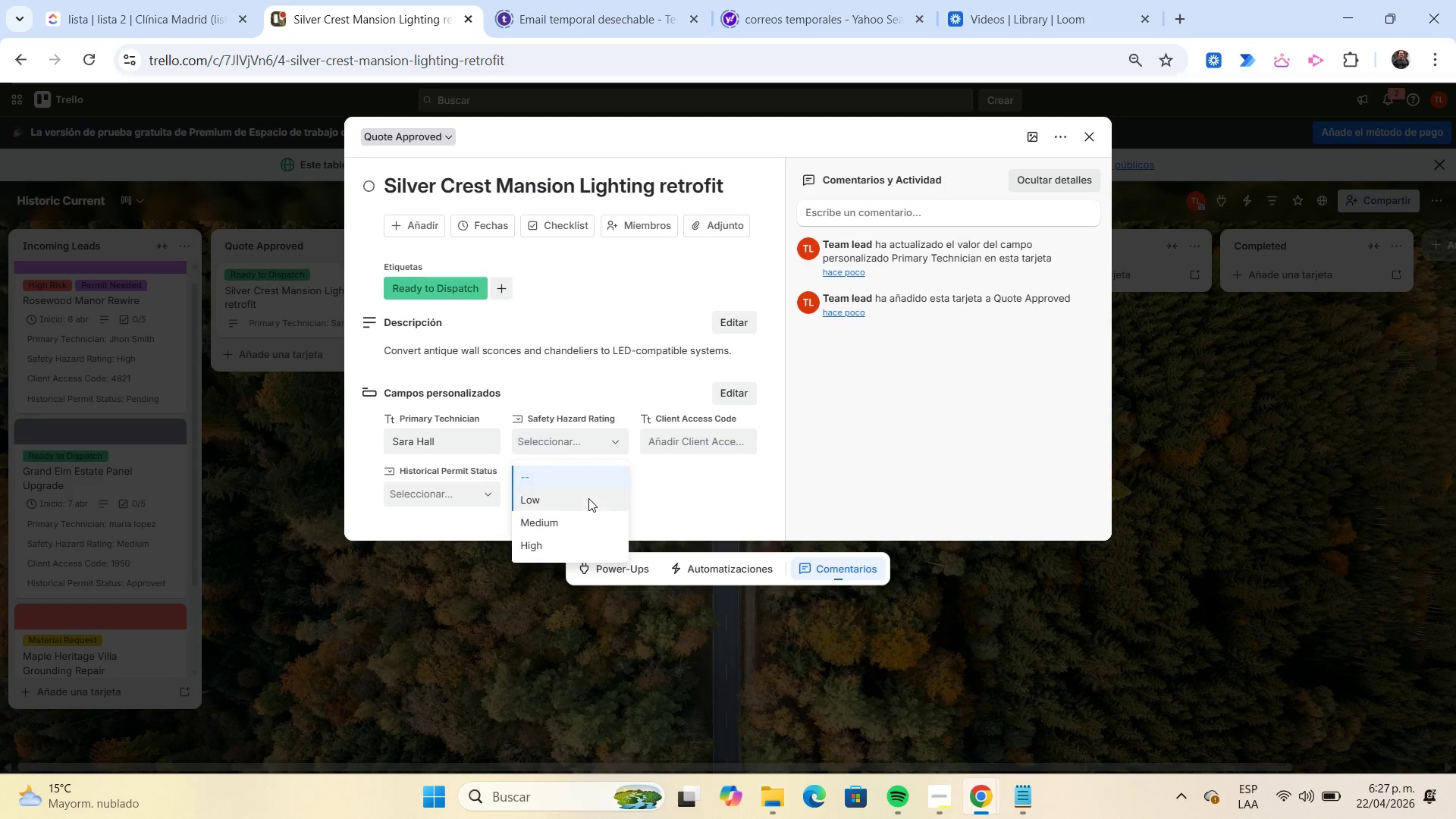 
left_click([588, 498])
 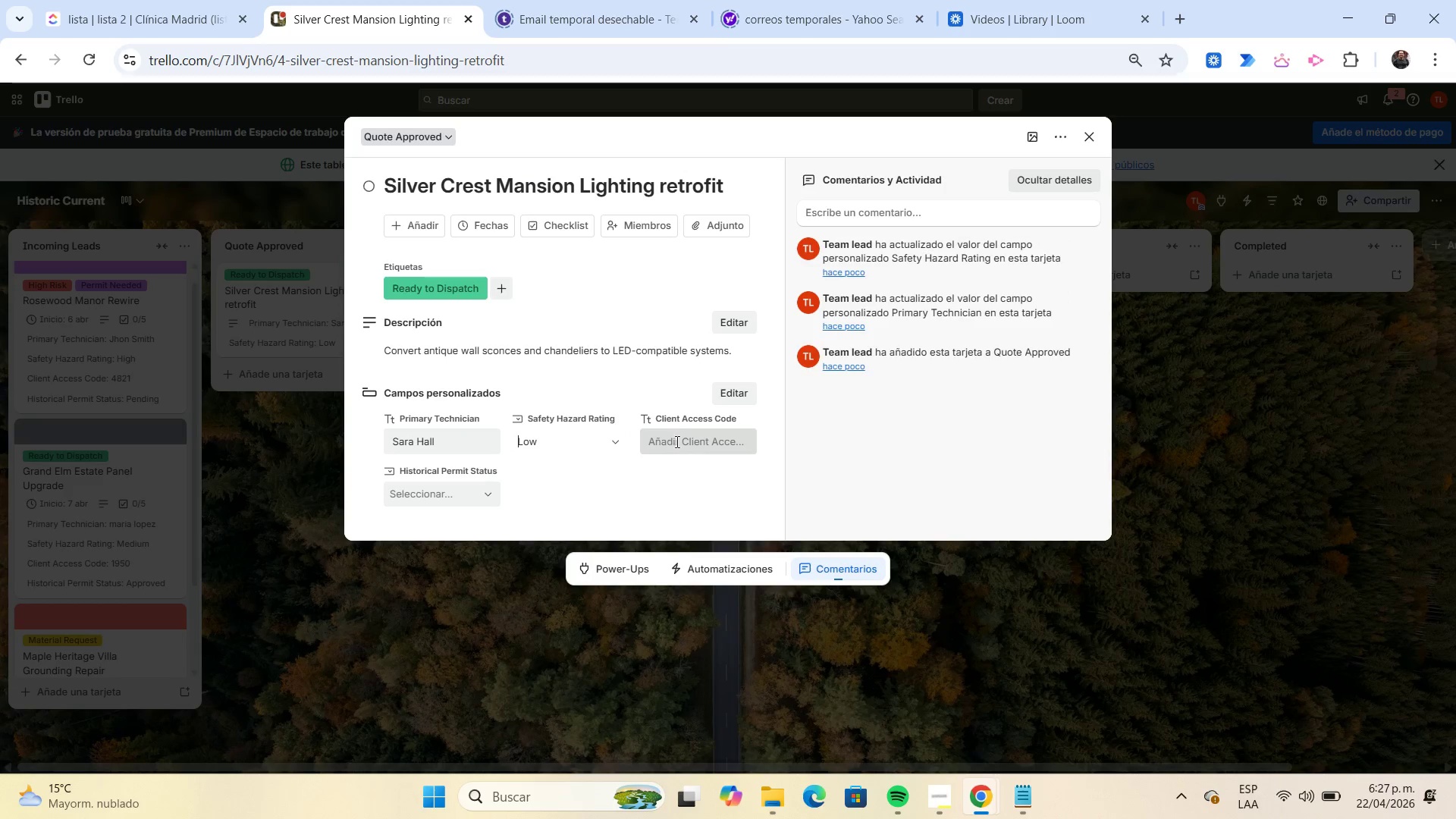 
left_click([679, 440])
 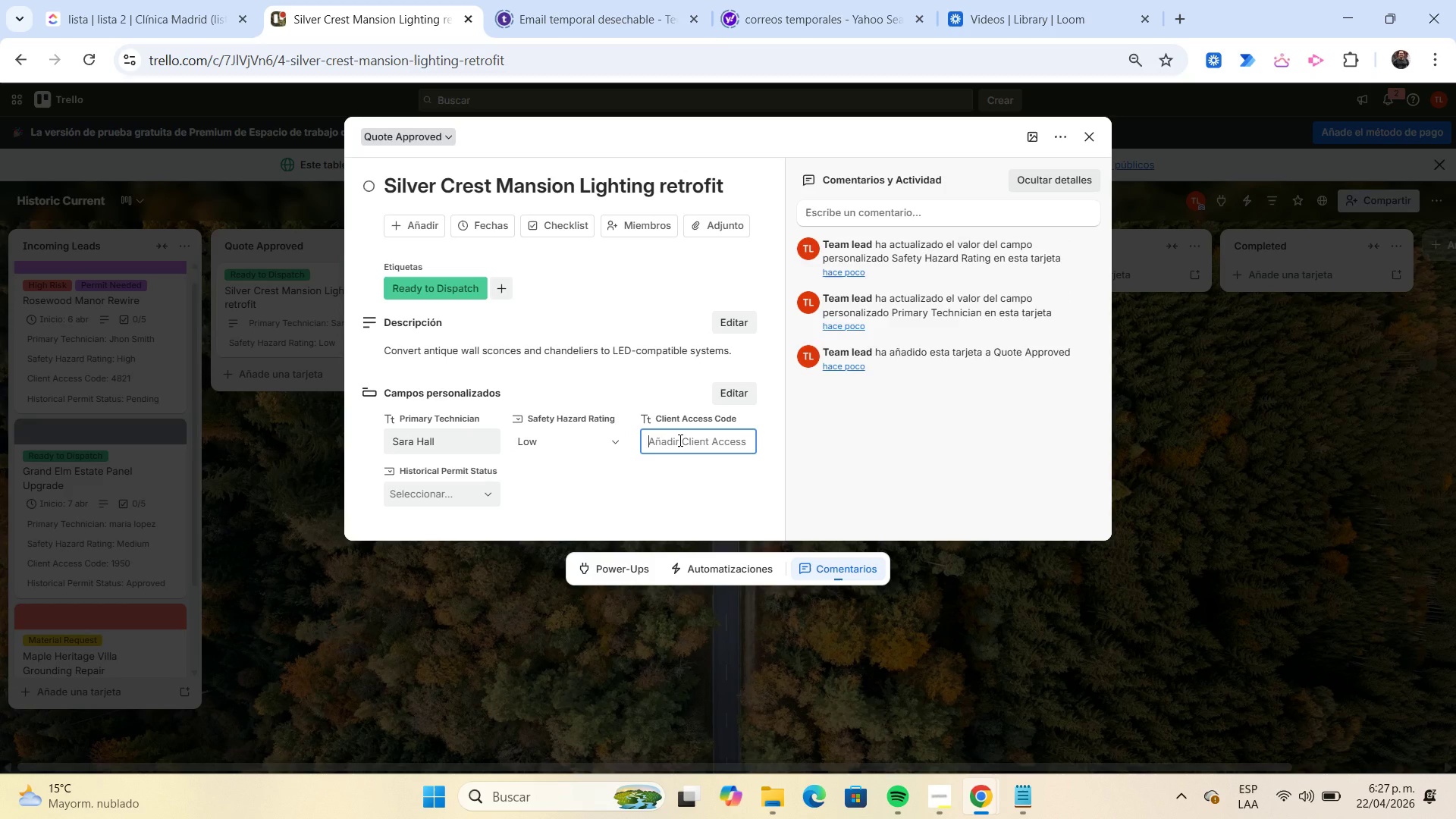 
key(Numpad7)
 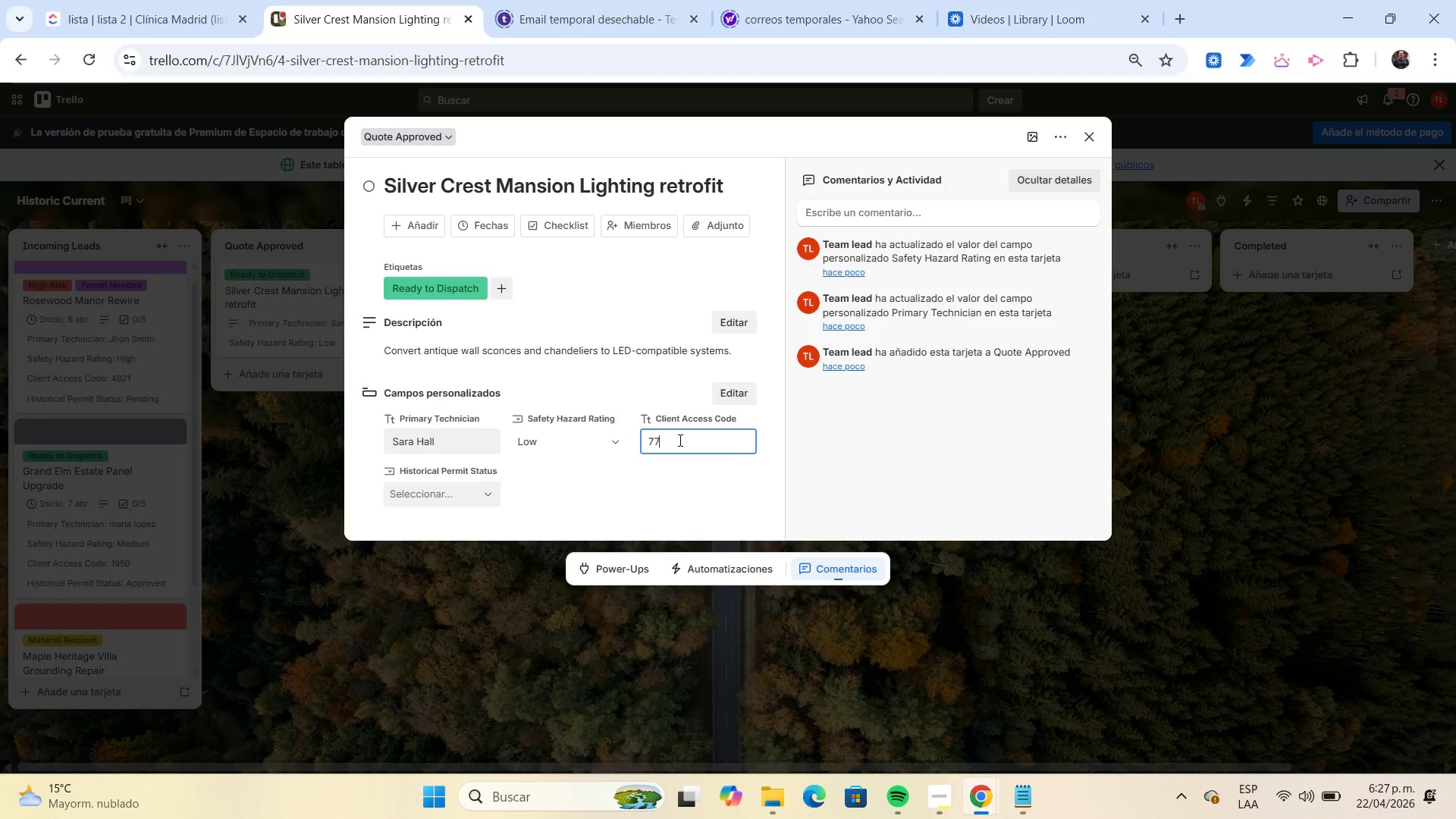 
key(Numpad7)
 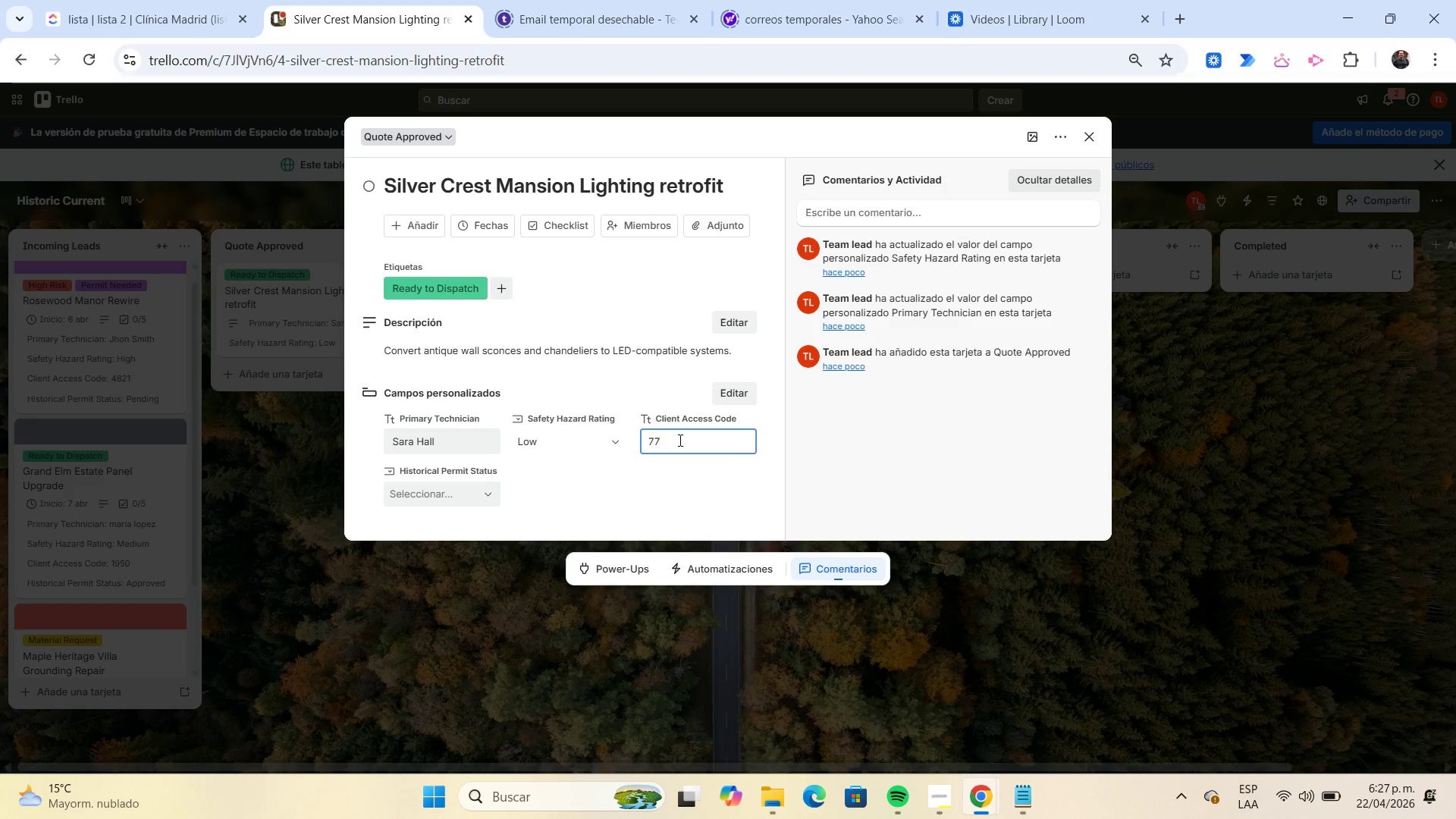 
key(Numpad2)
 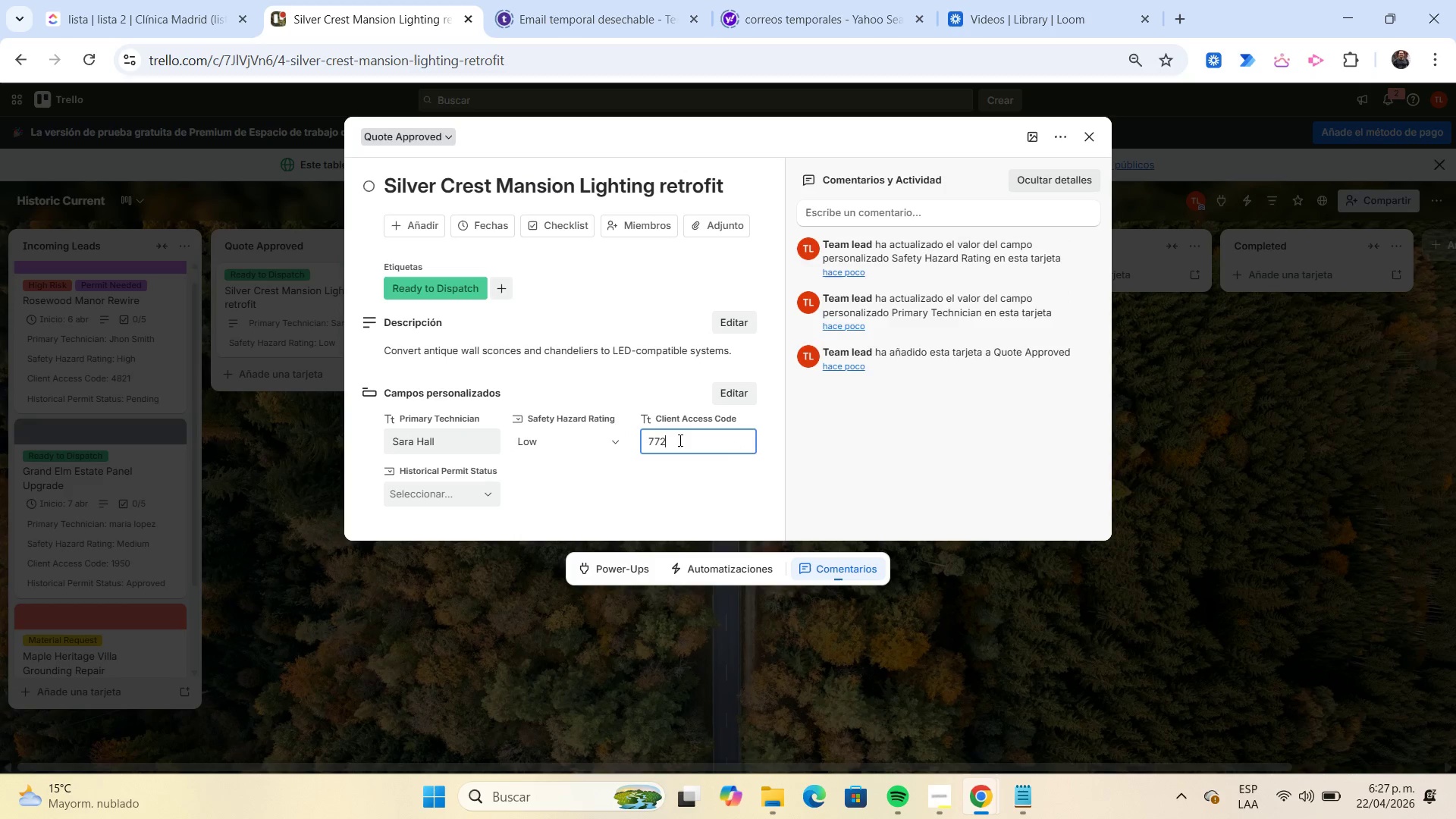 
key(Numpad2)
 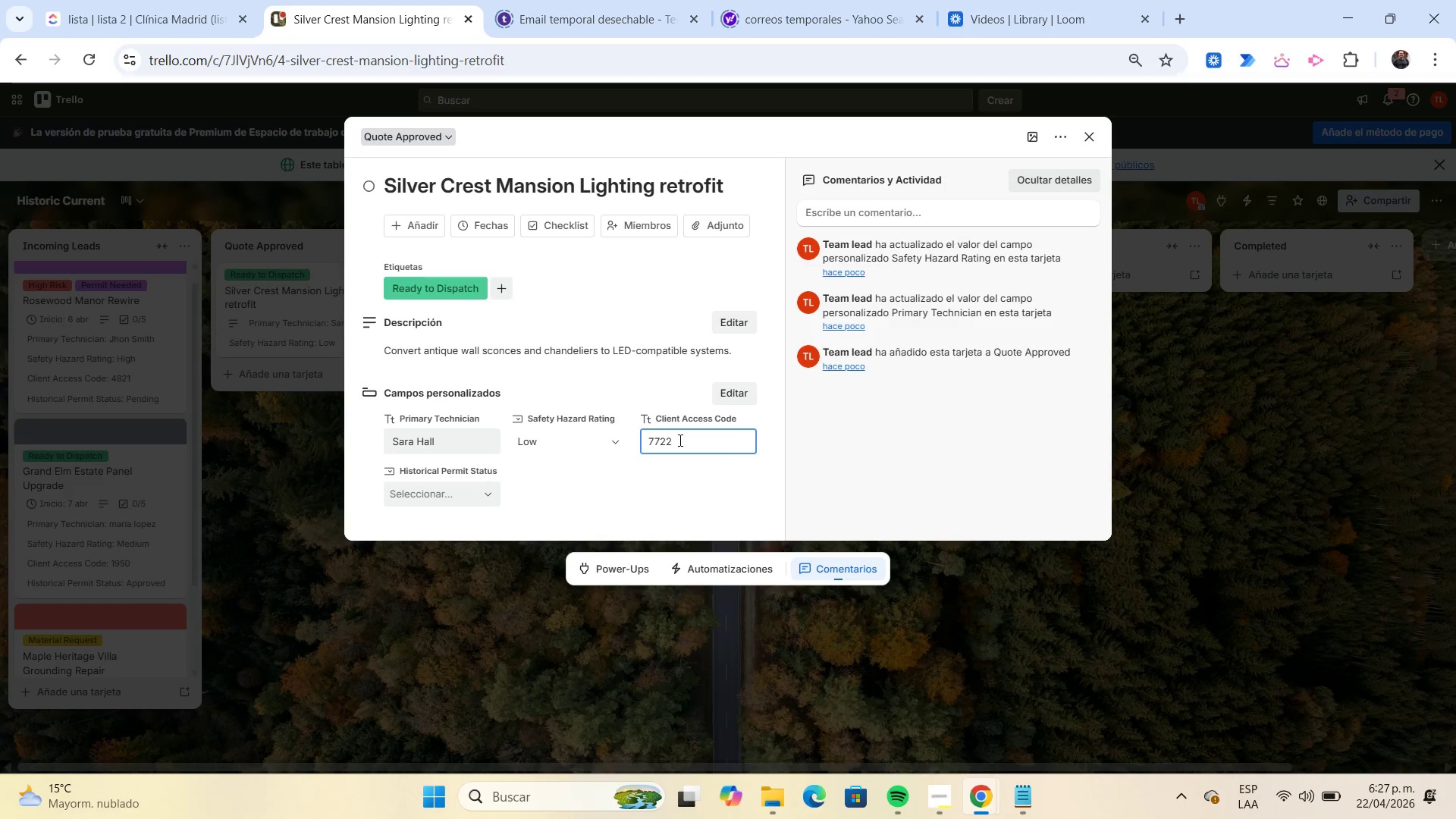 
key(Tab)
 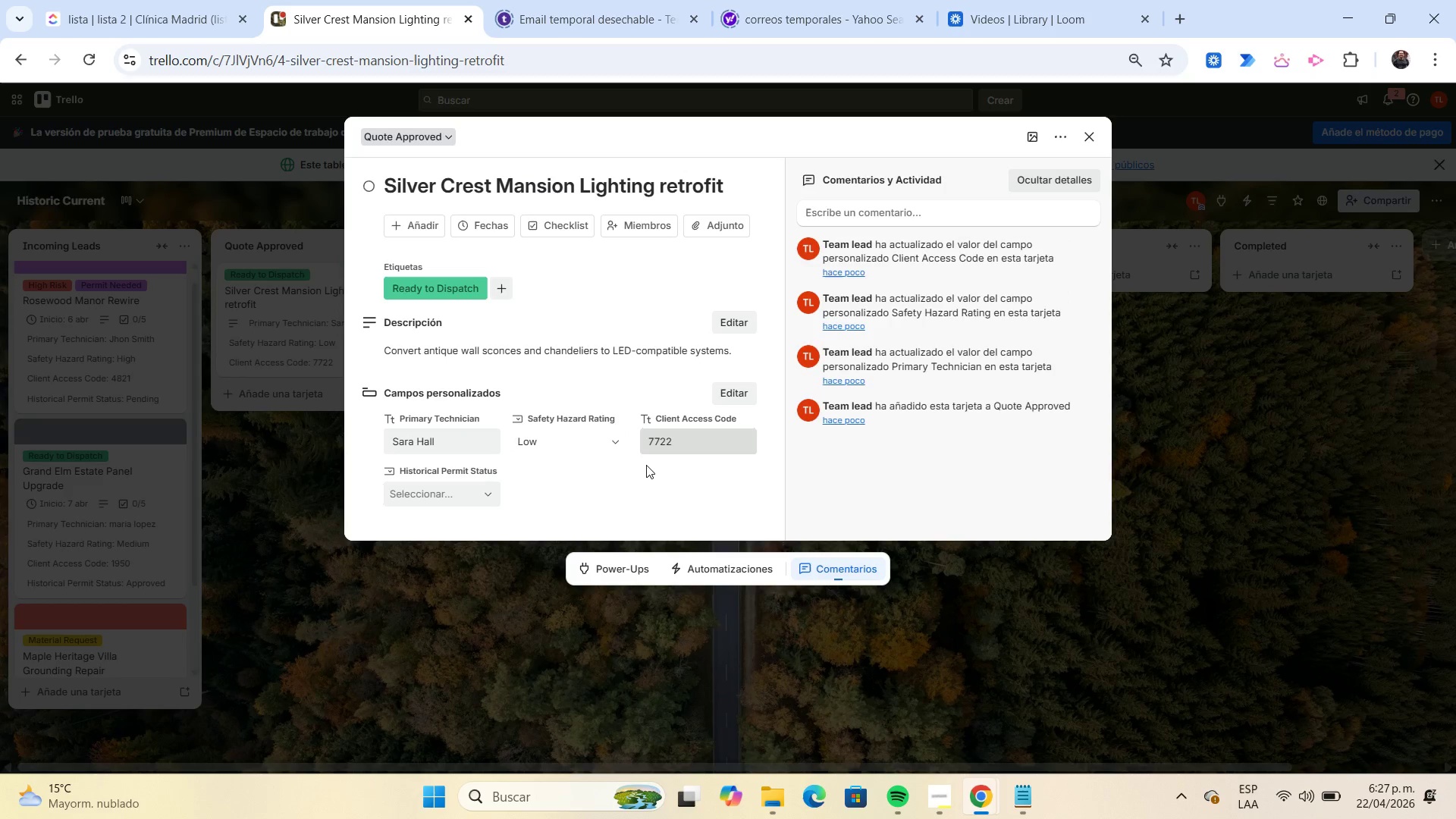 
left_click([472, 493])
 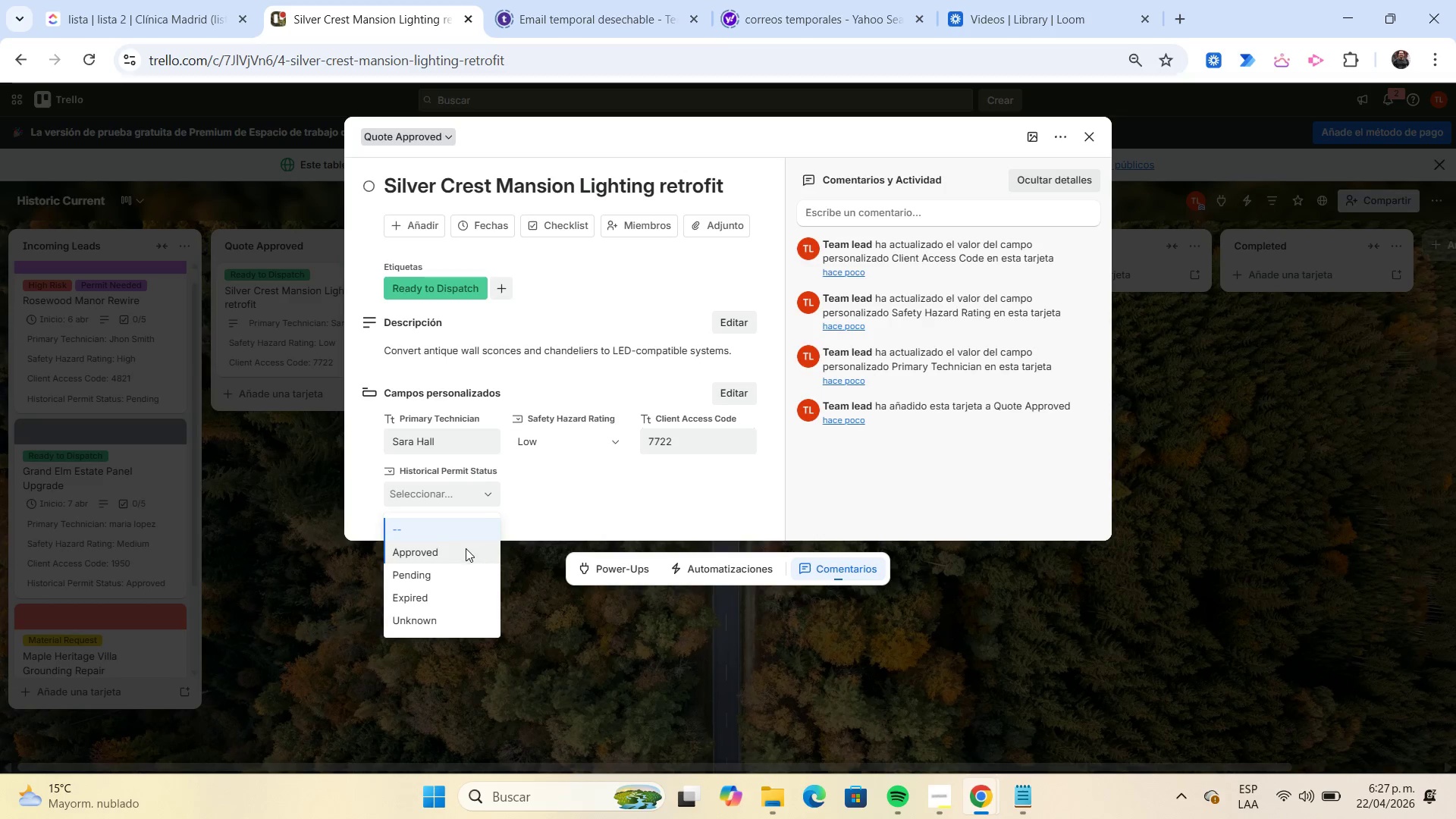 
left_click([464, 551])
 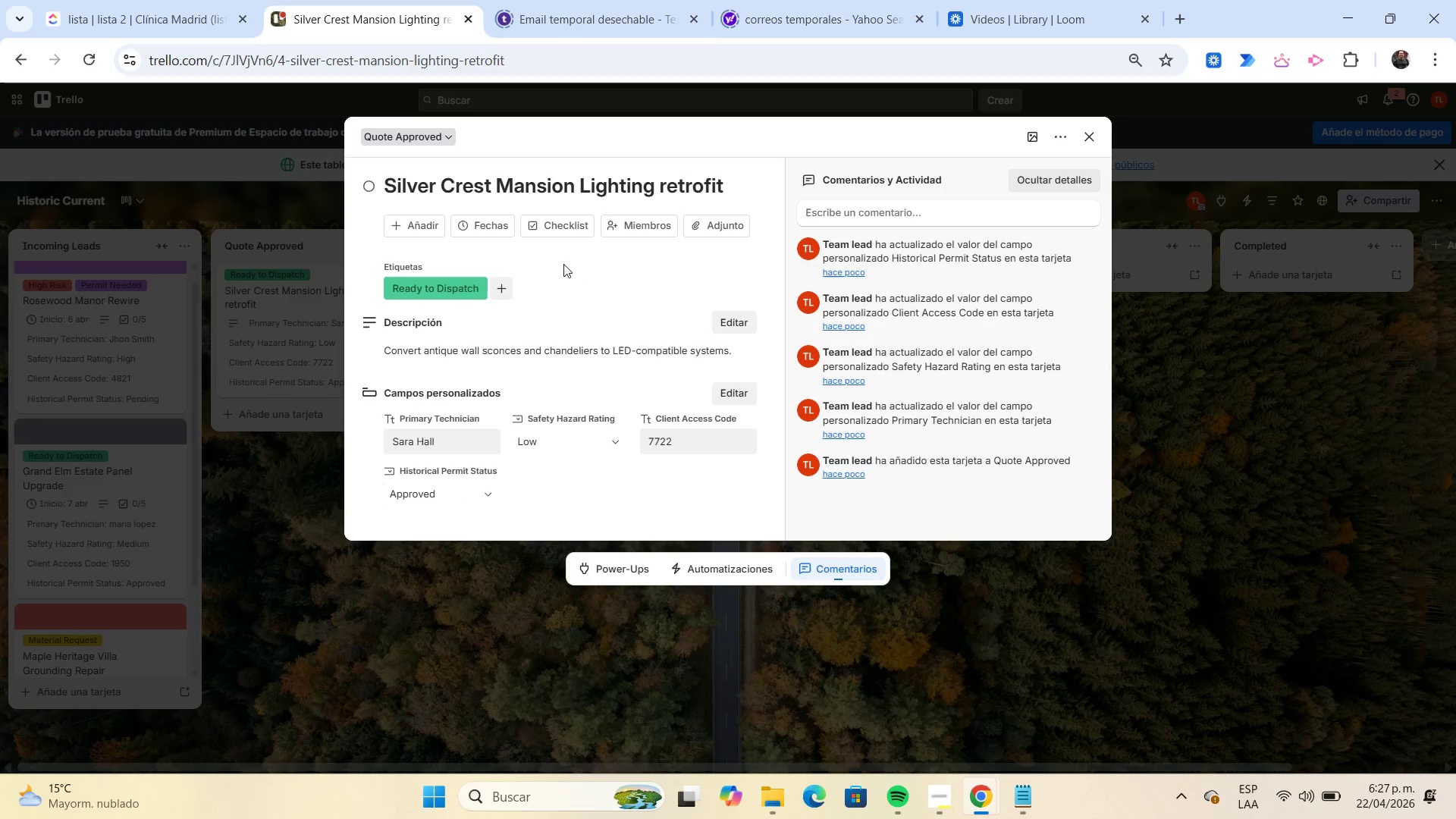 
left_click([485, 230])
 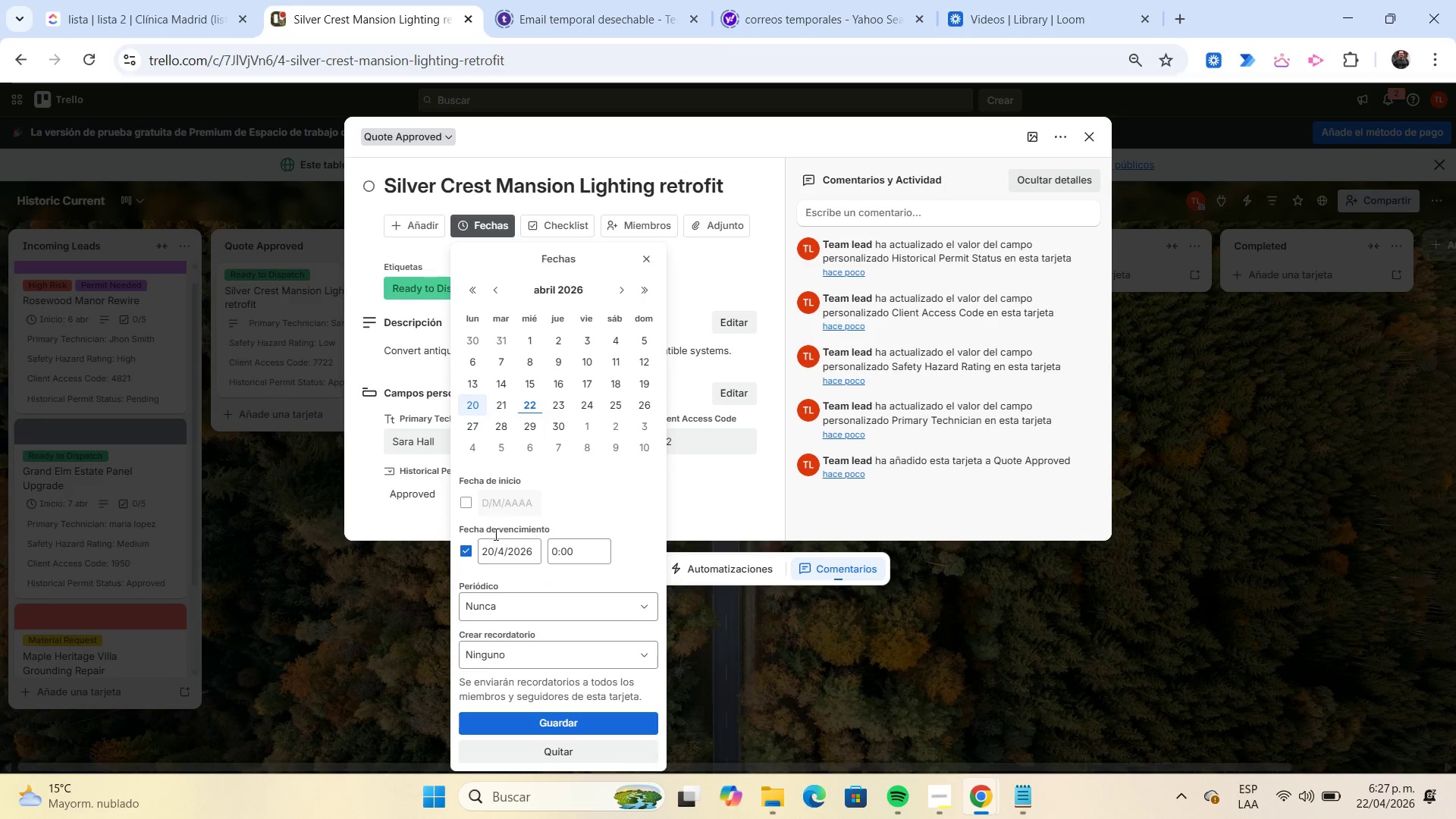 
left_click([470, 553])
 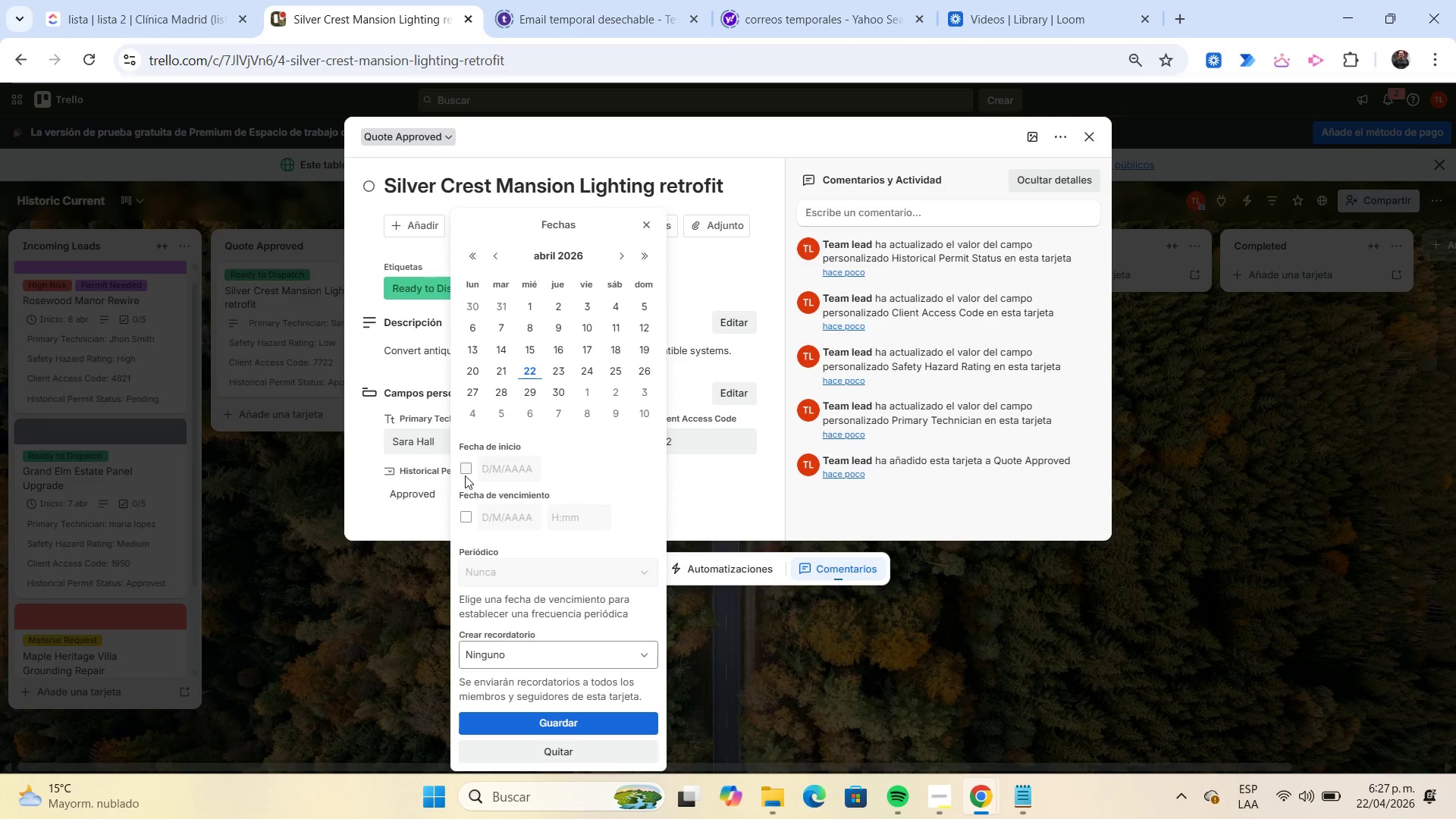 
left_click([463, 472])
 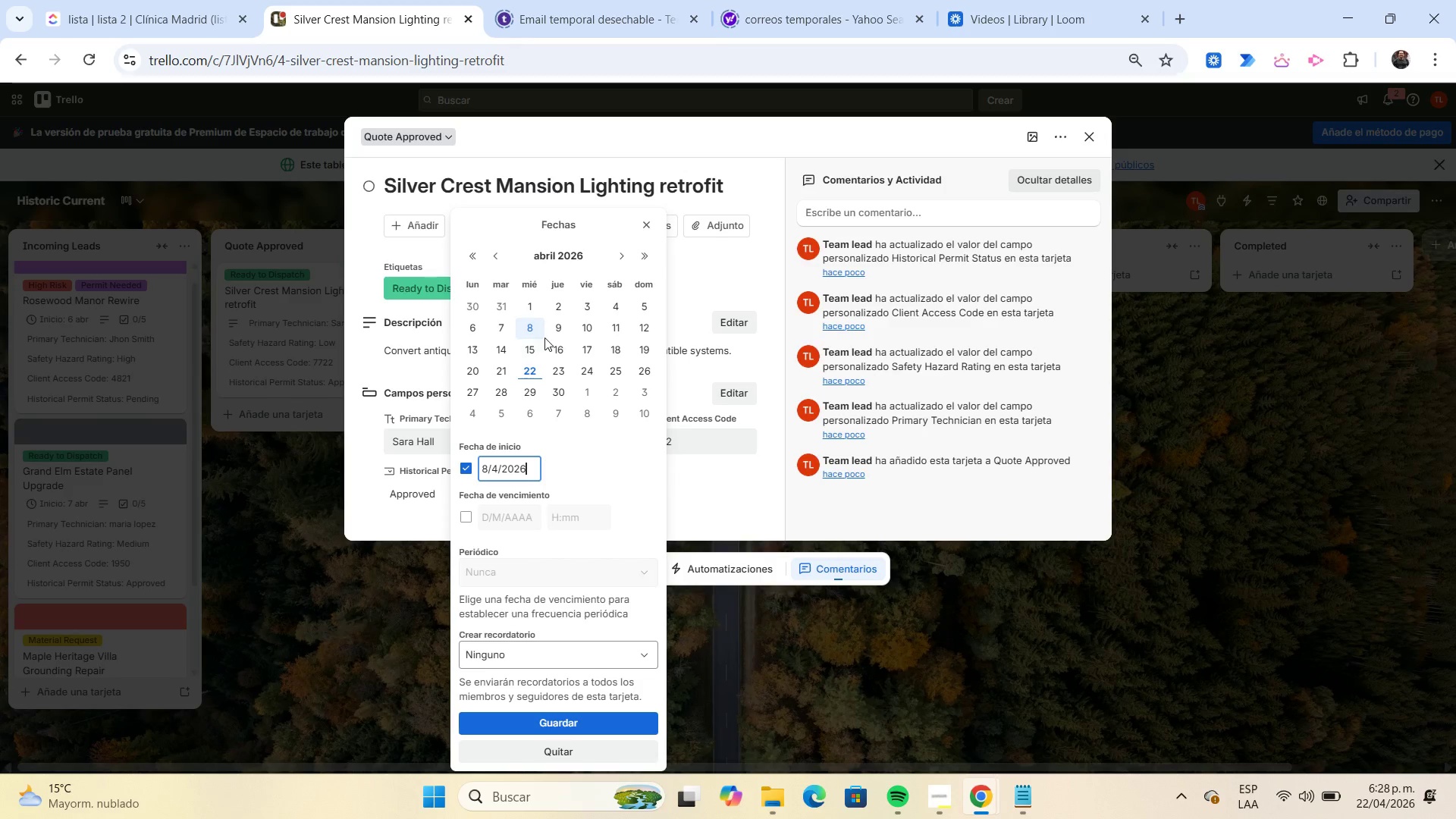 
left_click([551, 334])
 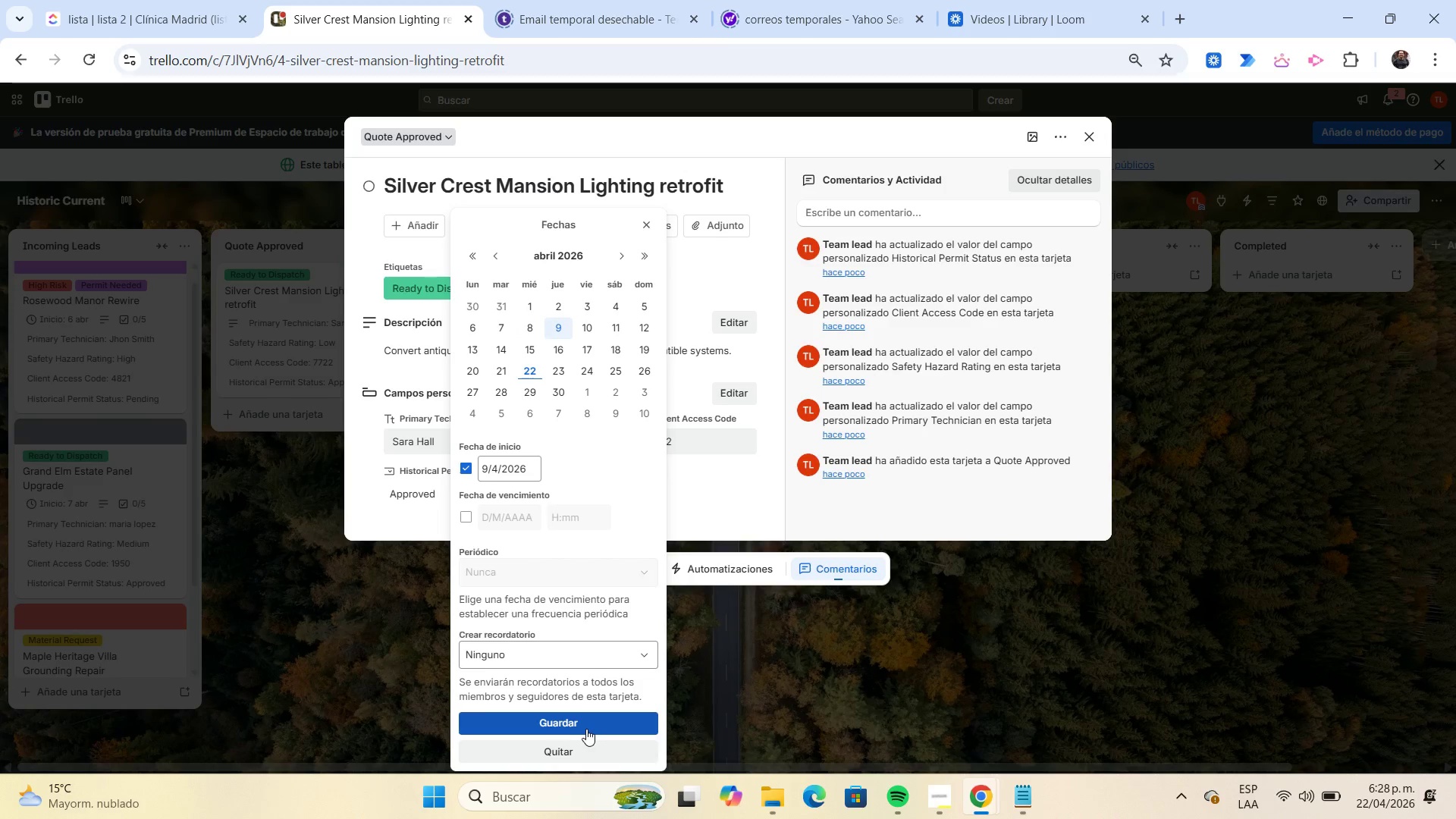 
left_click([583, 728])
 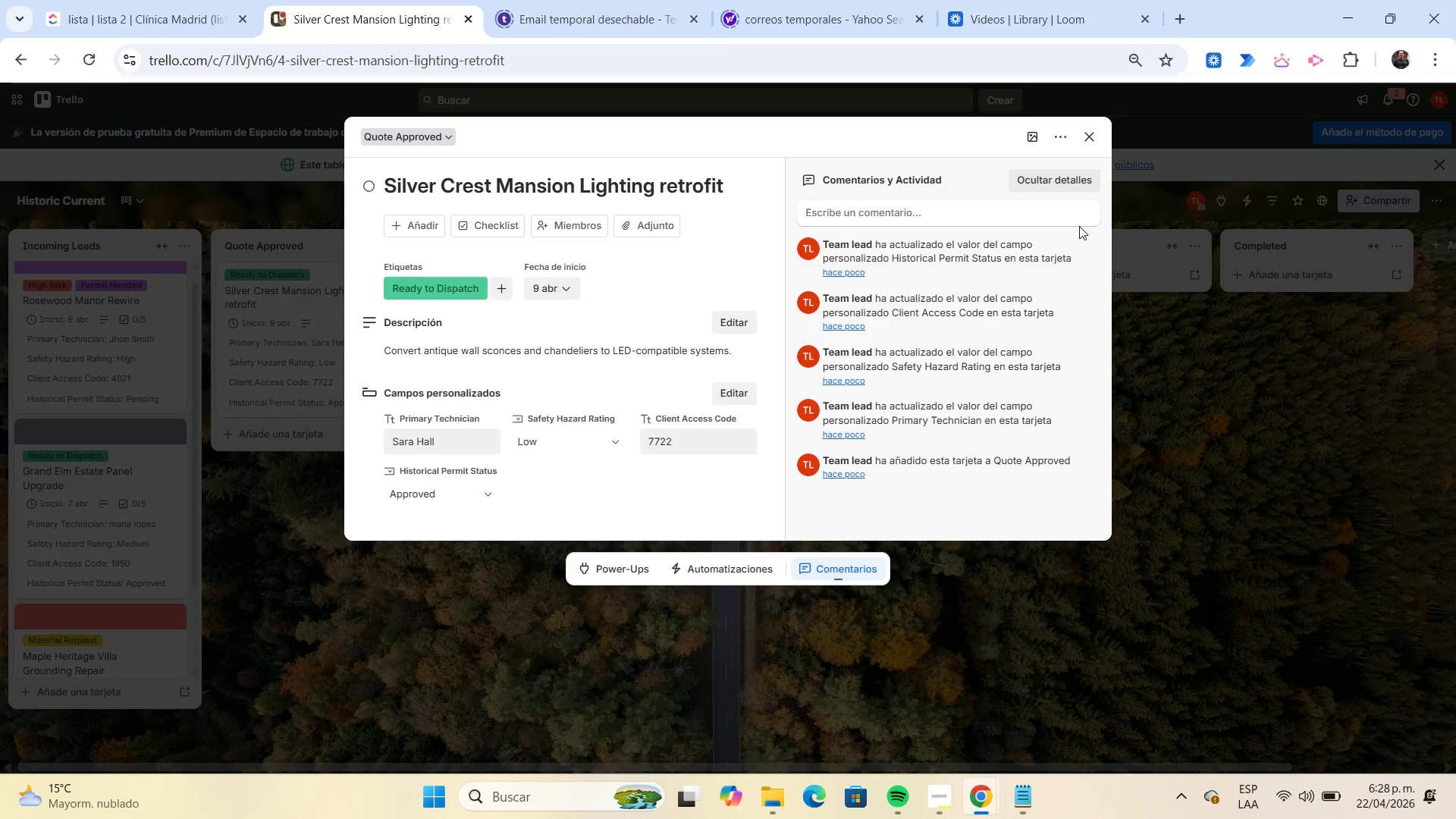 
left_click([1035, 145])
 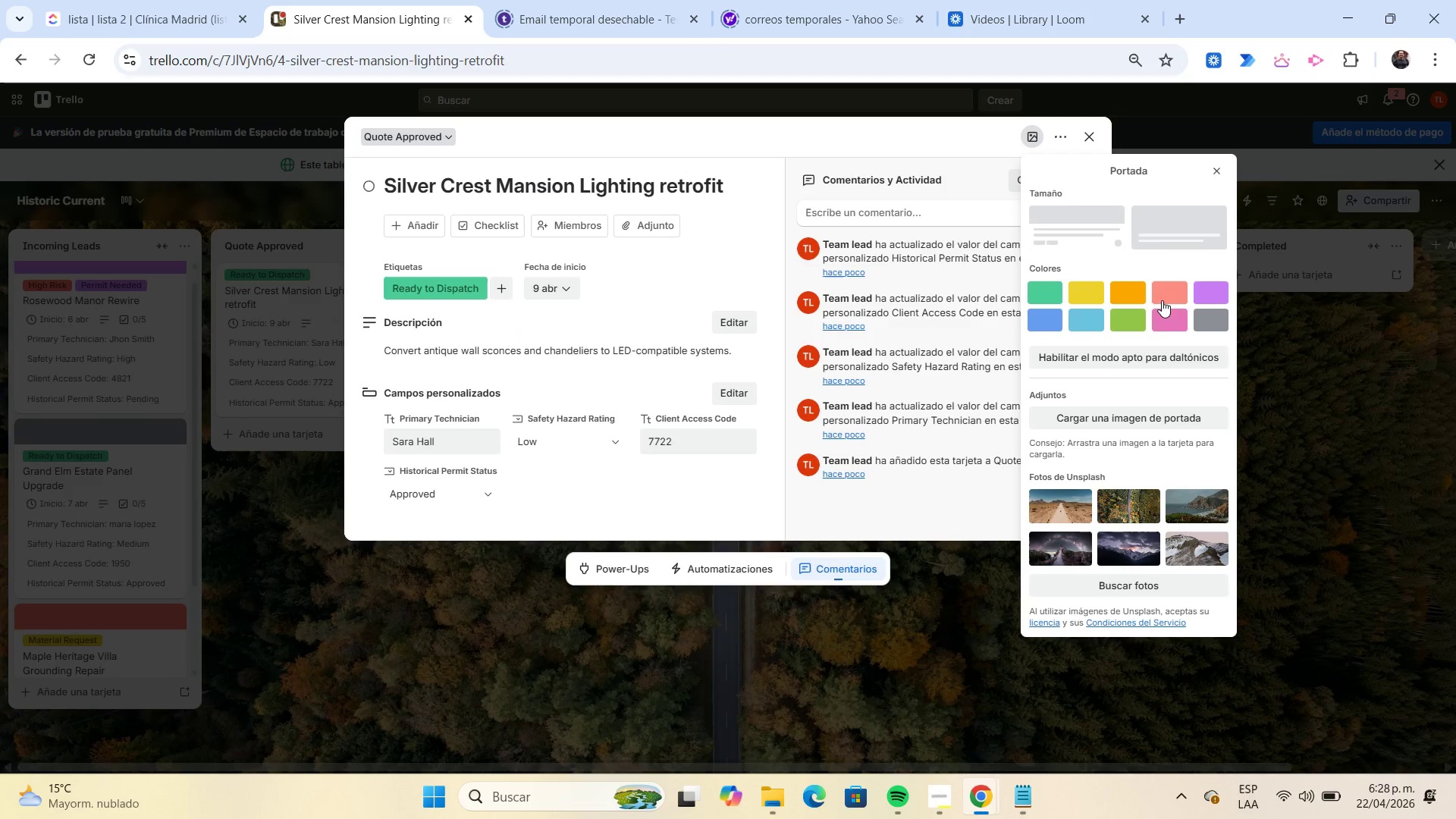 
left_click([1163, 315])
 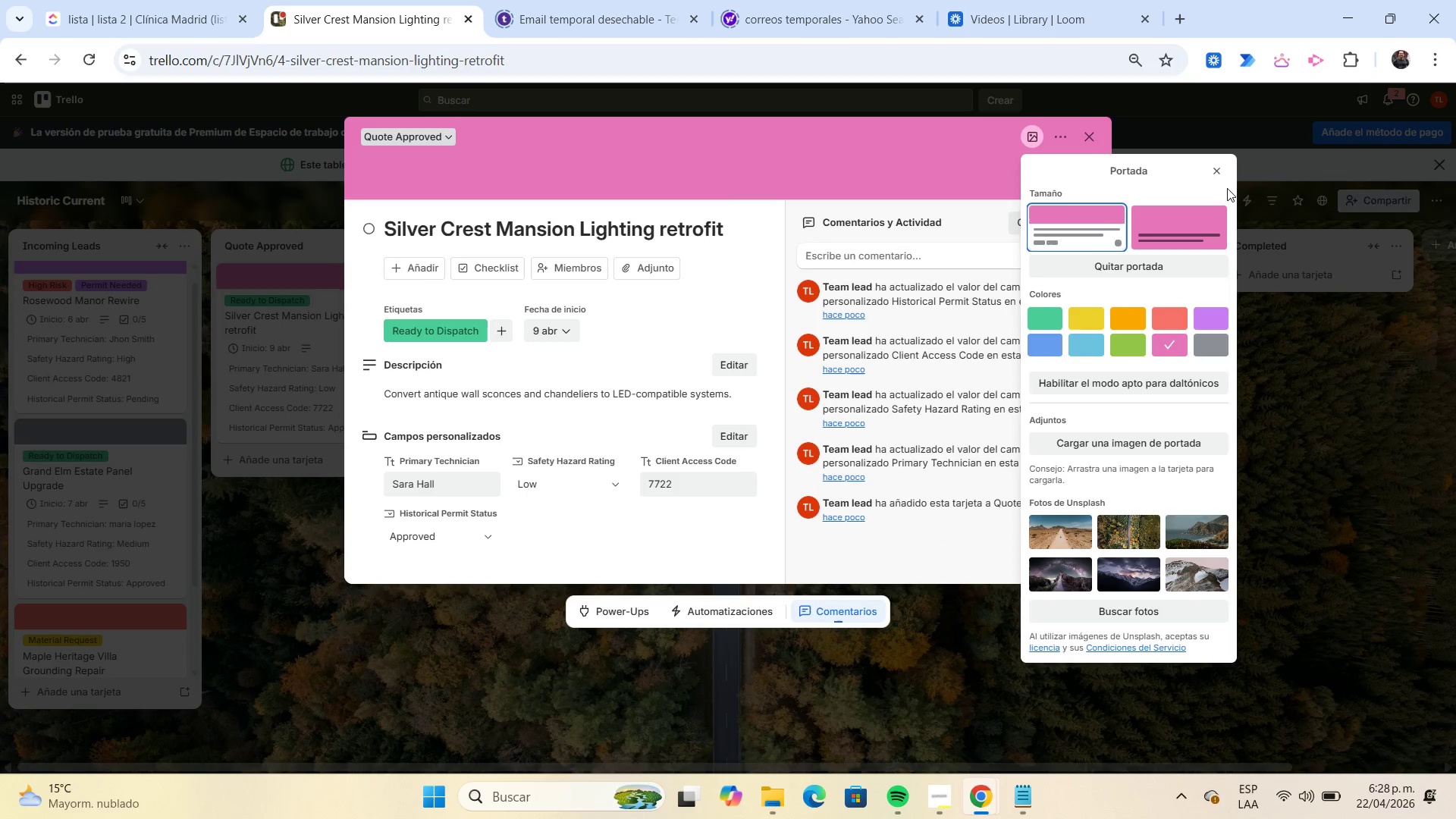 
left_click([1217, 177])
 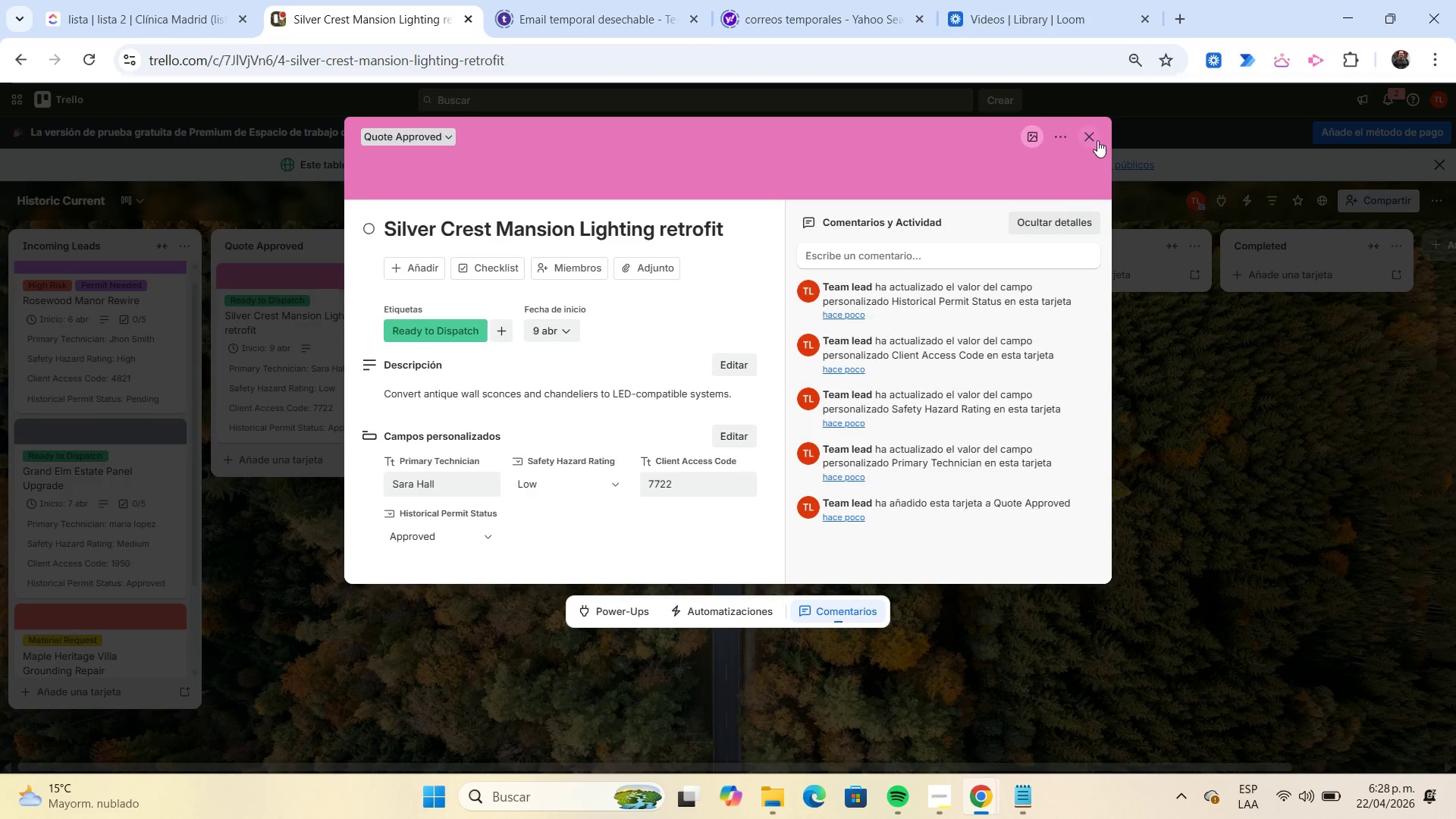 
left_click([1097, 140])
 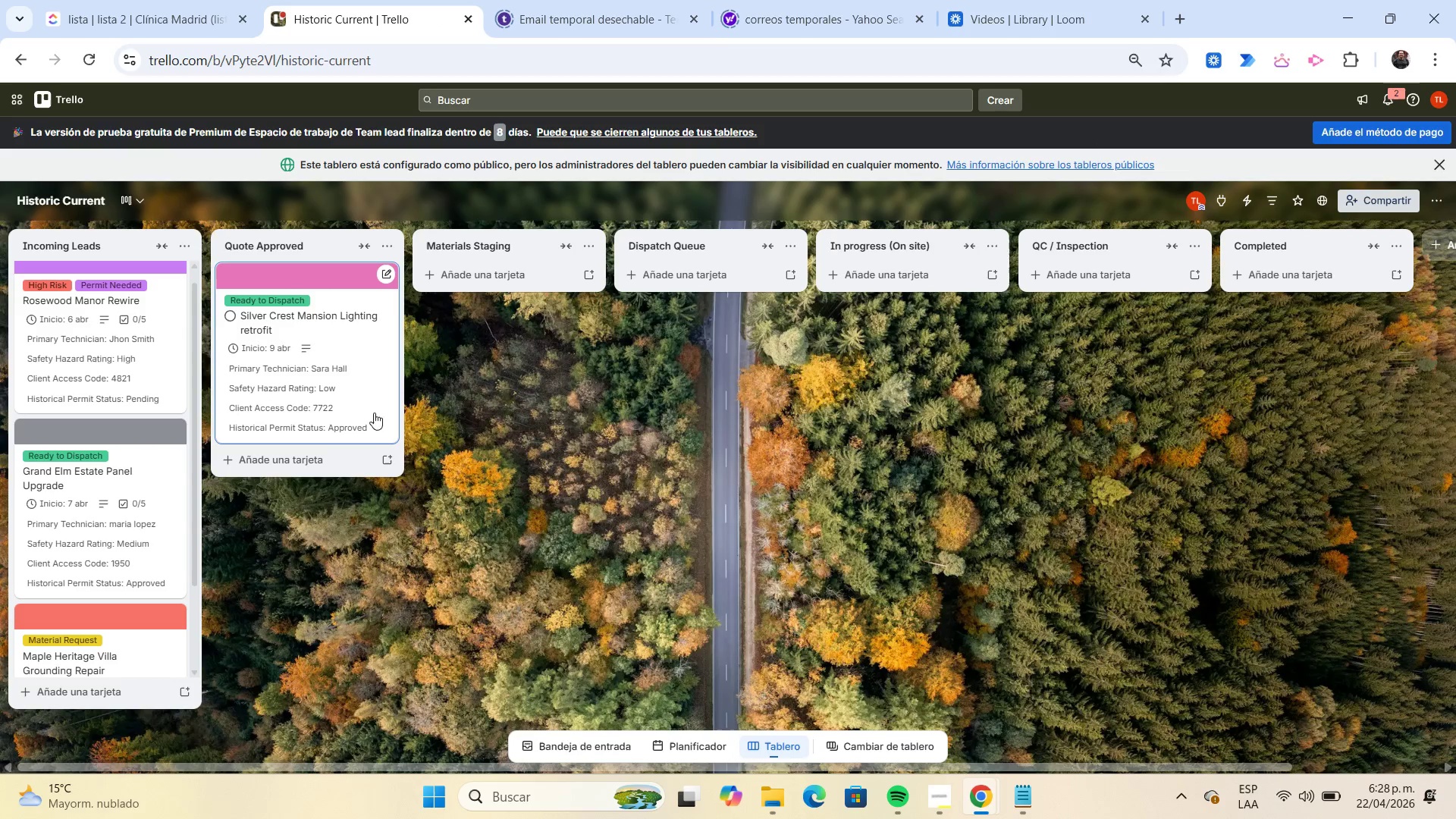 
left_click_drag(start_coordinate=[347, 373], to_coordinate=[191, 395])
 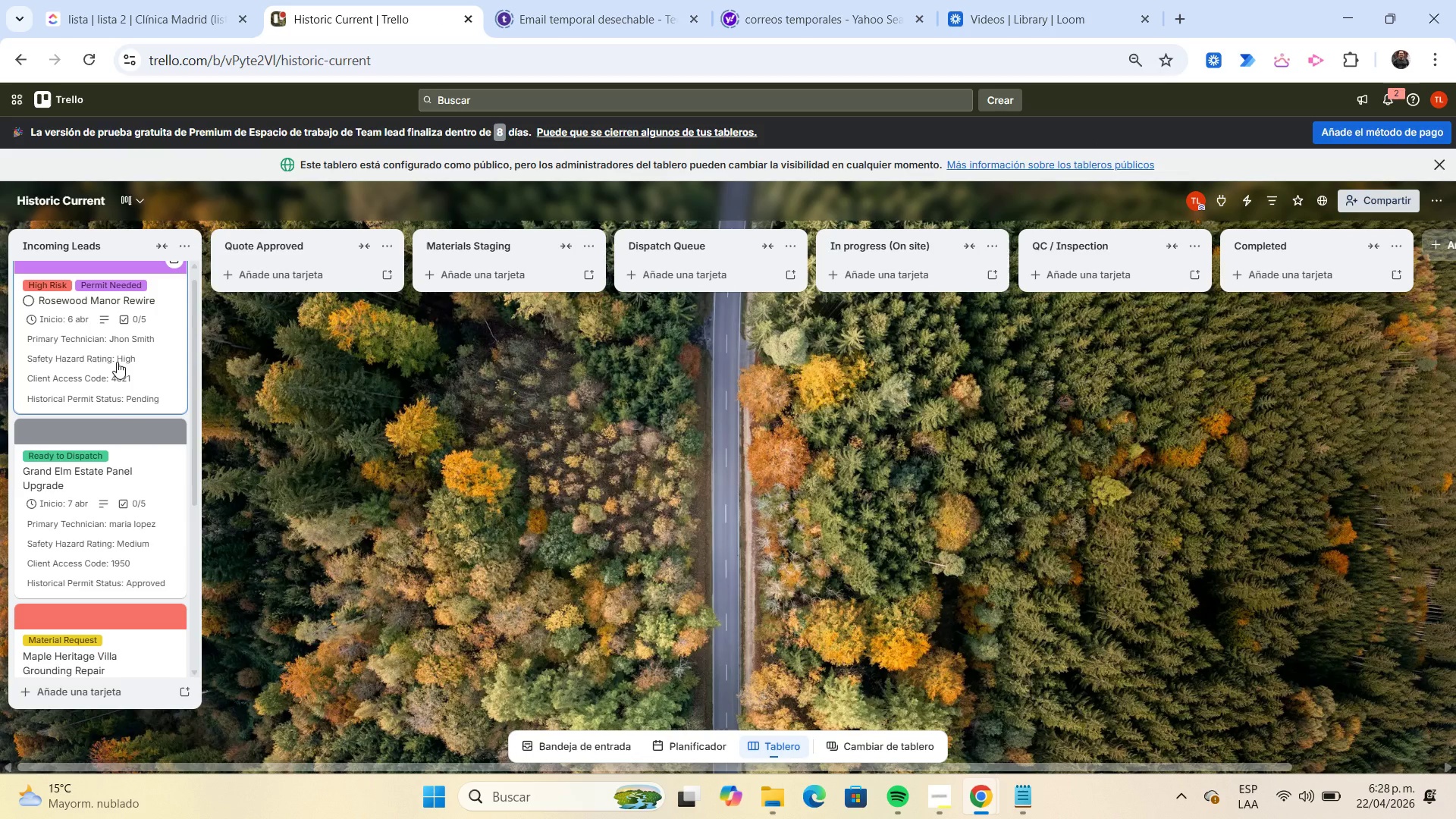 
wait(5.8)
 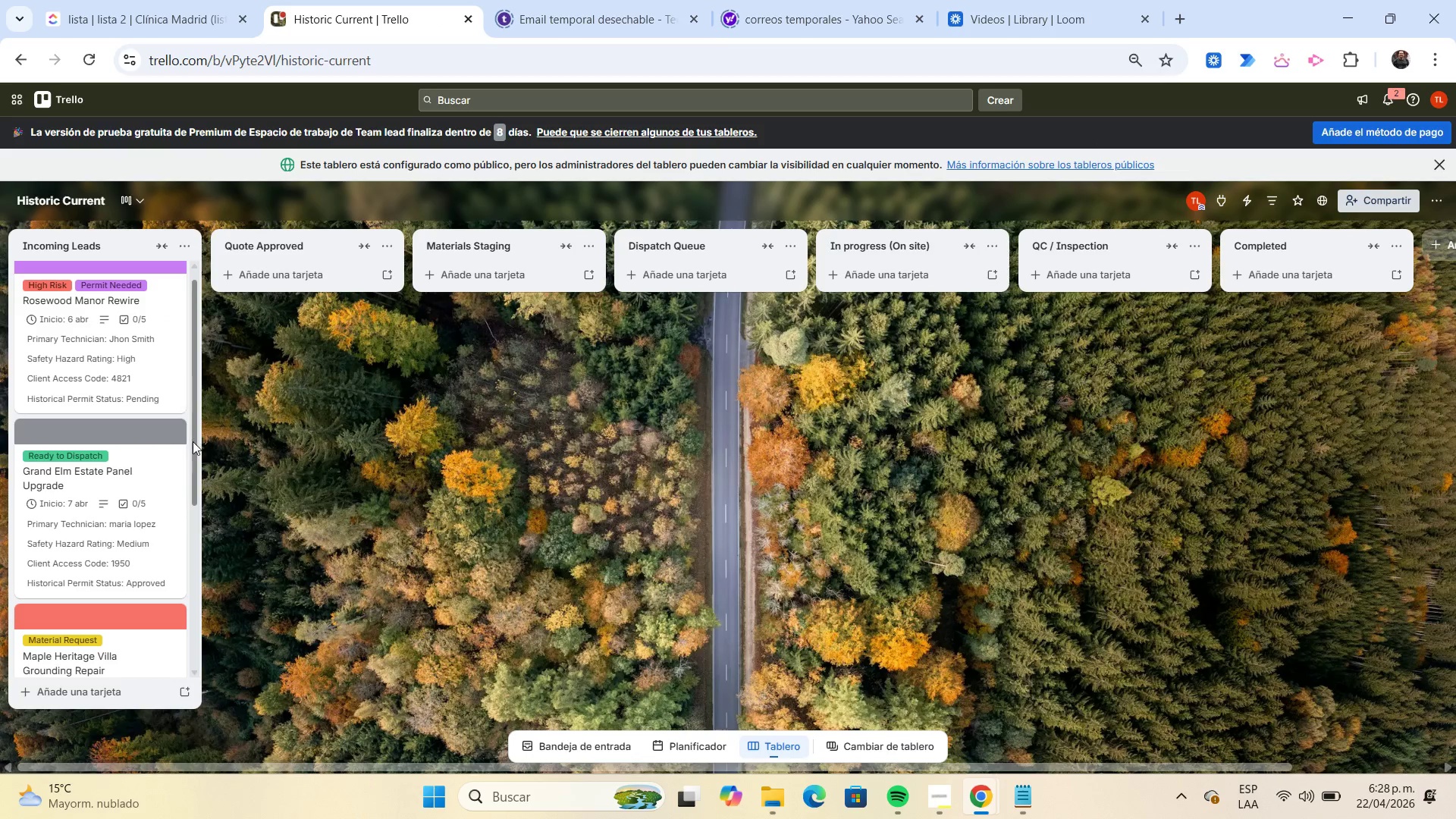 
left_click_drag(start_coordinate=[120, 356], to_coordinate=[256, 355])
 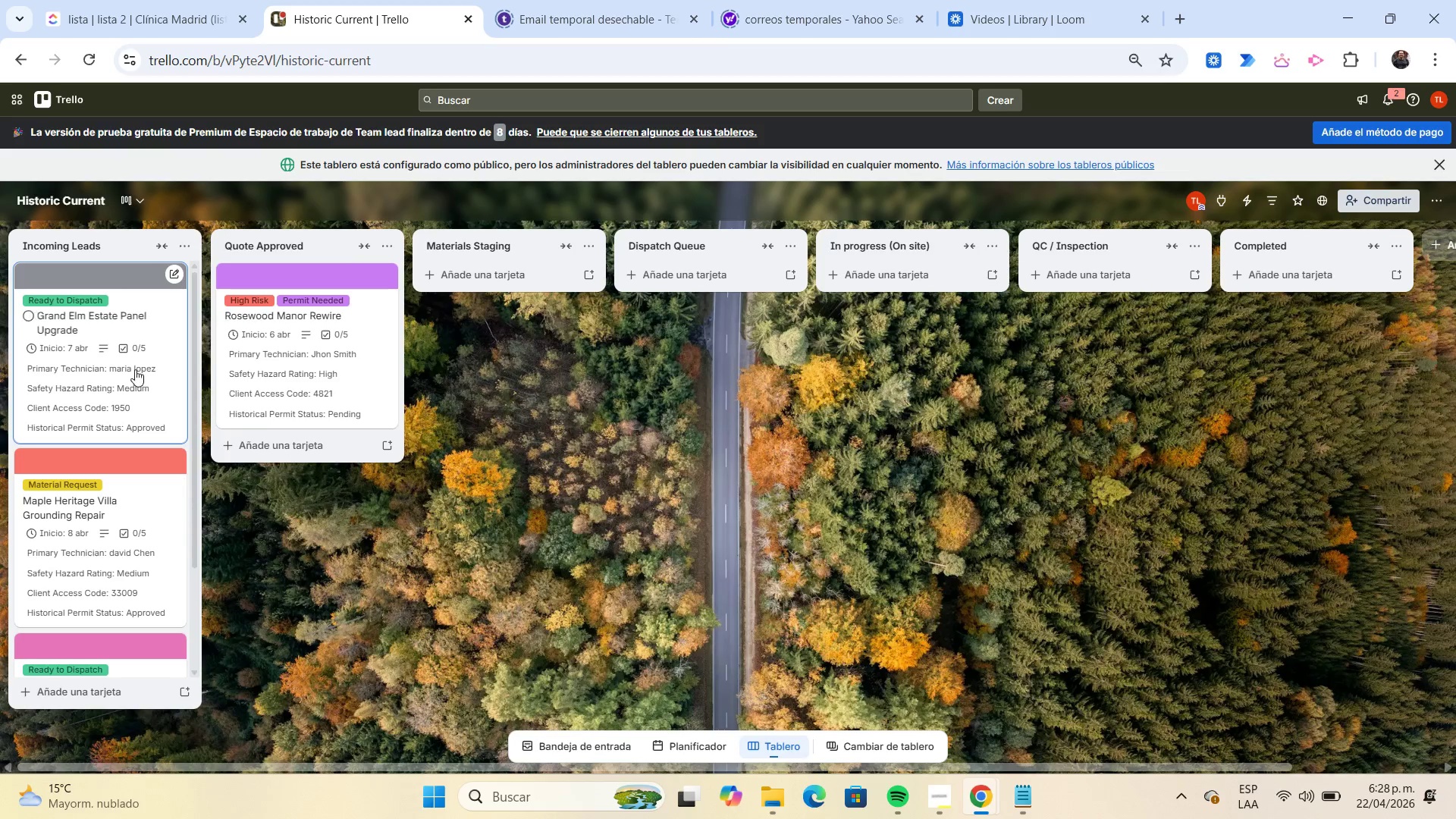 
left_click_drag(start_coordinate=[133, 368], to_coordinate=[271, 375])
 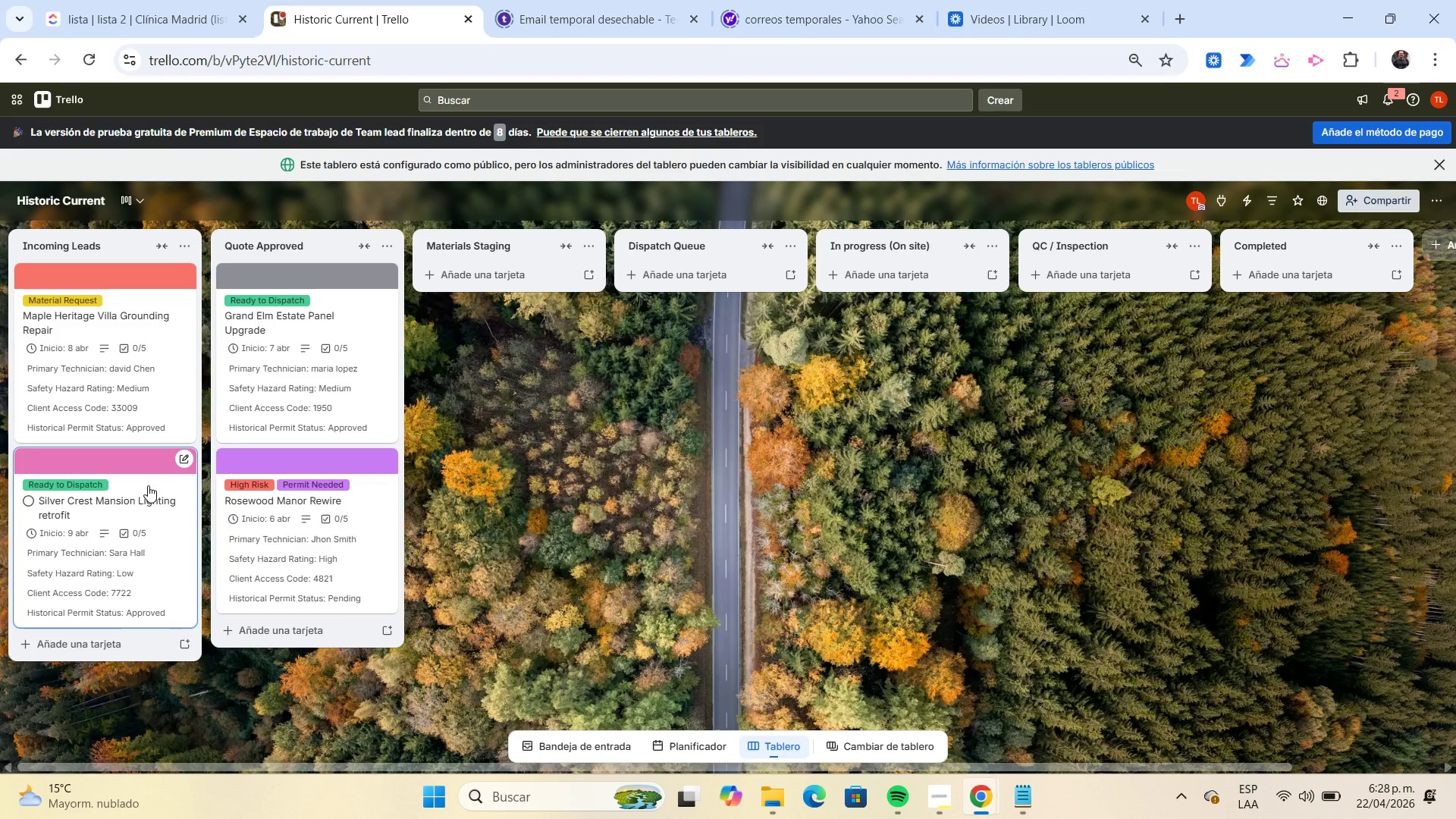 
left_click([146, 485])
 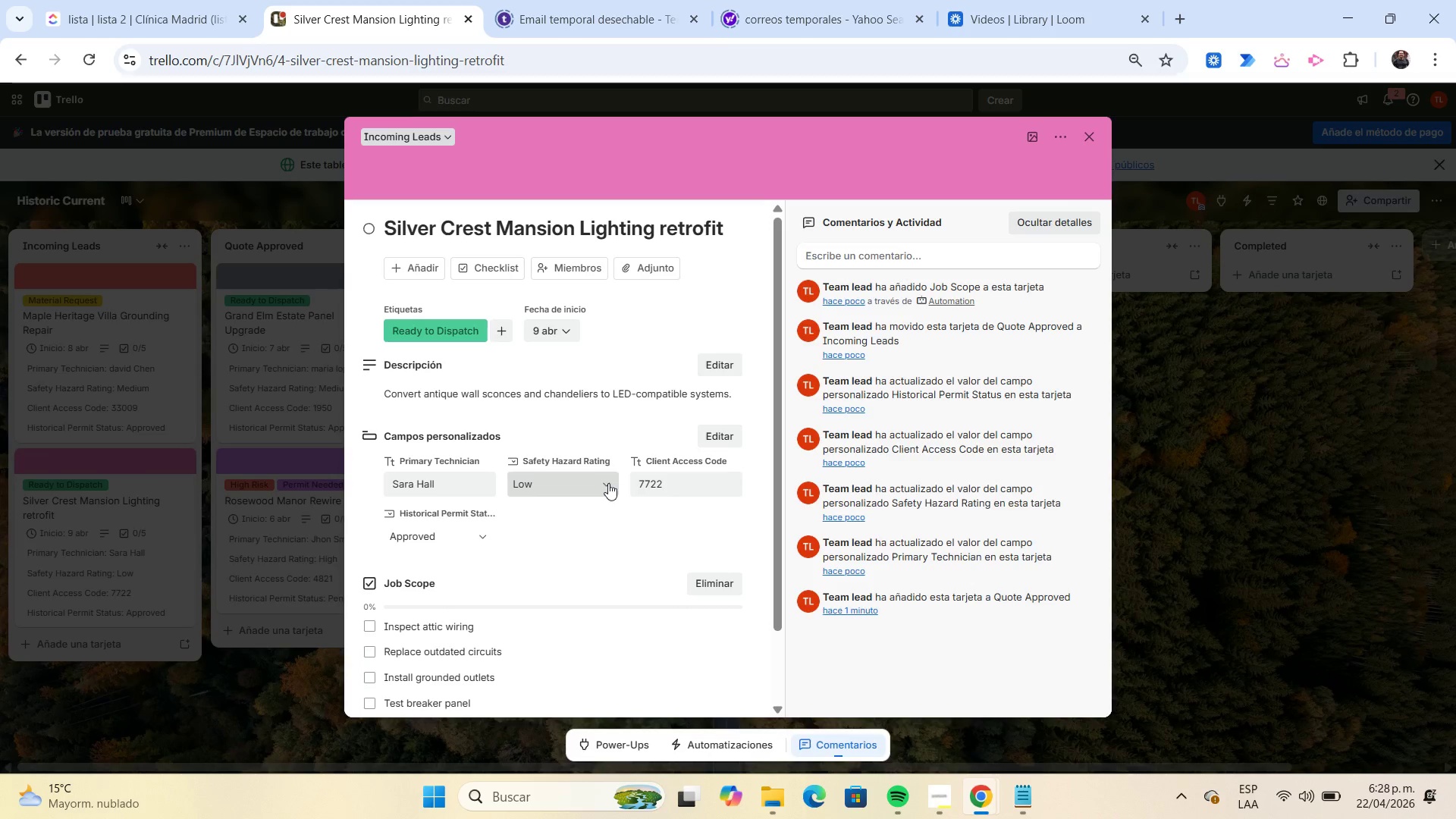 
scroll: coordinate [608, 482], scroll_direction: down, amount: 2.0
 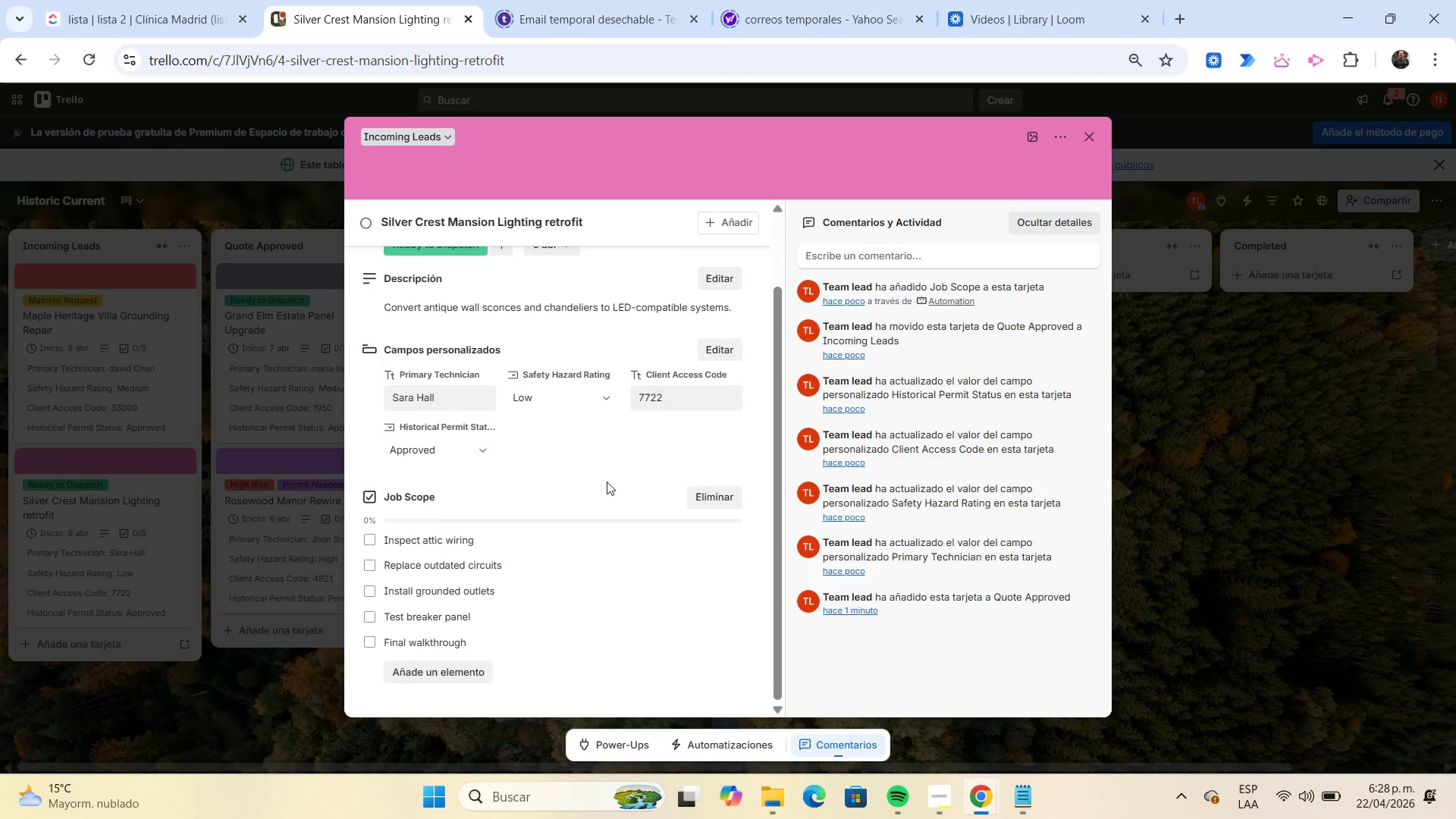 
scroll: coordinate [607, 482], scroll_direction: up, amount: 3.0
 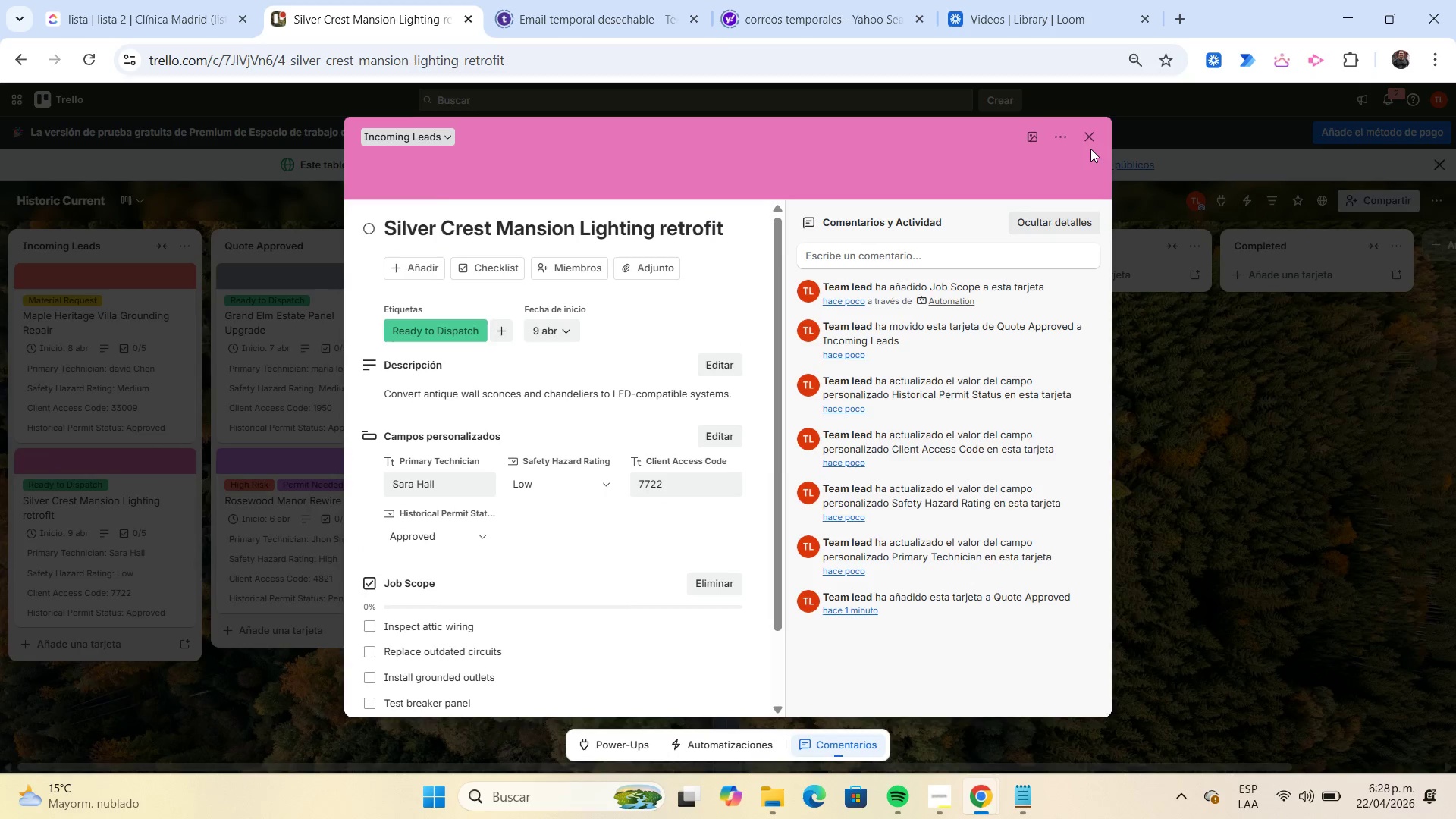 
left_click([1089, 144])
 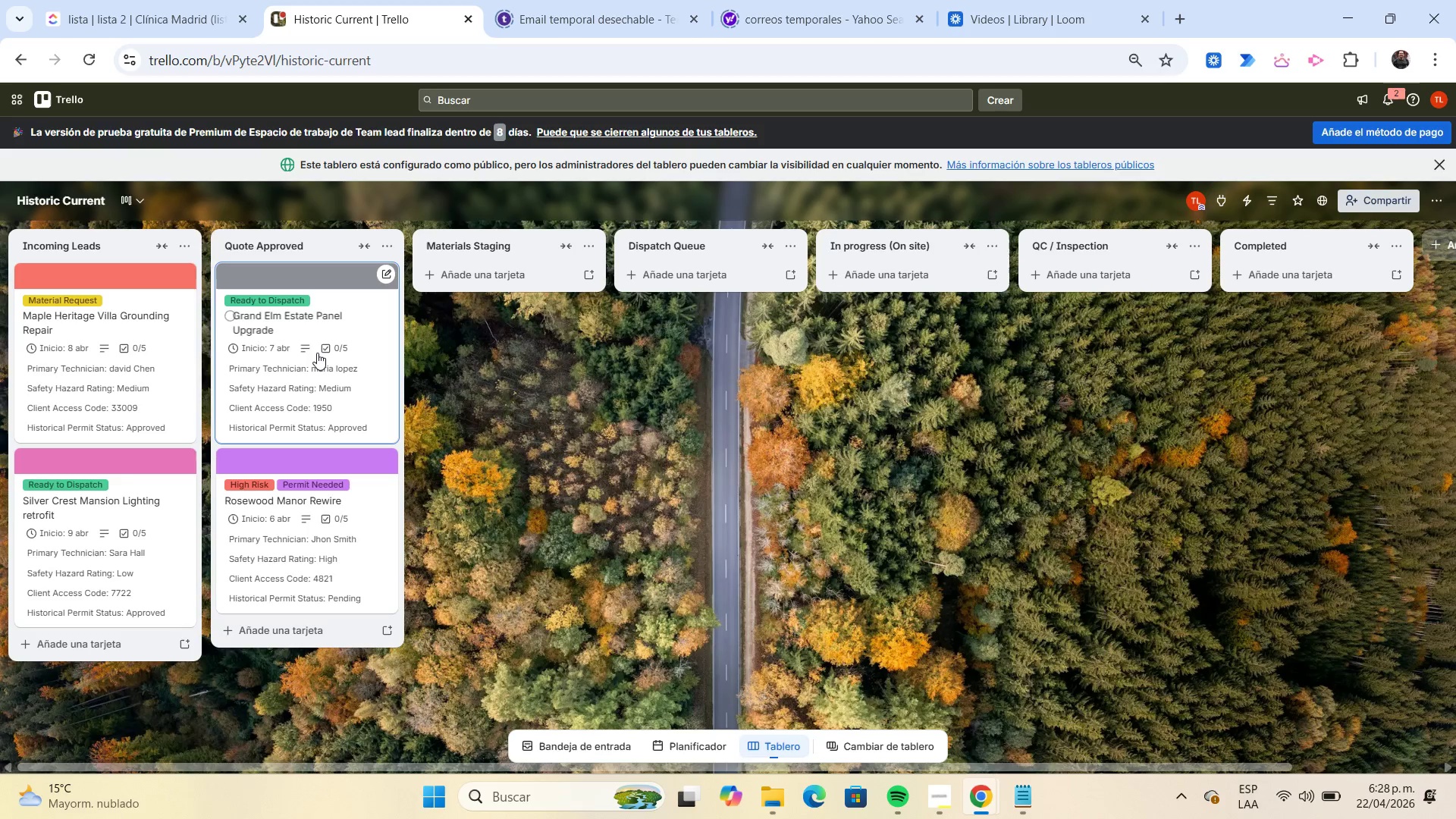 
left_click_drag(start_coordinate=[315, 350], to_coordinate=[1048, 363])
 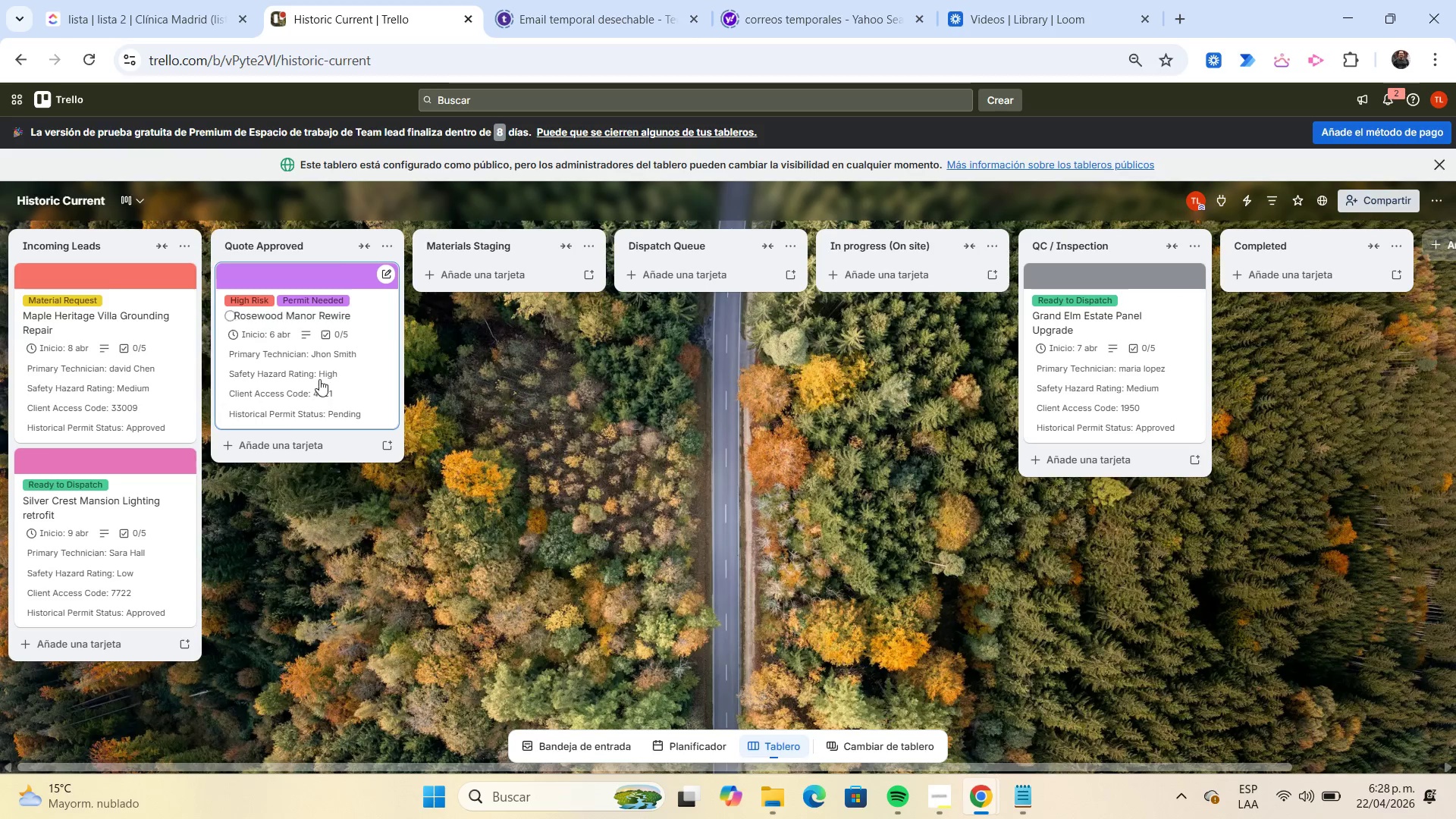 
left_click_drag(start_coordinate=[321, 373], to_coordinate=[1056, 500])
 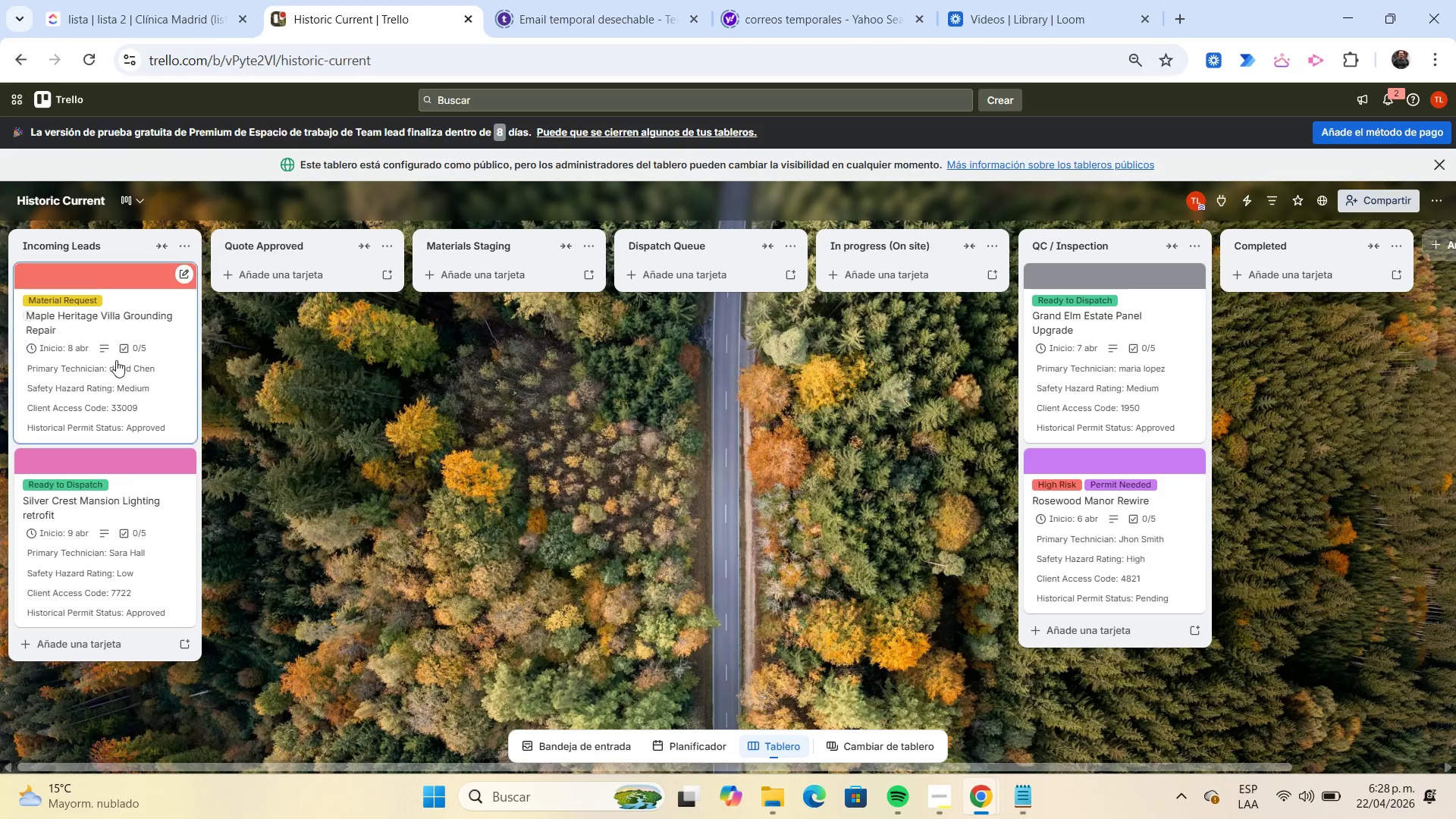 
left_click_drag(start_coordinate=[116, 360], to_coordinate=[1031, 510])
 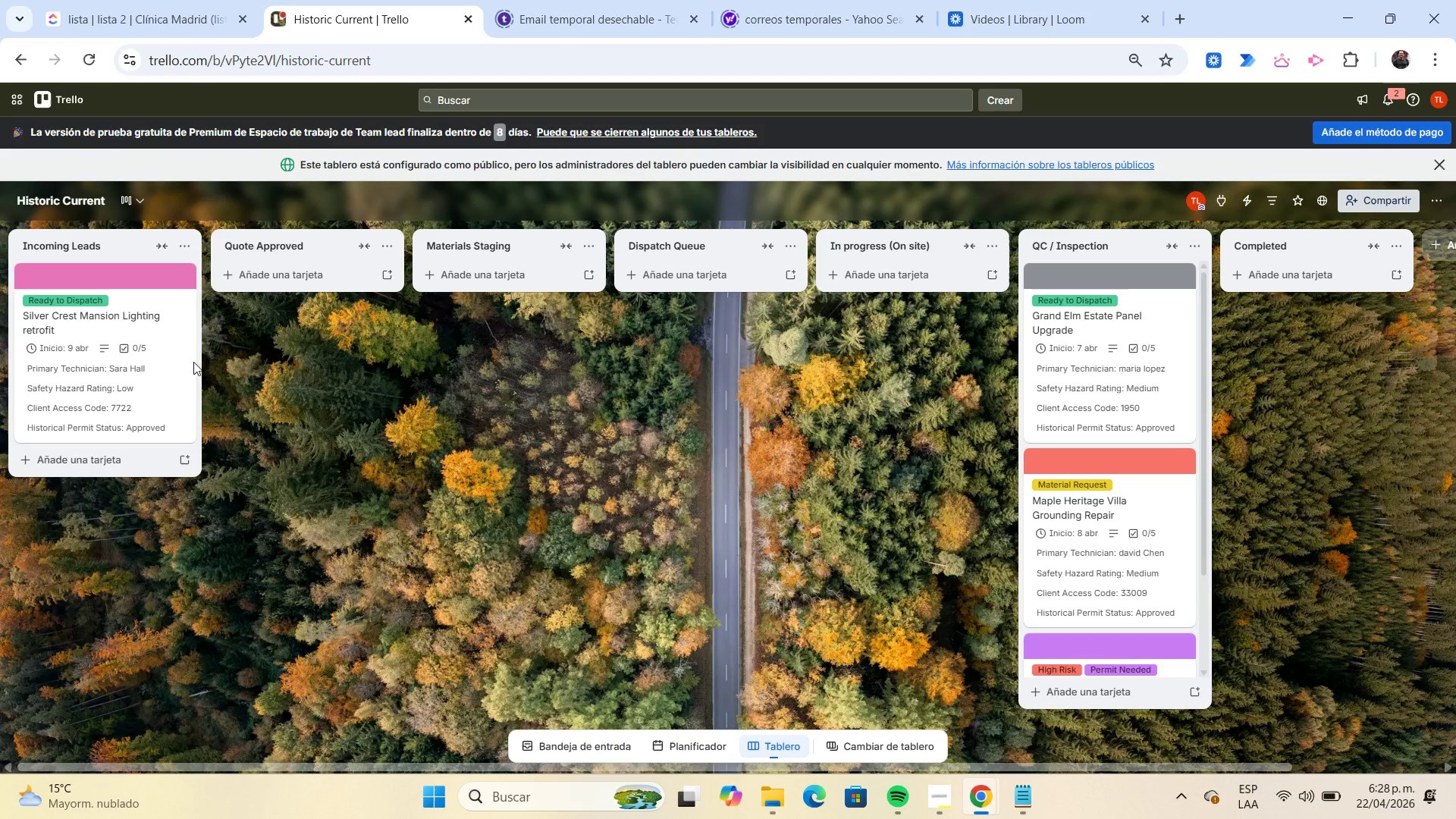 
left_click_drag(start_coordinate=[143, 362], to_coordinate=[858, 417])
 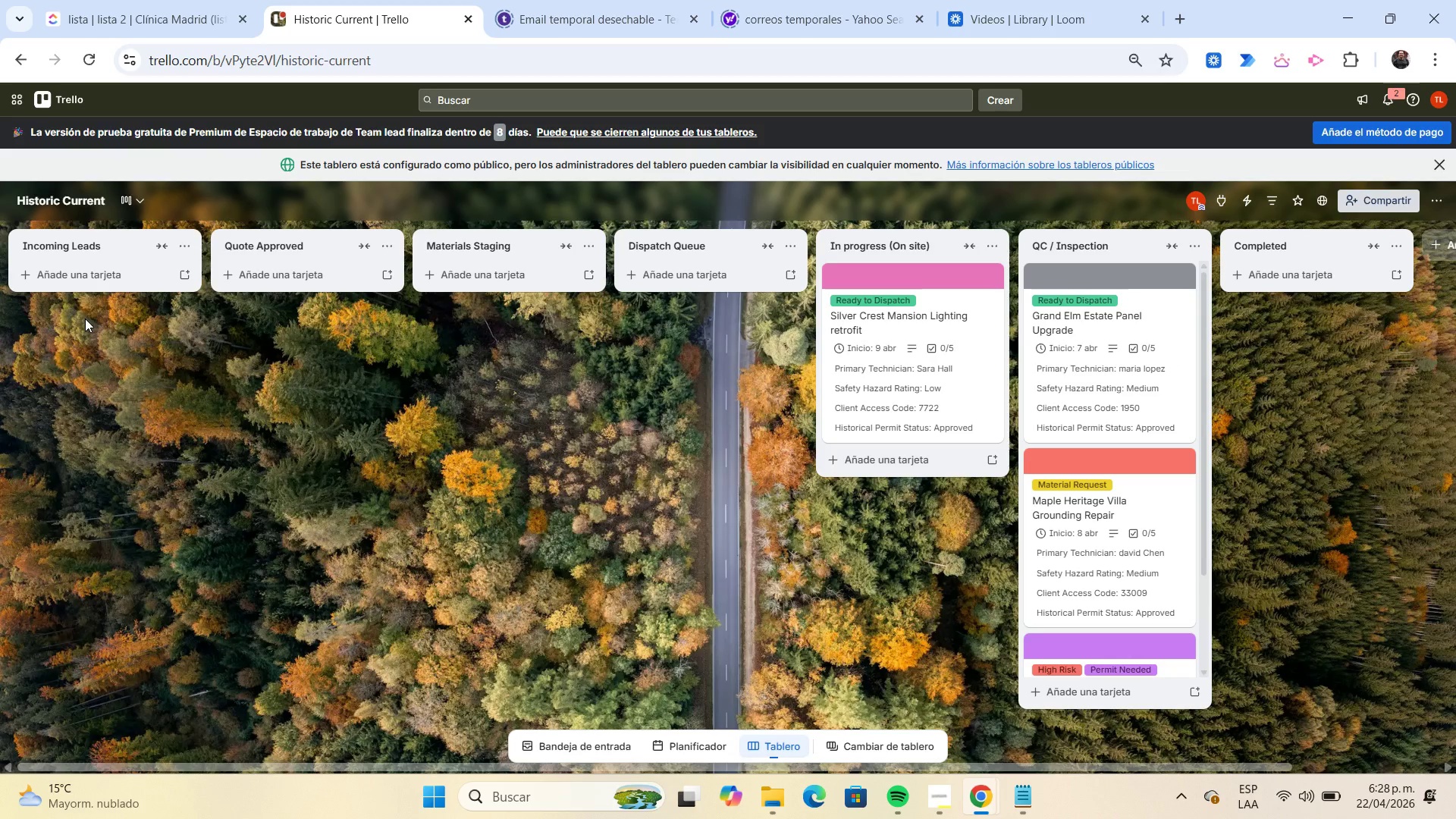 
wait(13.73)
 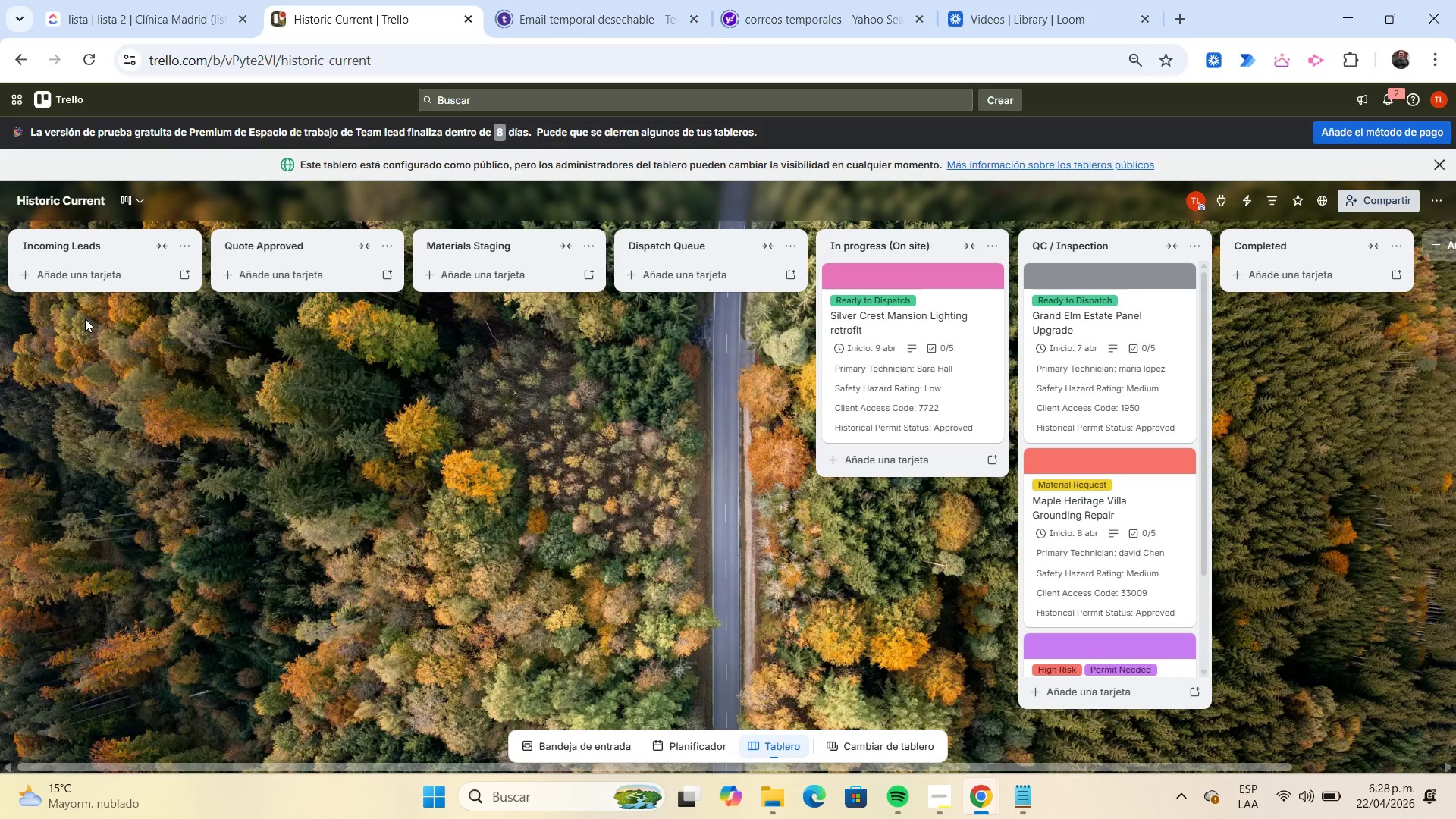 
left_click([68, 284])
 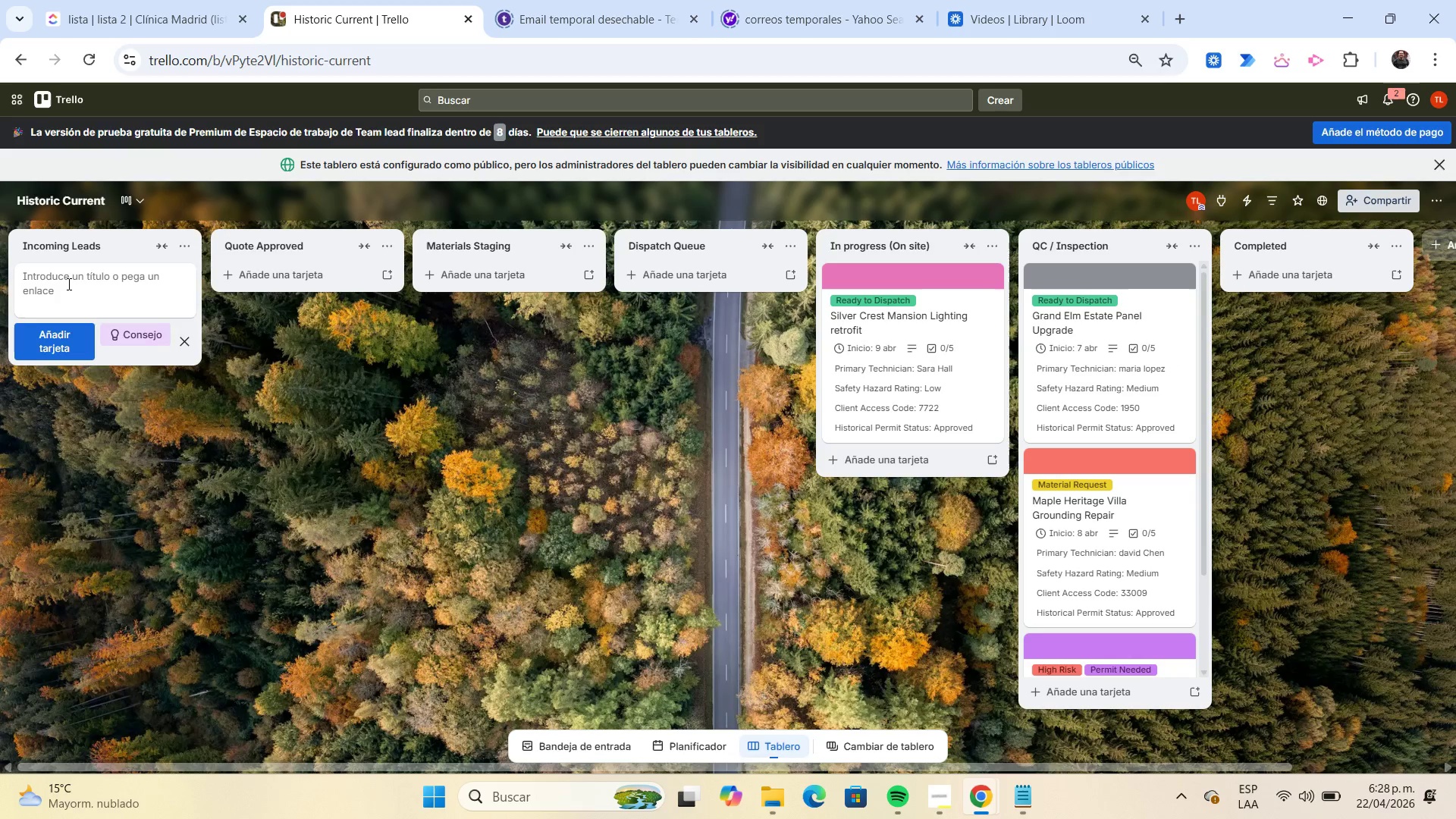 
type(Oakridge Hall Safety Inspection)
 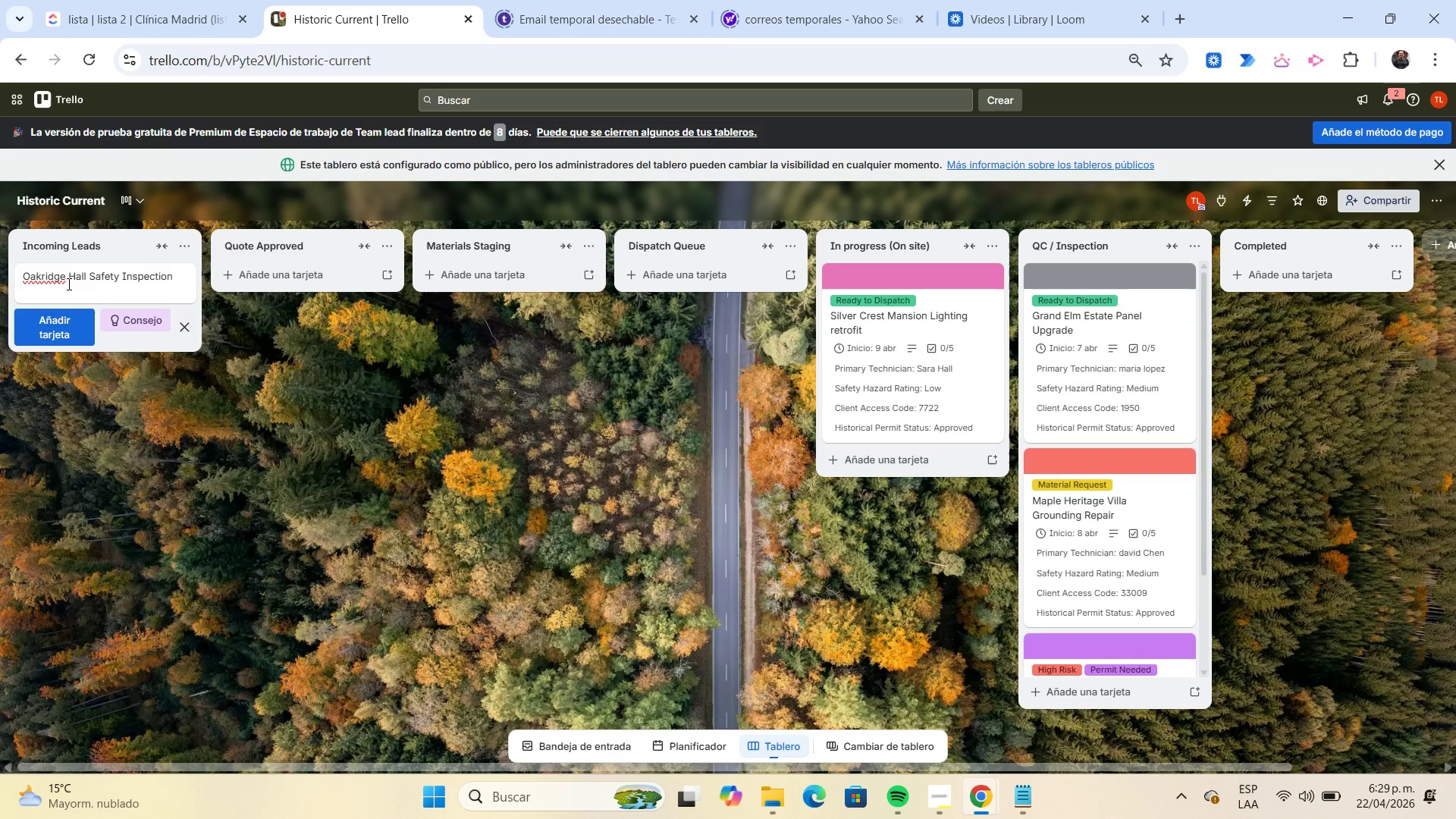 
key(Enter)
 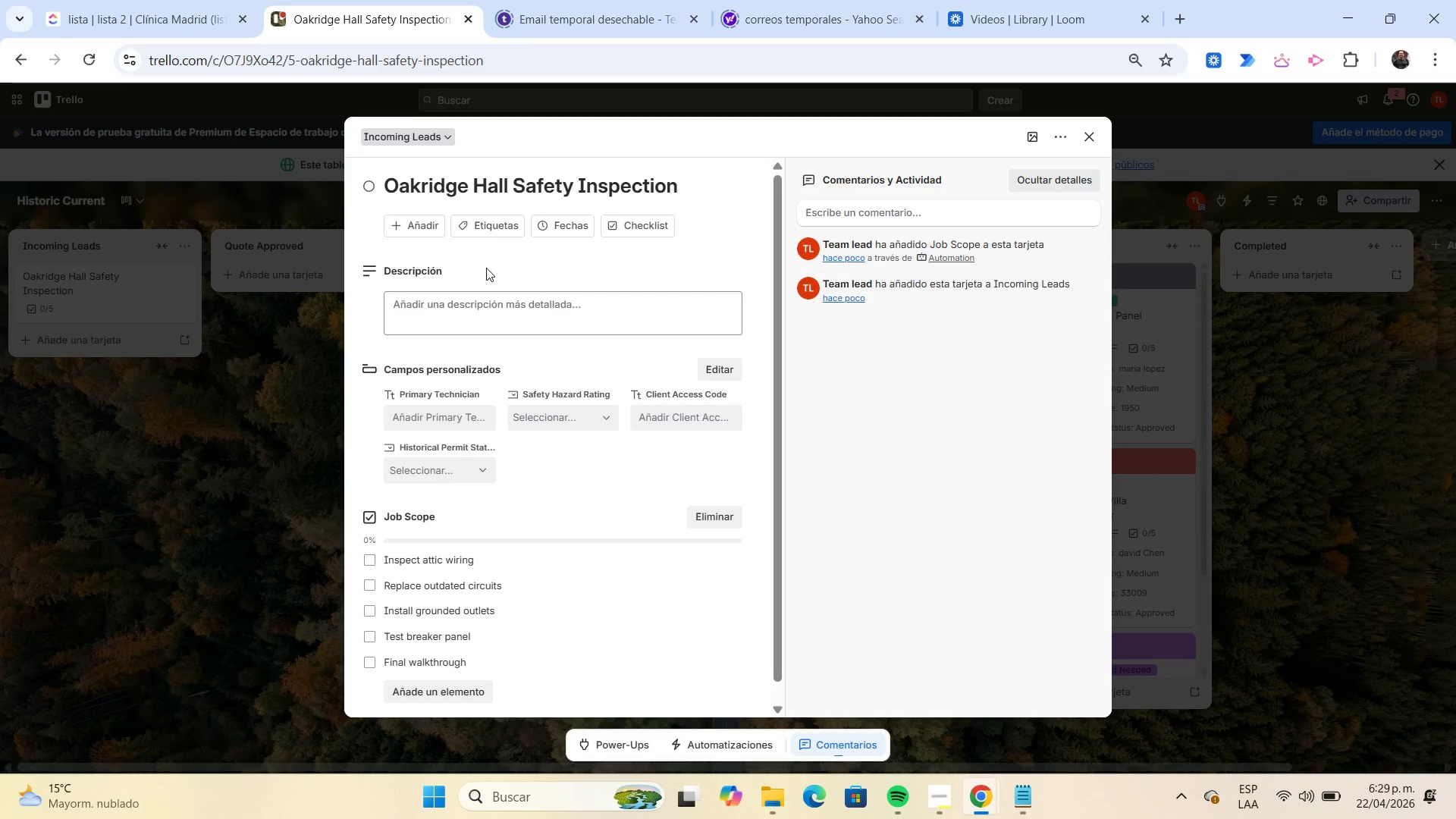 
wait(6.11)
 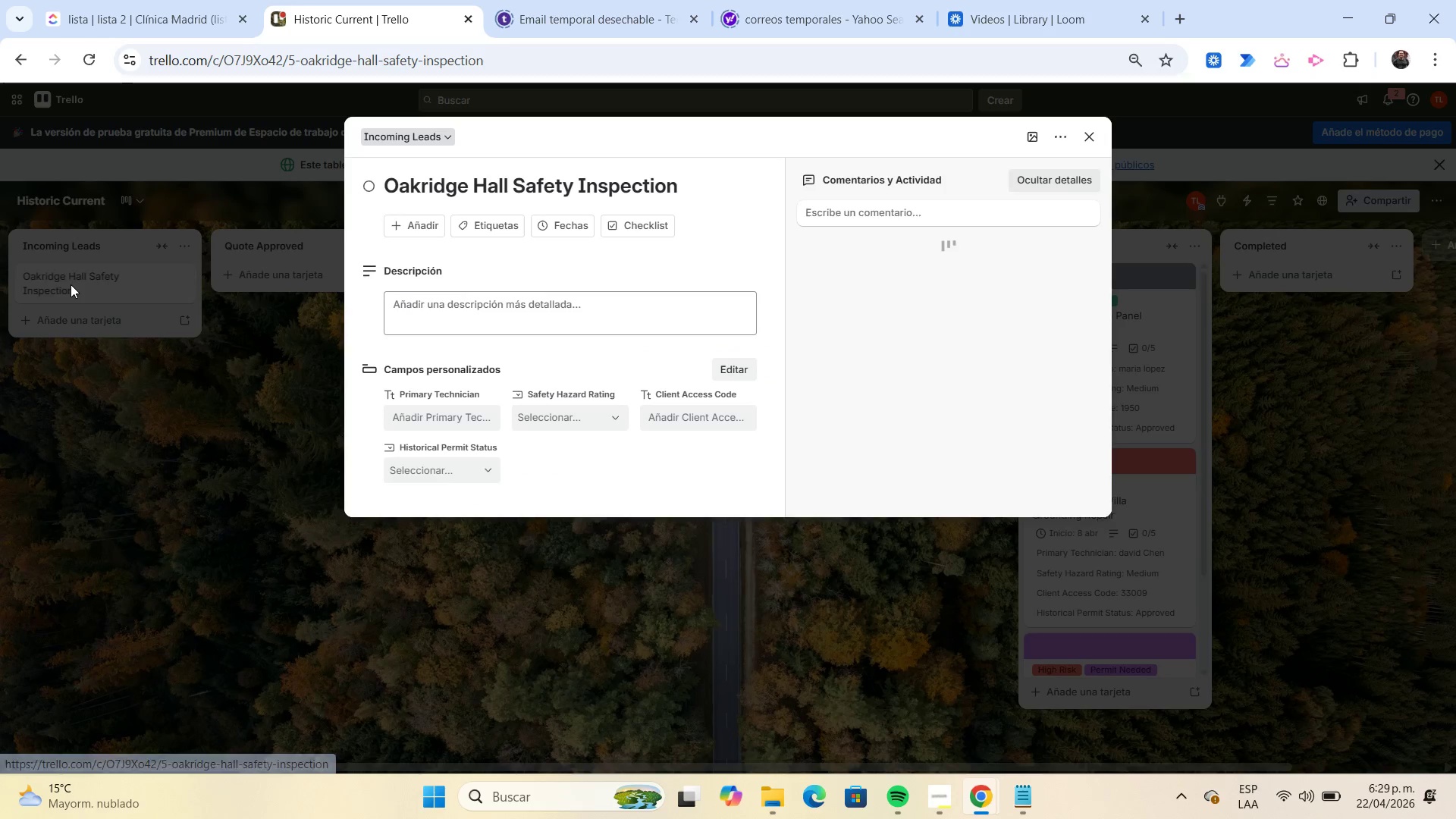 
left_click([460, 304])
 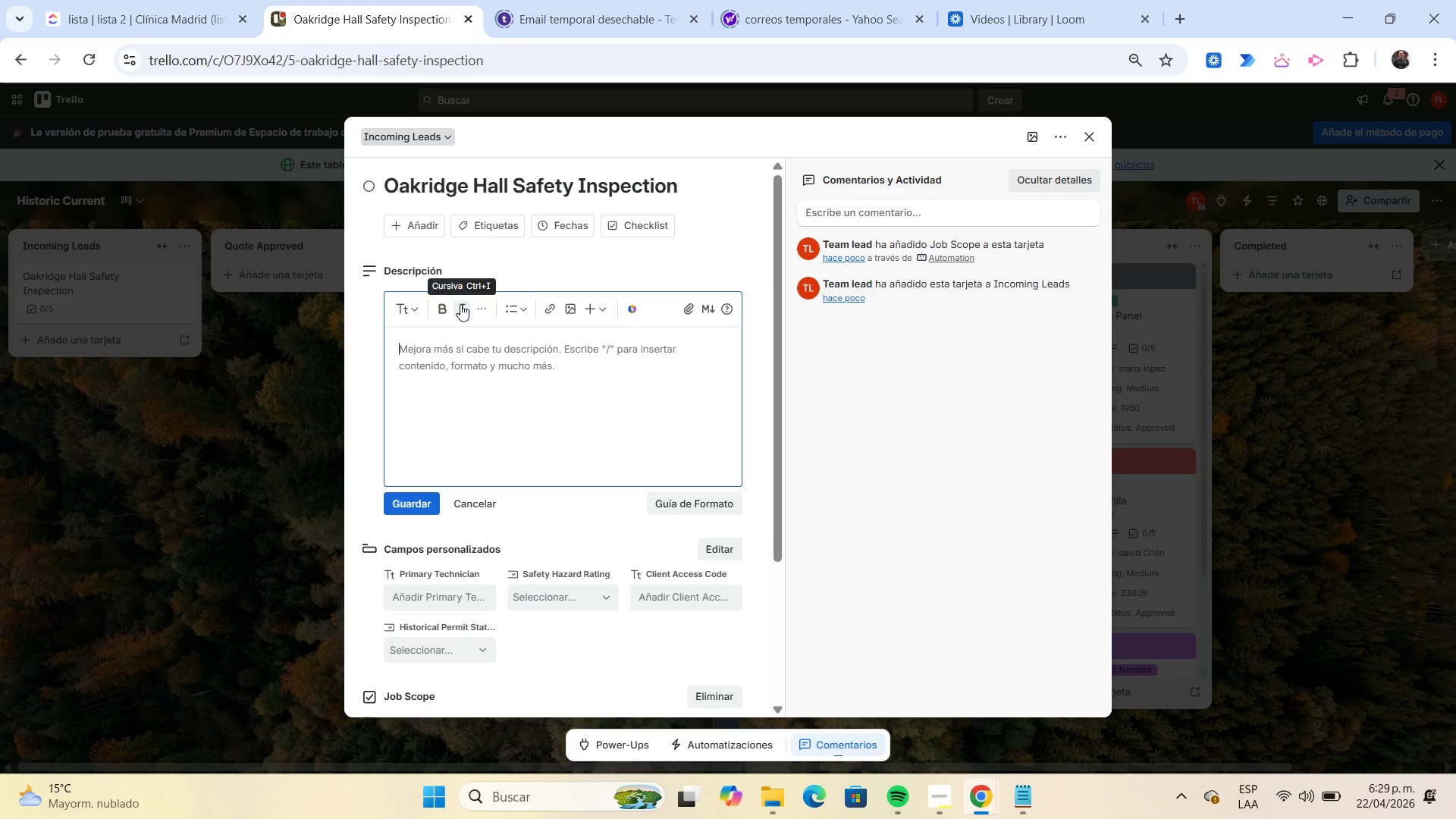 
type(Safety inspection after exposed conductors found behind wood panel walls.)
 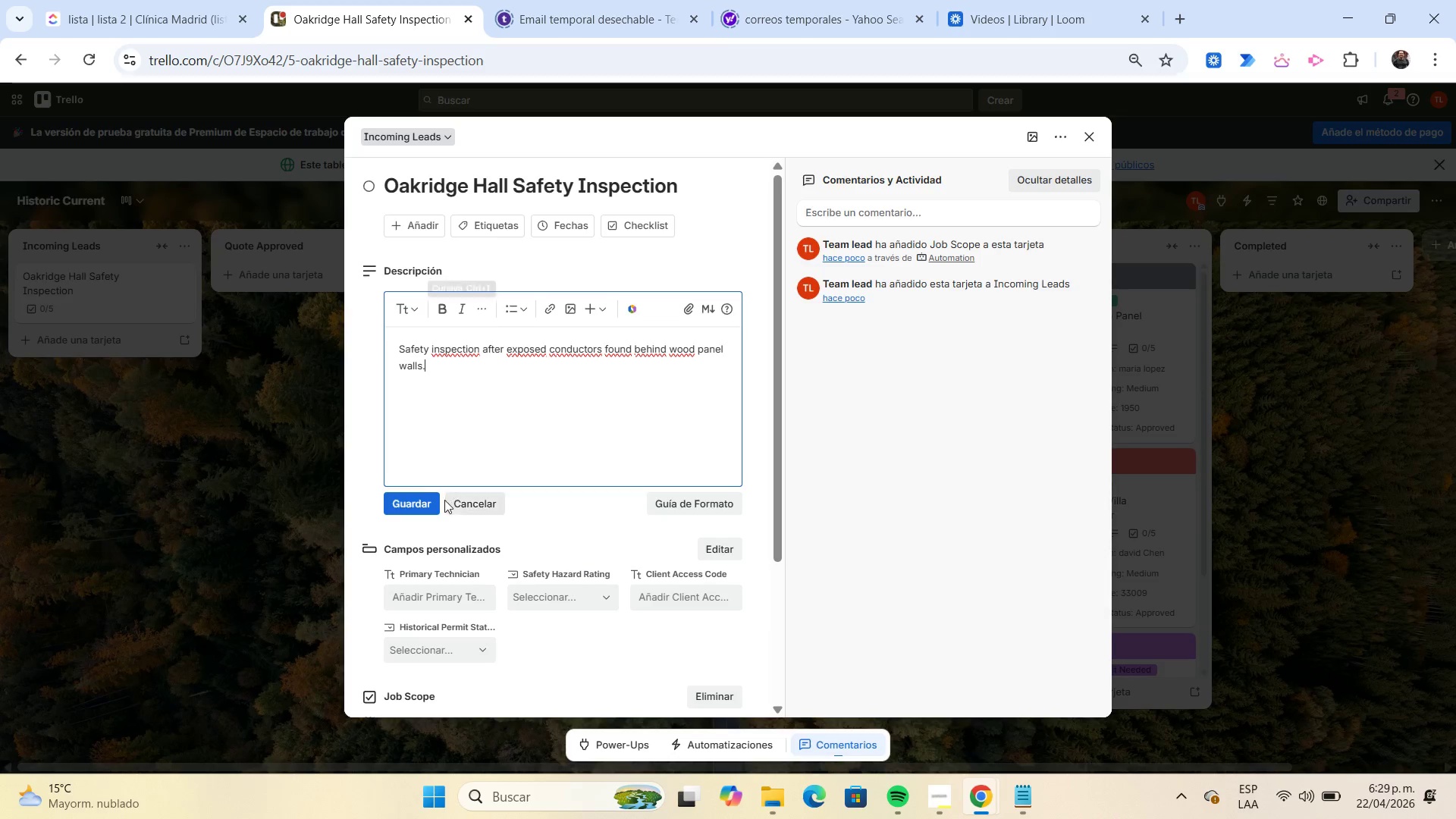 
left_click([428, 499])
 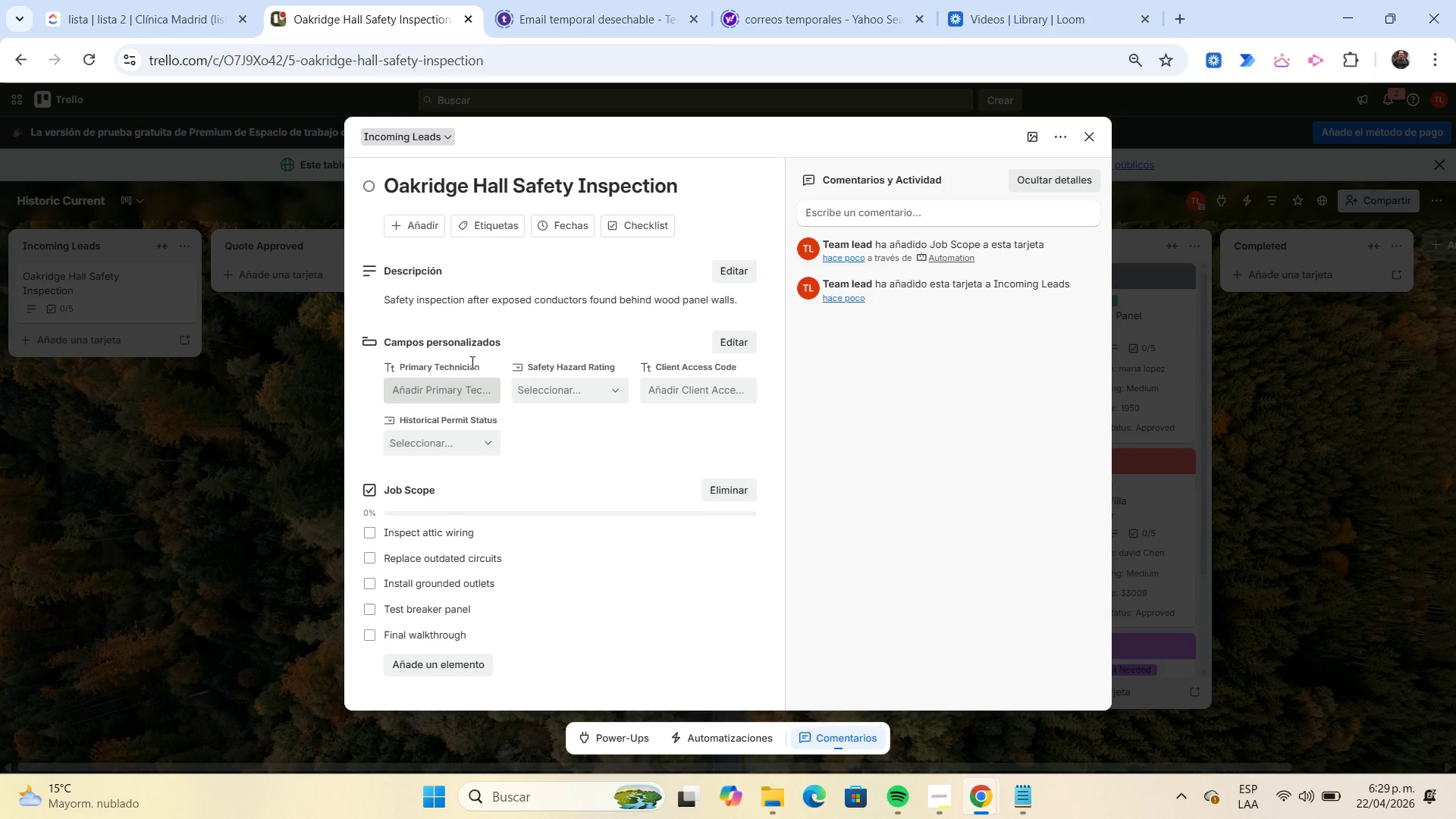 
left_click([450, 384])
 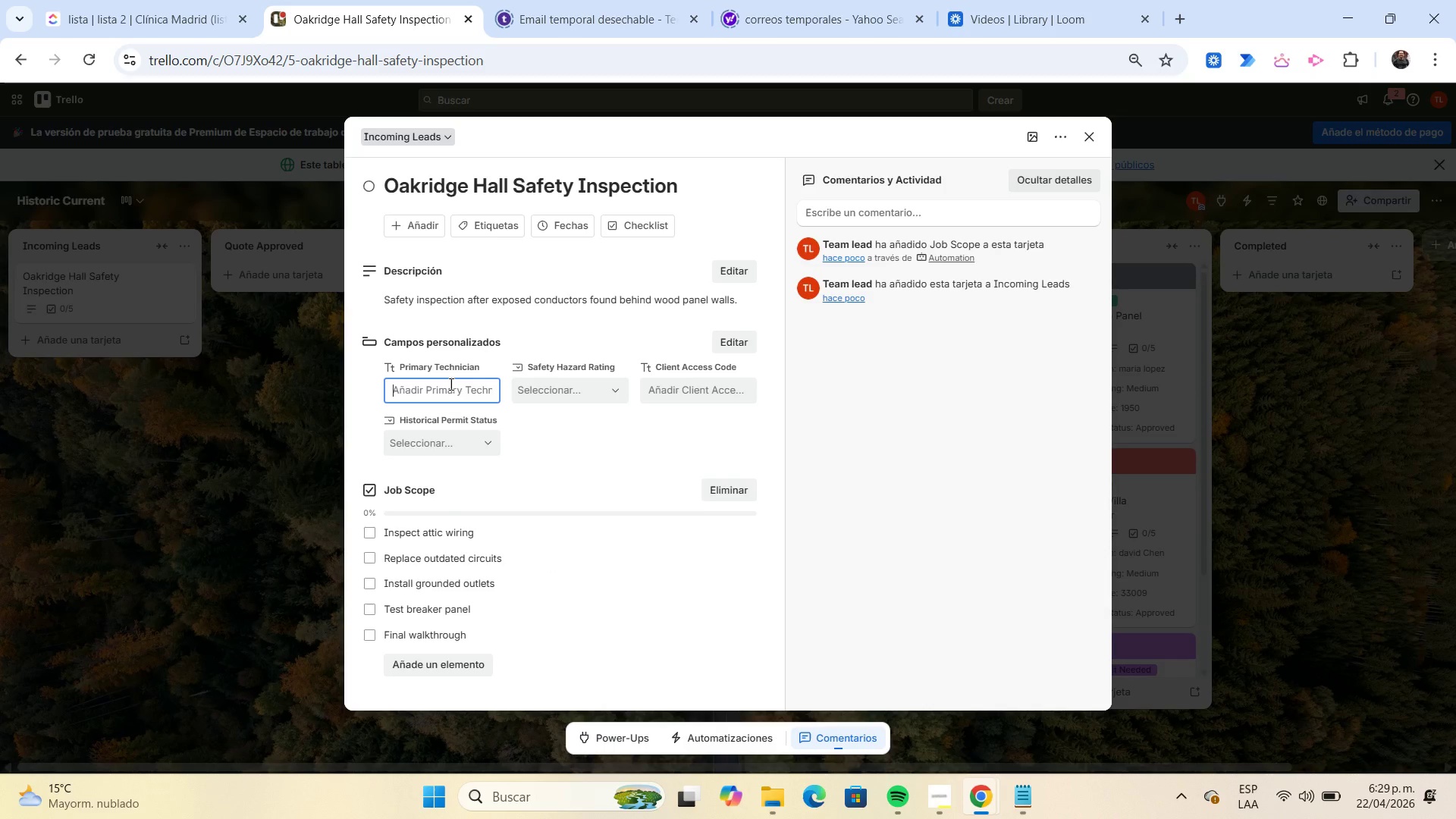 
type(John Alvarez)
key(Tab)
 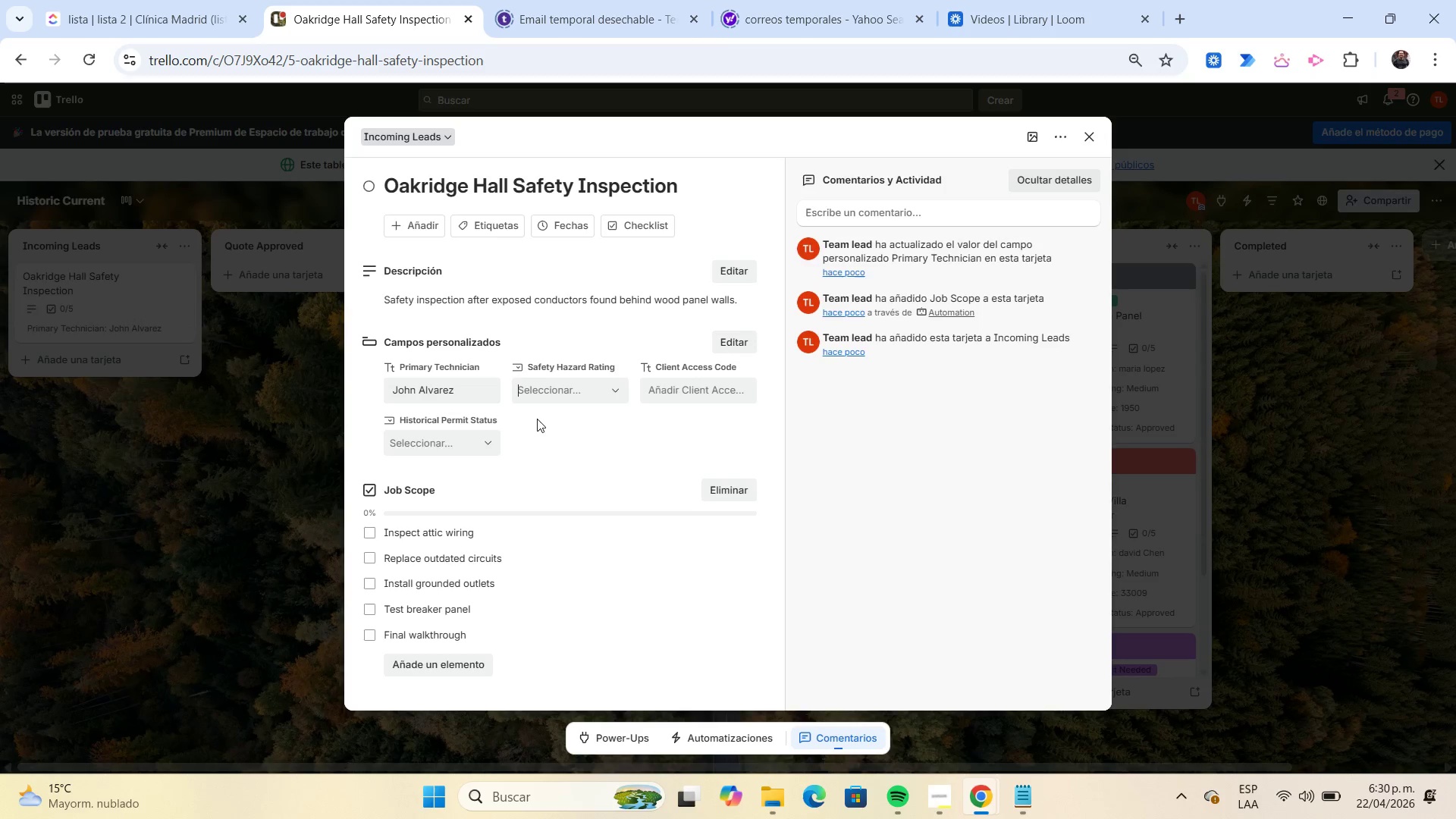 
left_click([542, 400])
 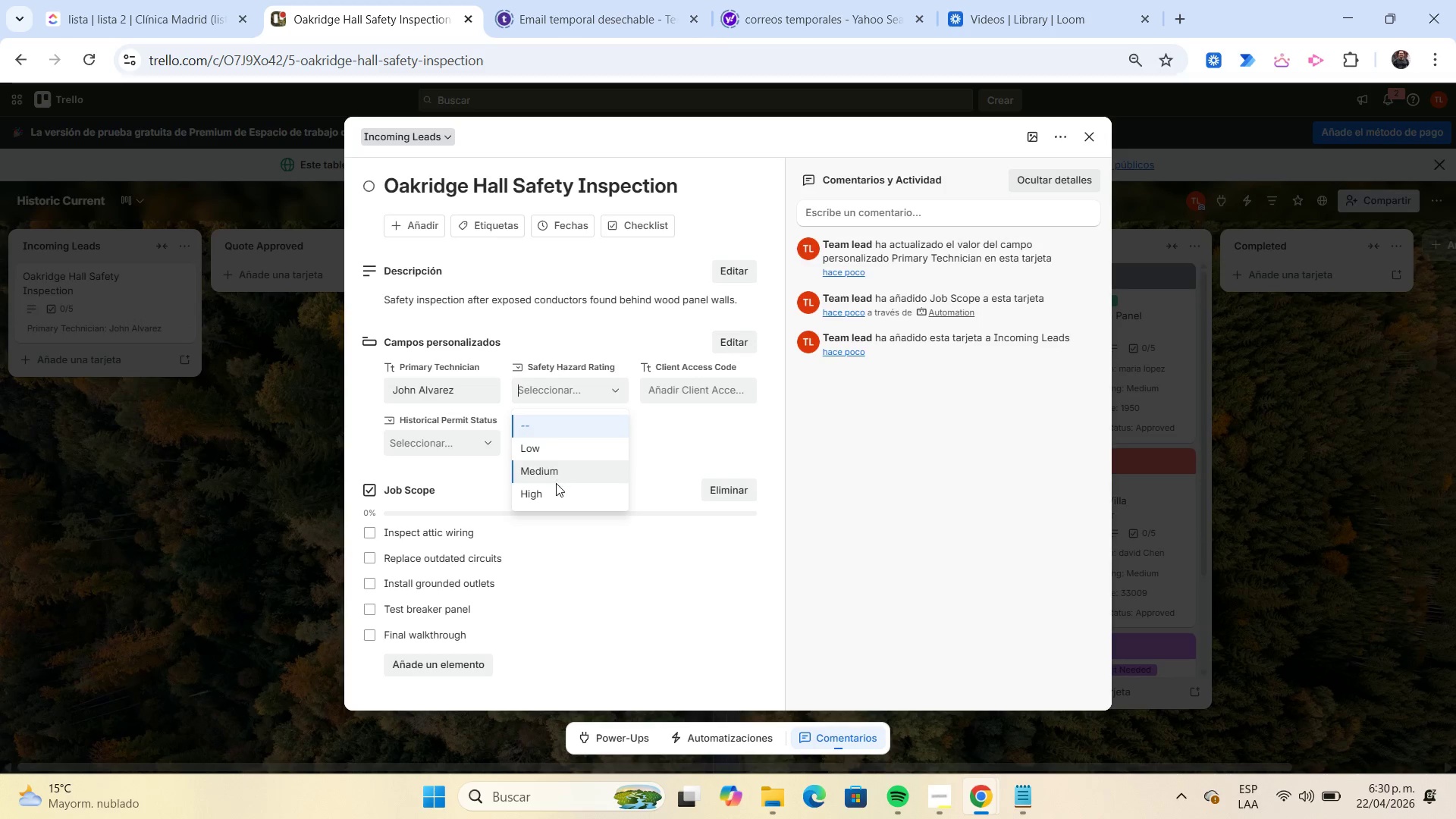 
left_click([556, 489])
 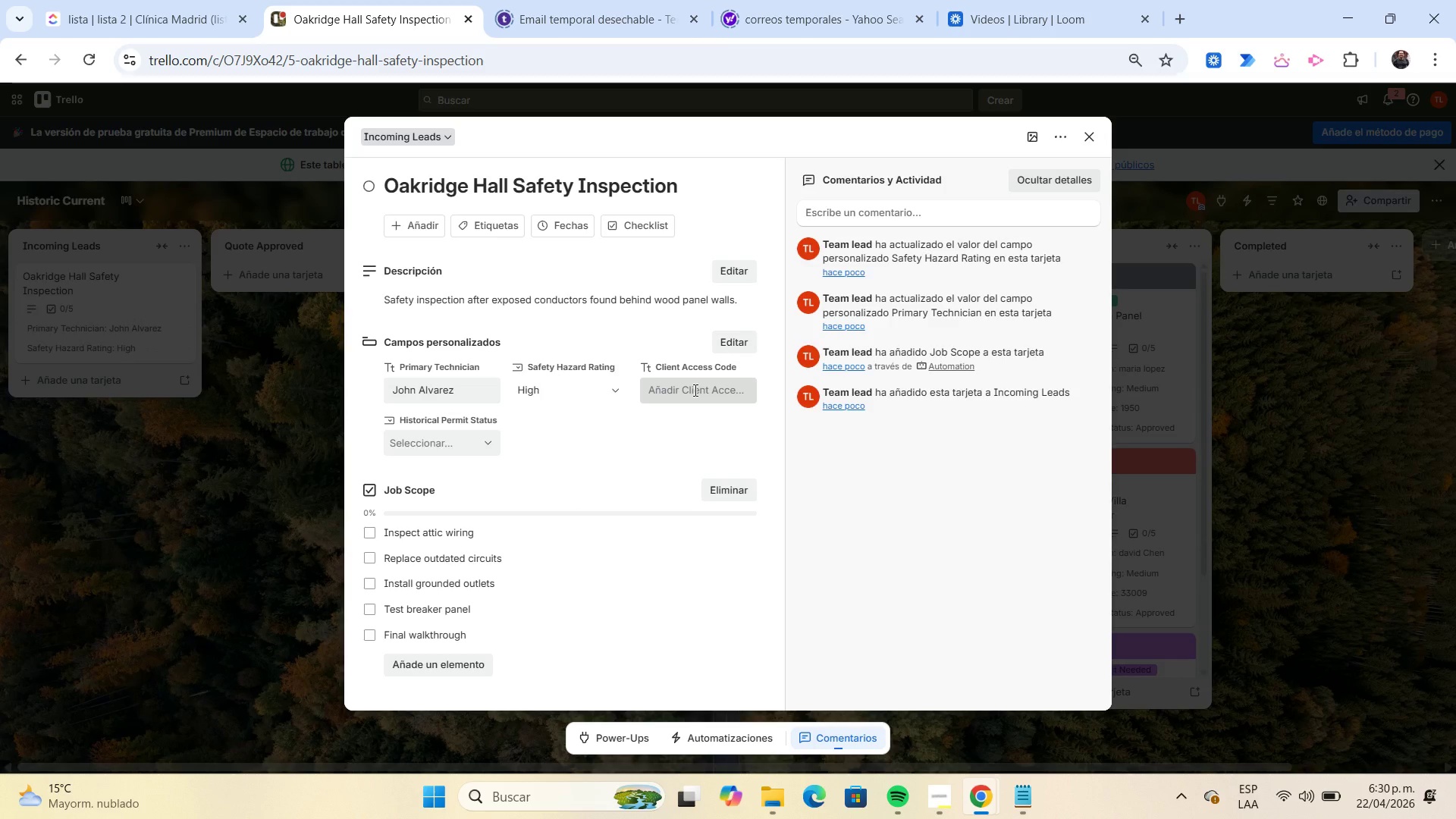 
left_click([694, 390])
 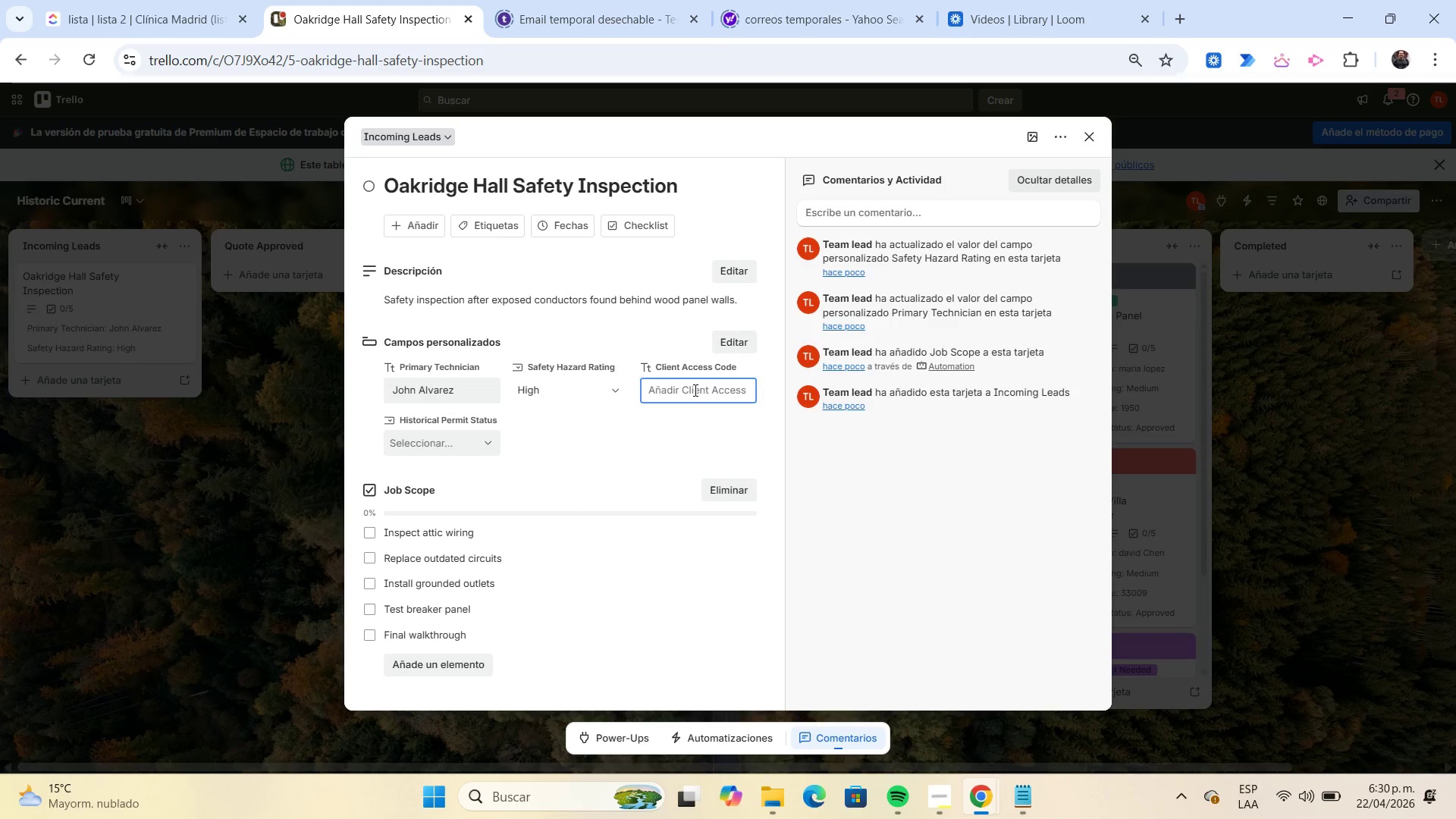 
key(Numpad9)
 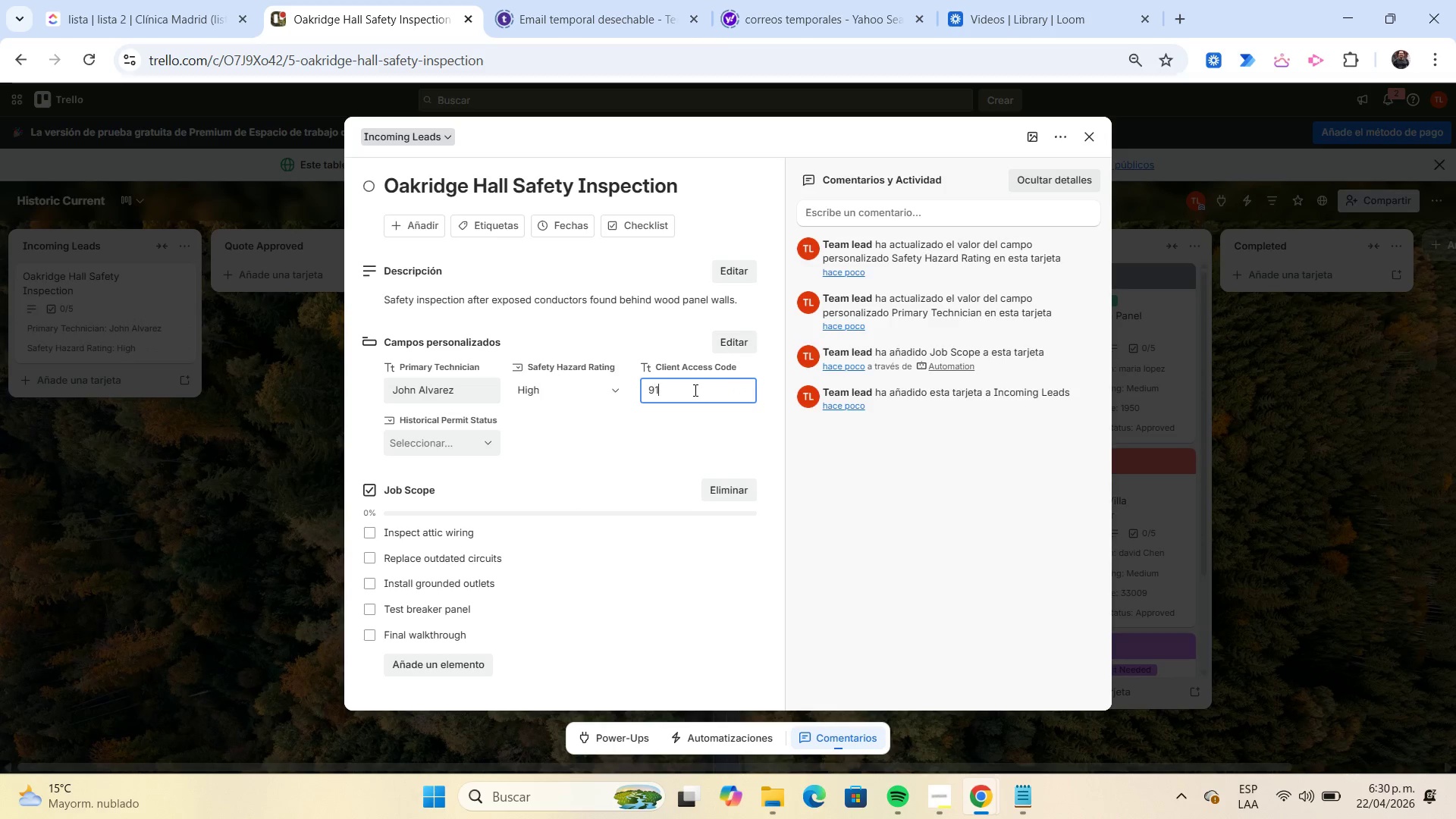 
key(Numpad1)
 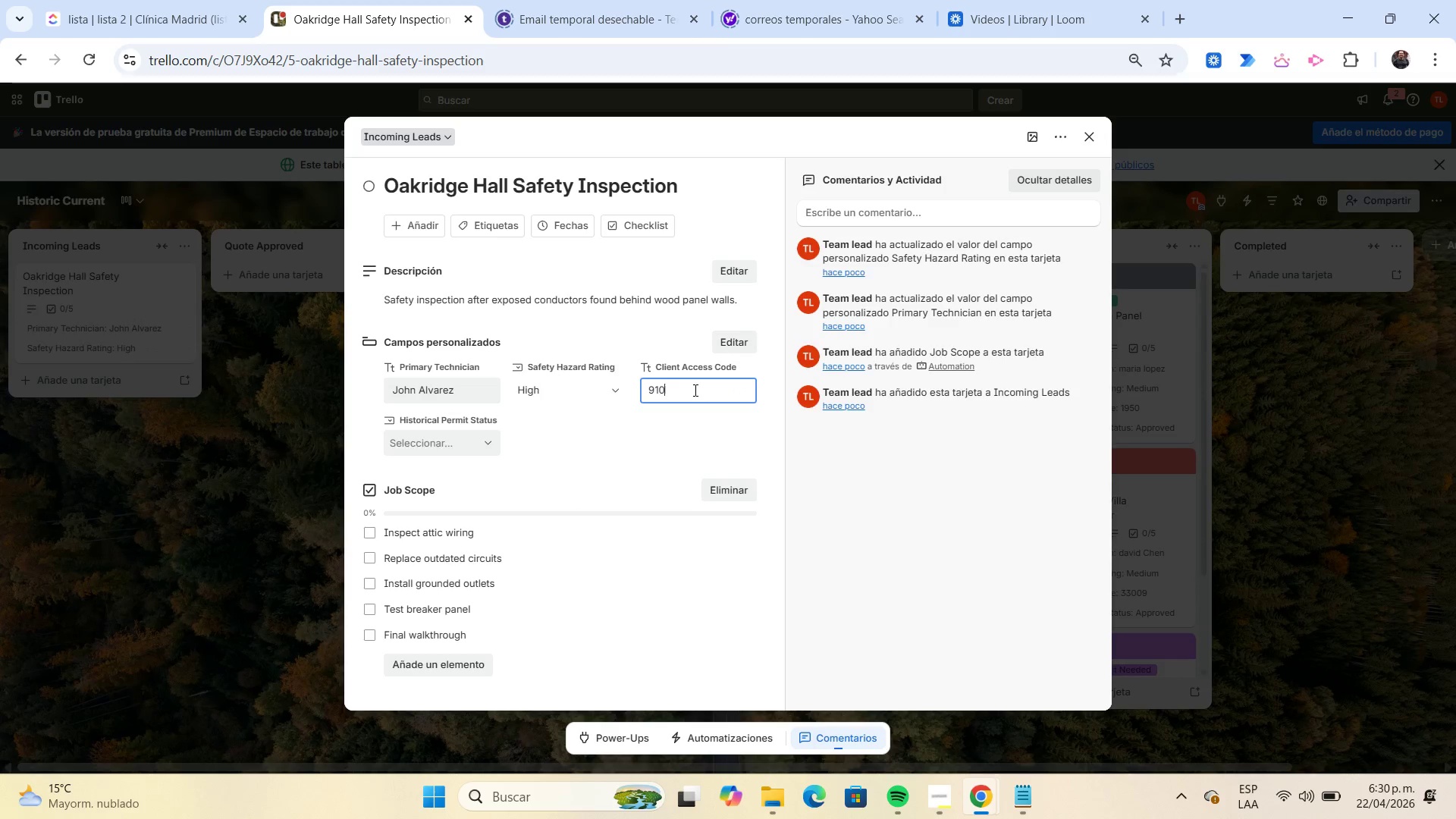 
key(Numpad0)
 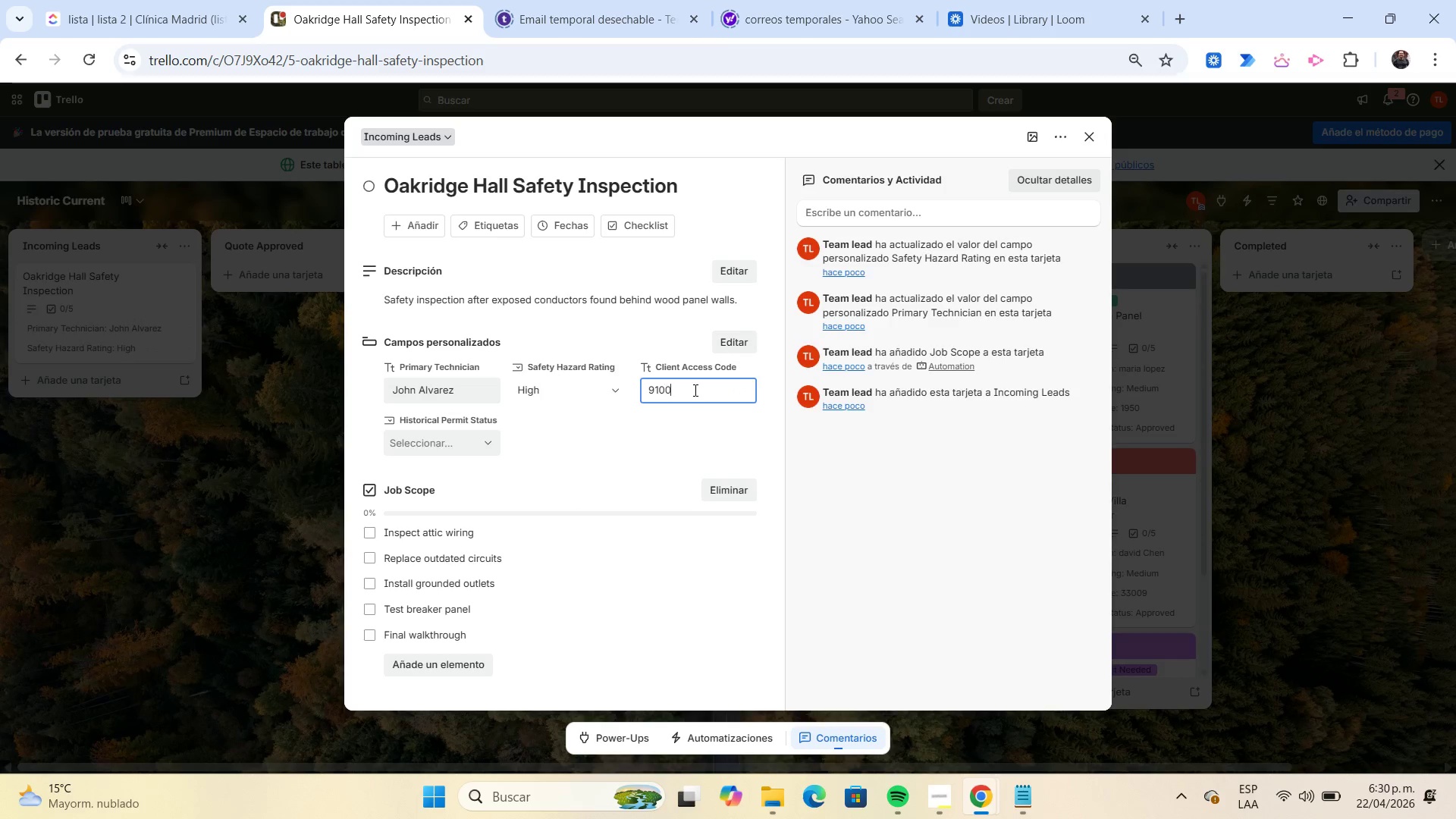 
key(Numpad0)
 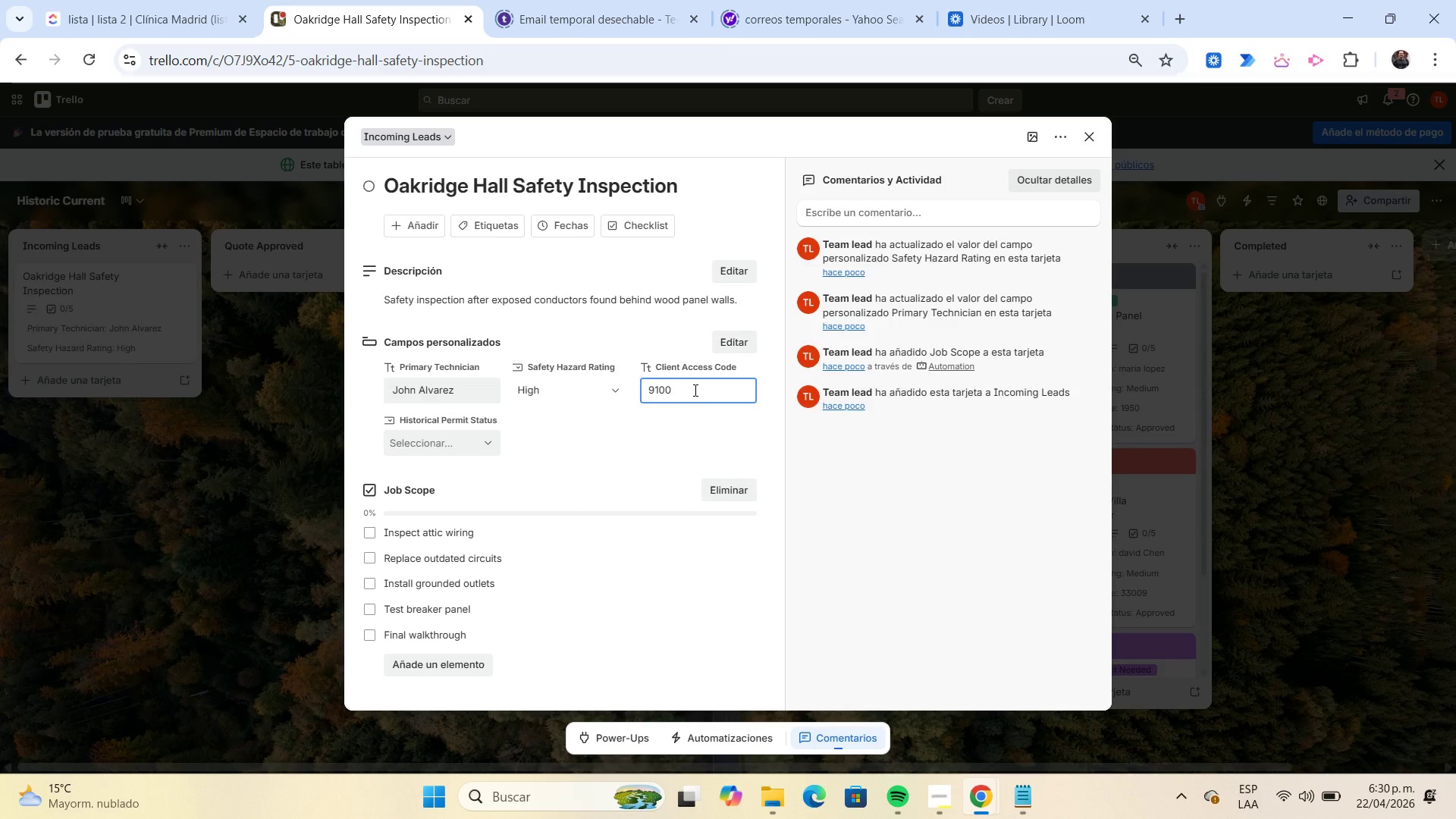 
key(Tab)
 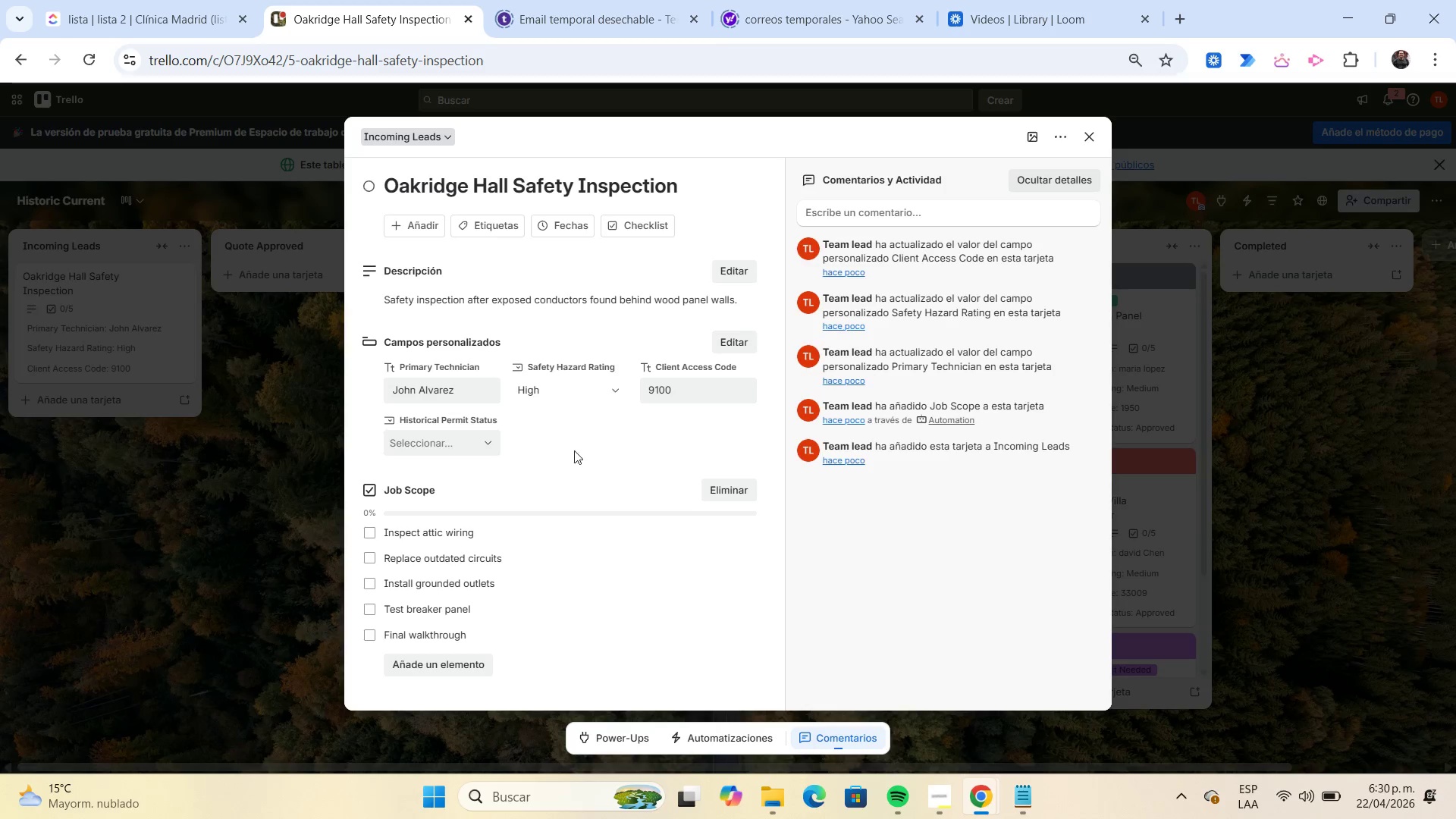 
left_click([489, 438])
 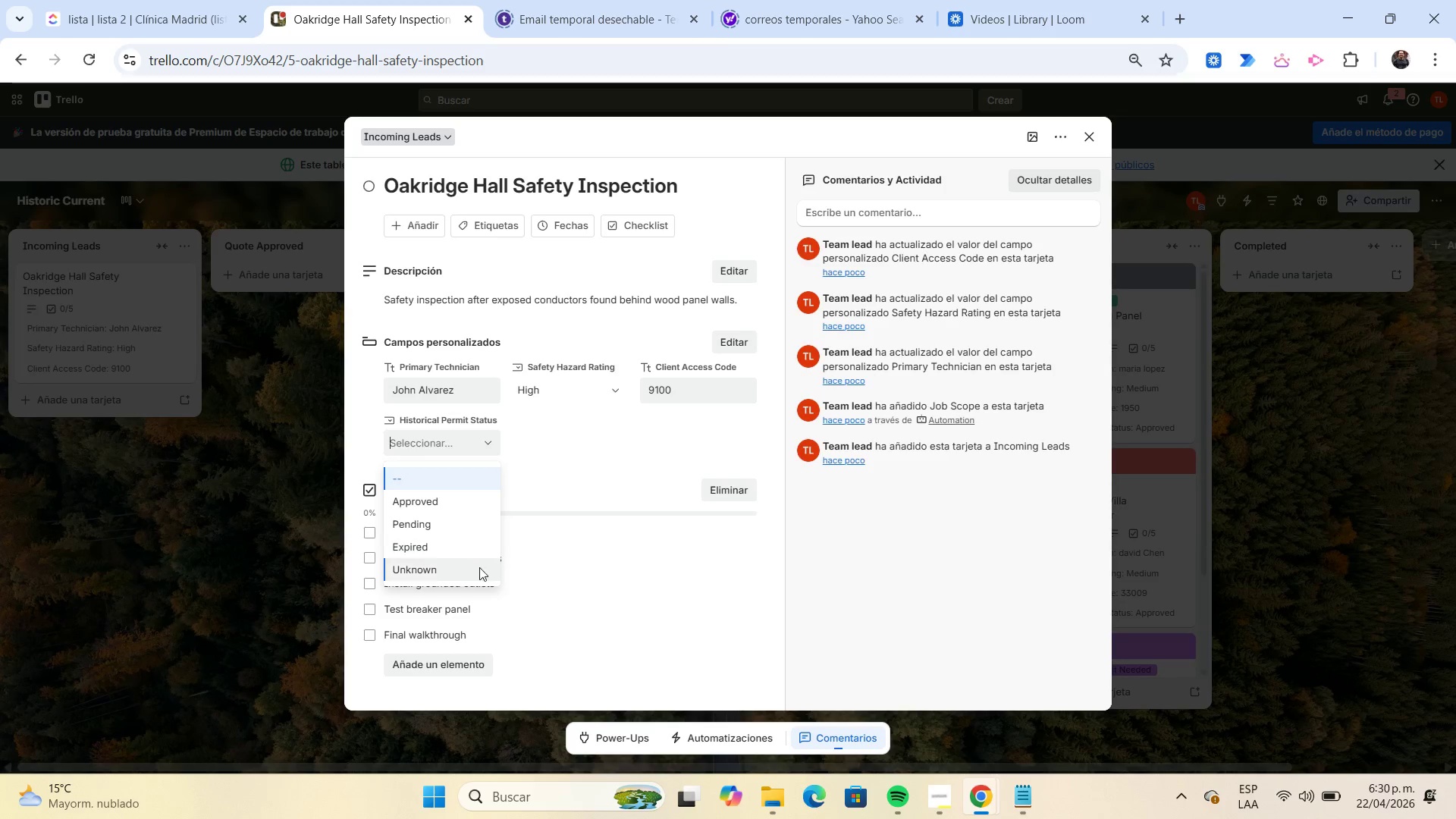 
left_click([477, 571])
 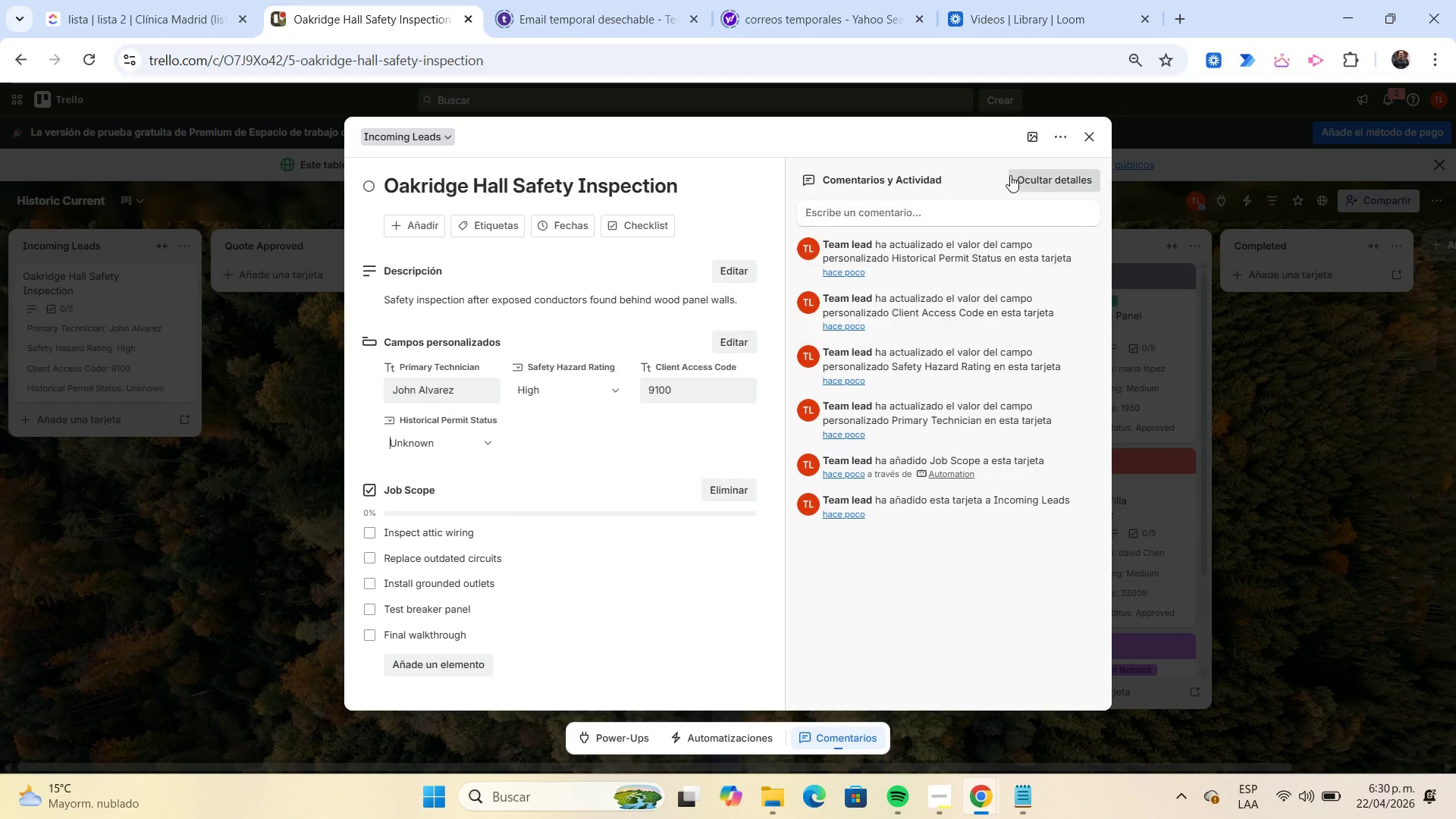 
left_click([1027, 142])
 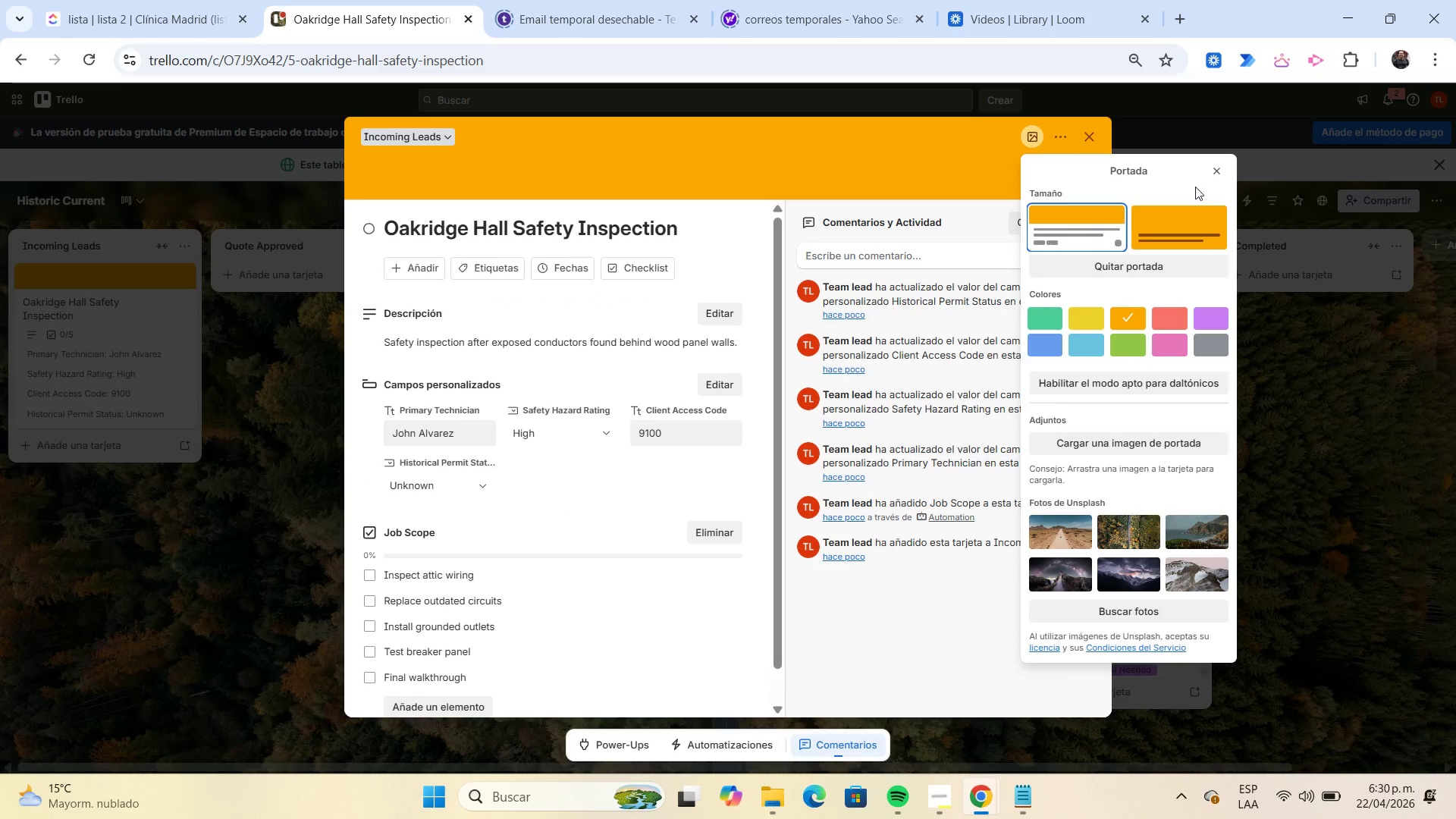 
left_click([1207, 179])
 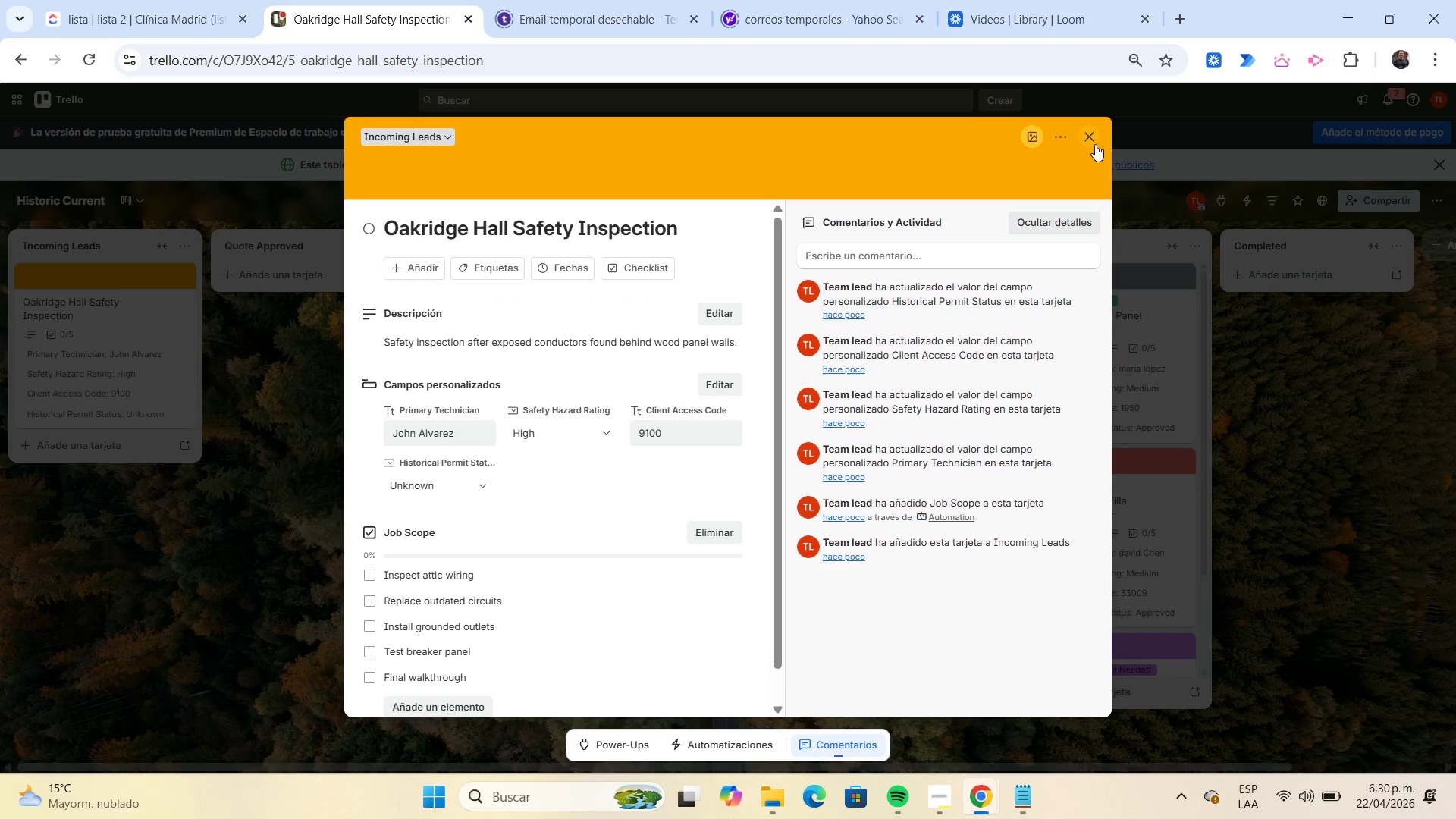 
left_click([1094, 143])
 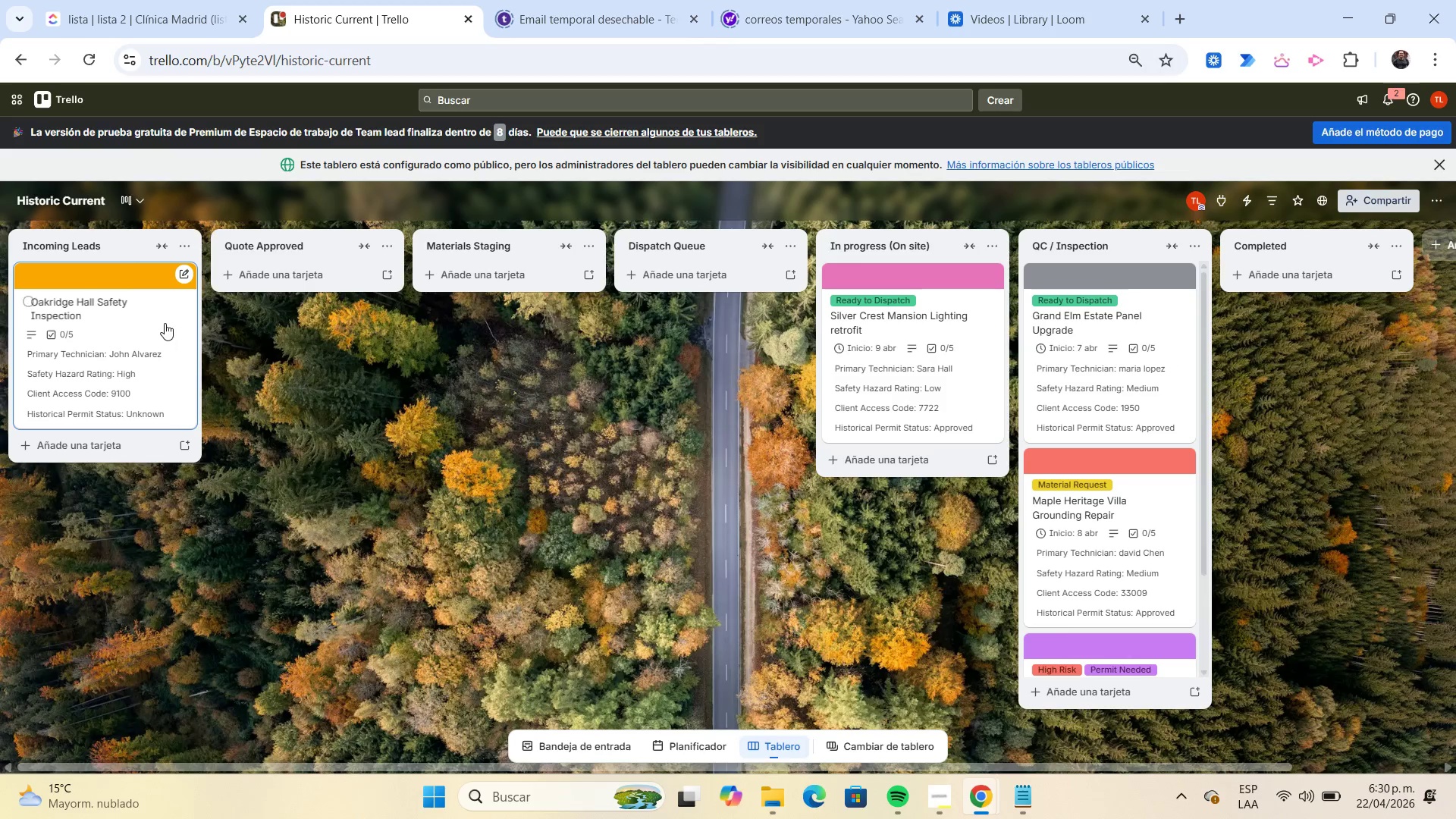 
left_click_drag(start_coordinate=[165, 323], to_coordinate=[846, 499])
 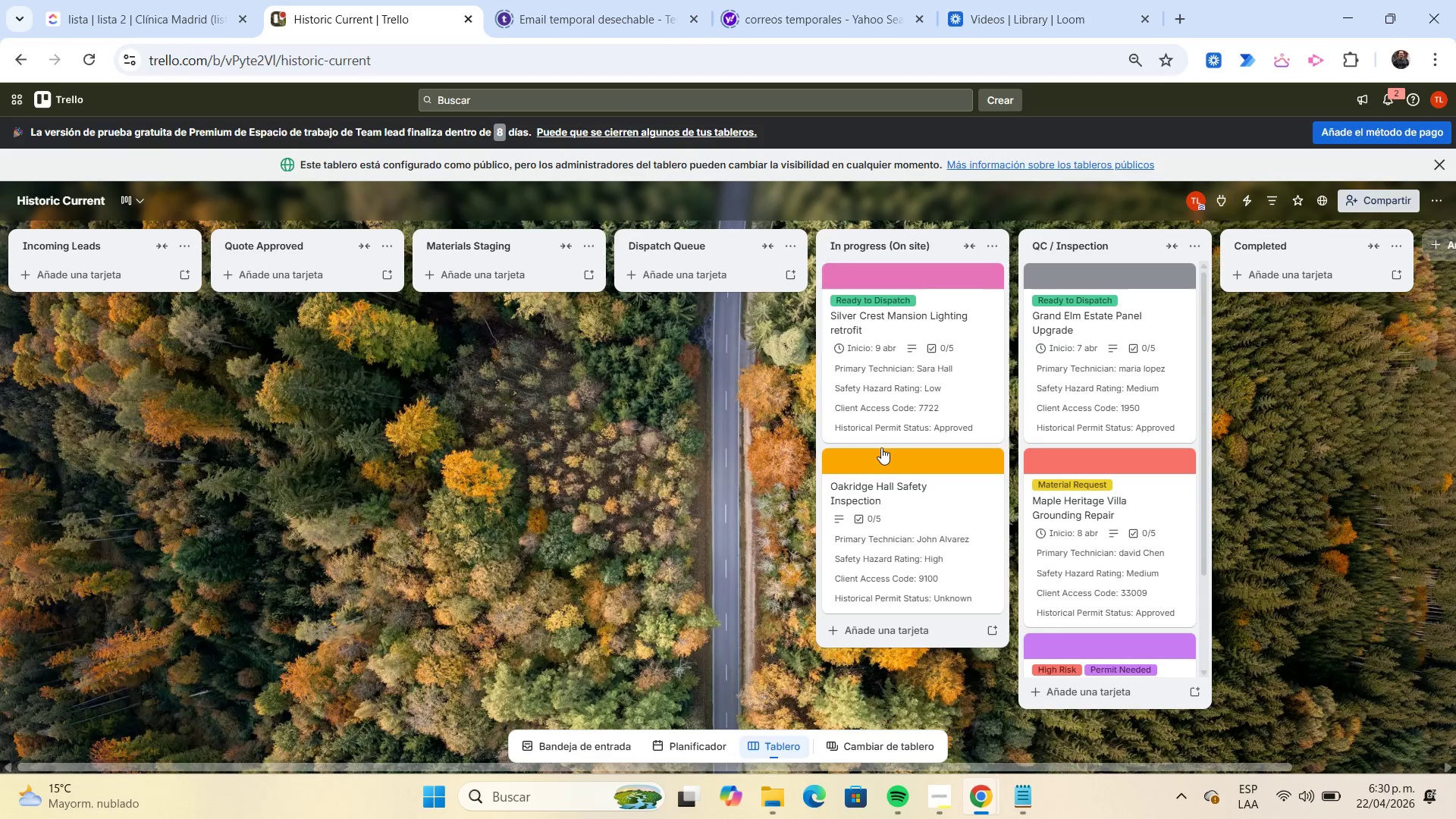 
wait(7.17)
 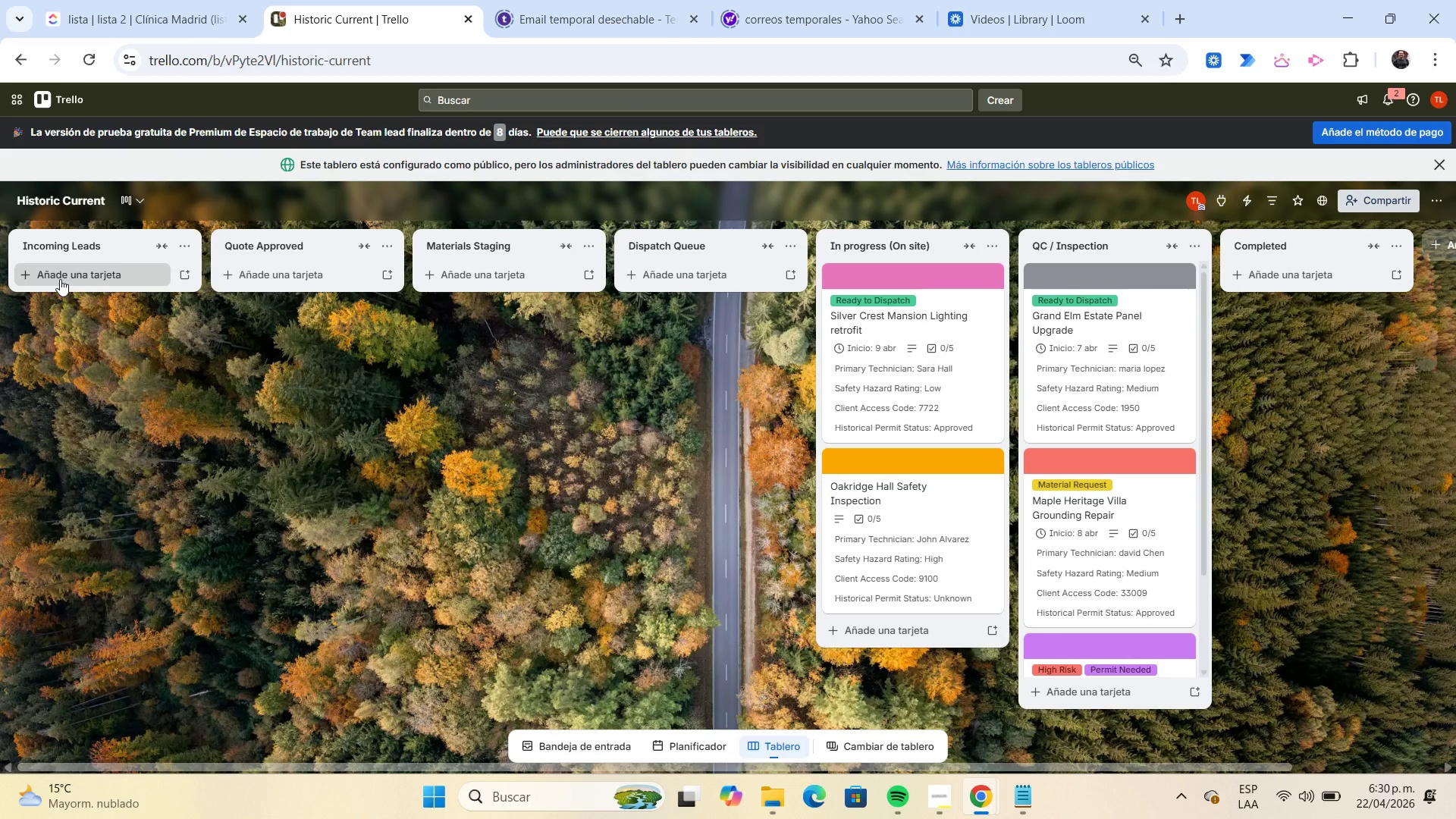 
left_click([927, 495])
 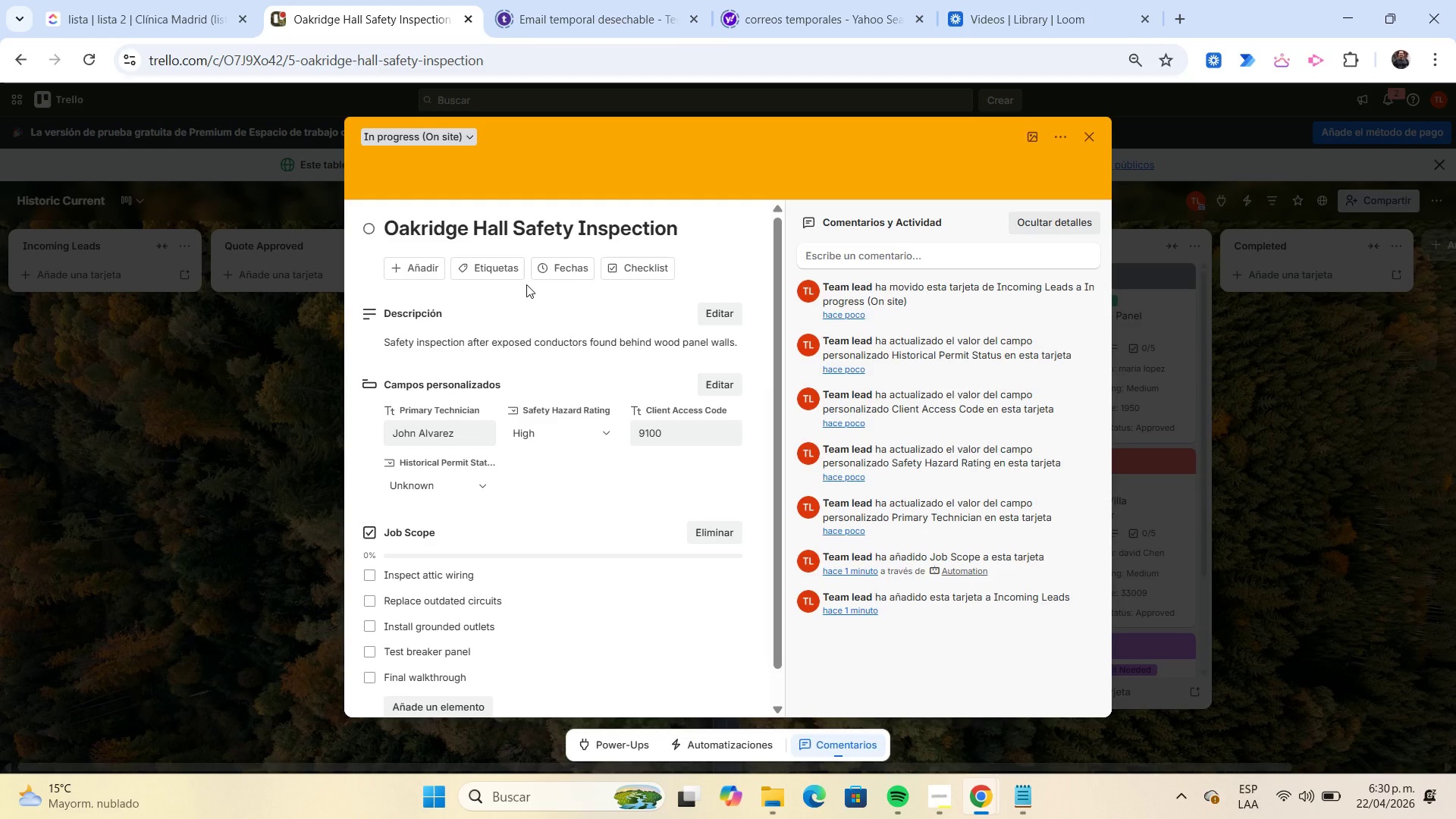 
left_click([495, 273])
 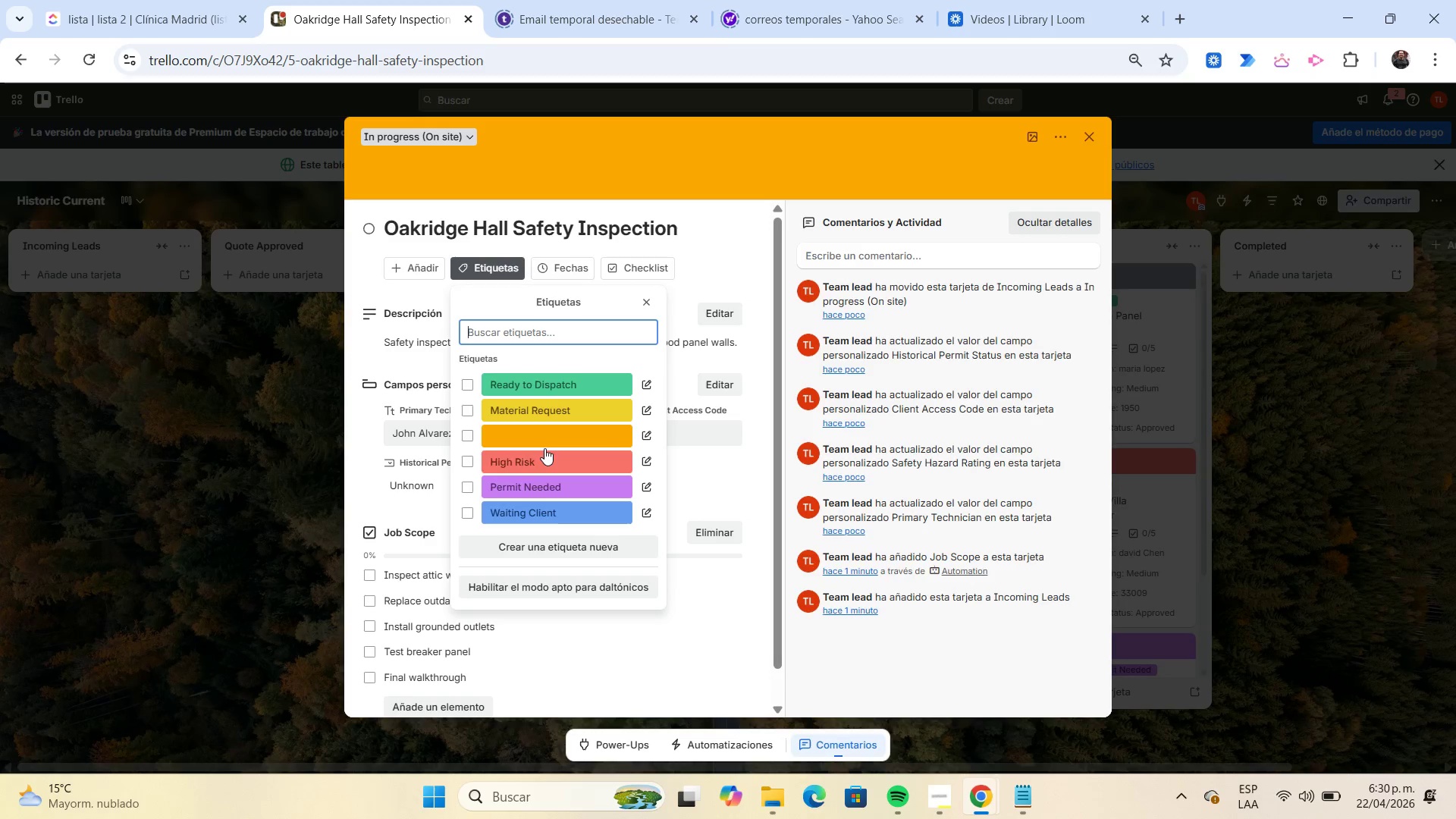 
left_click([543, 455])
 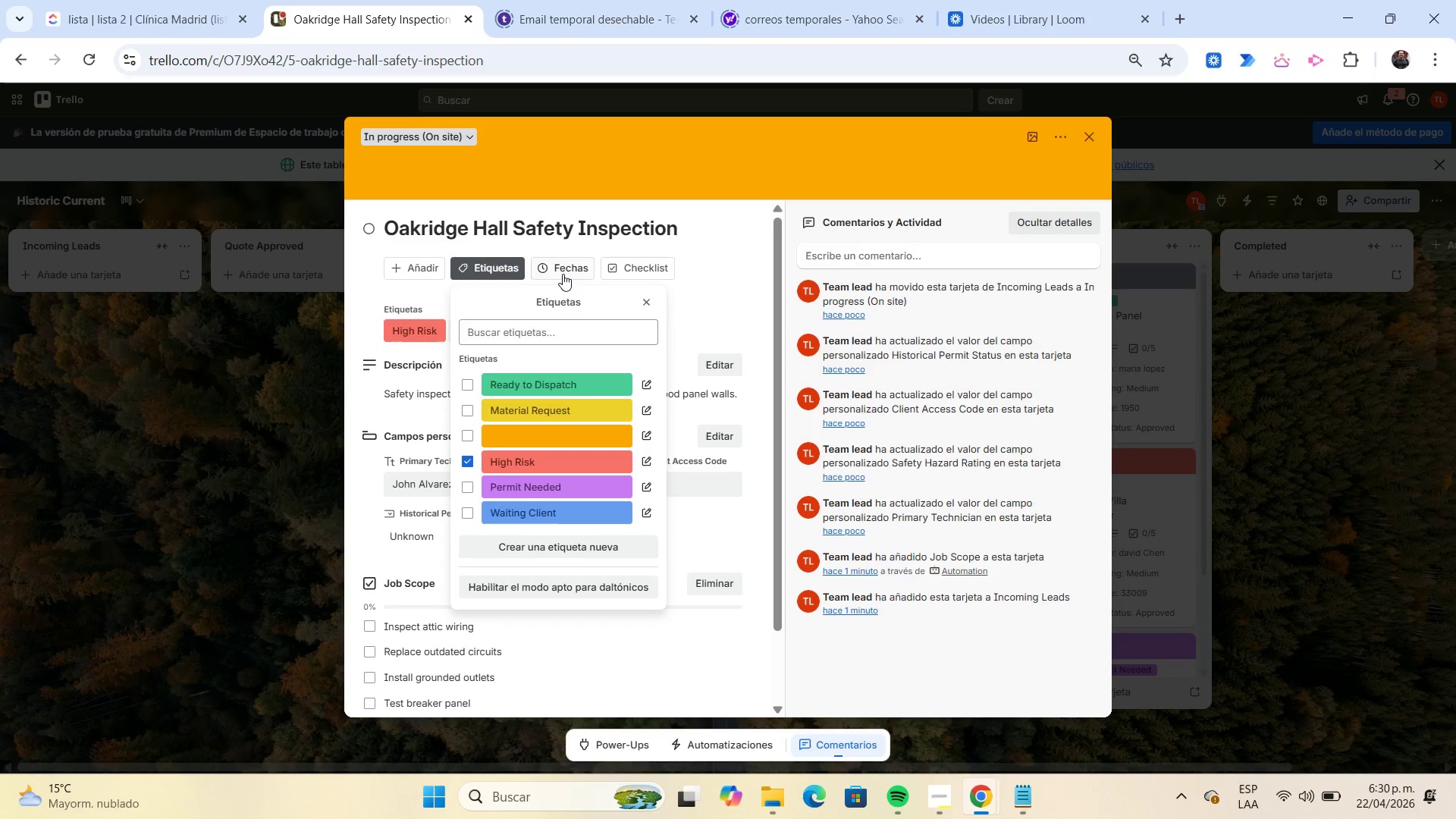 
left_click([561, 270])
 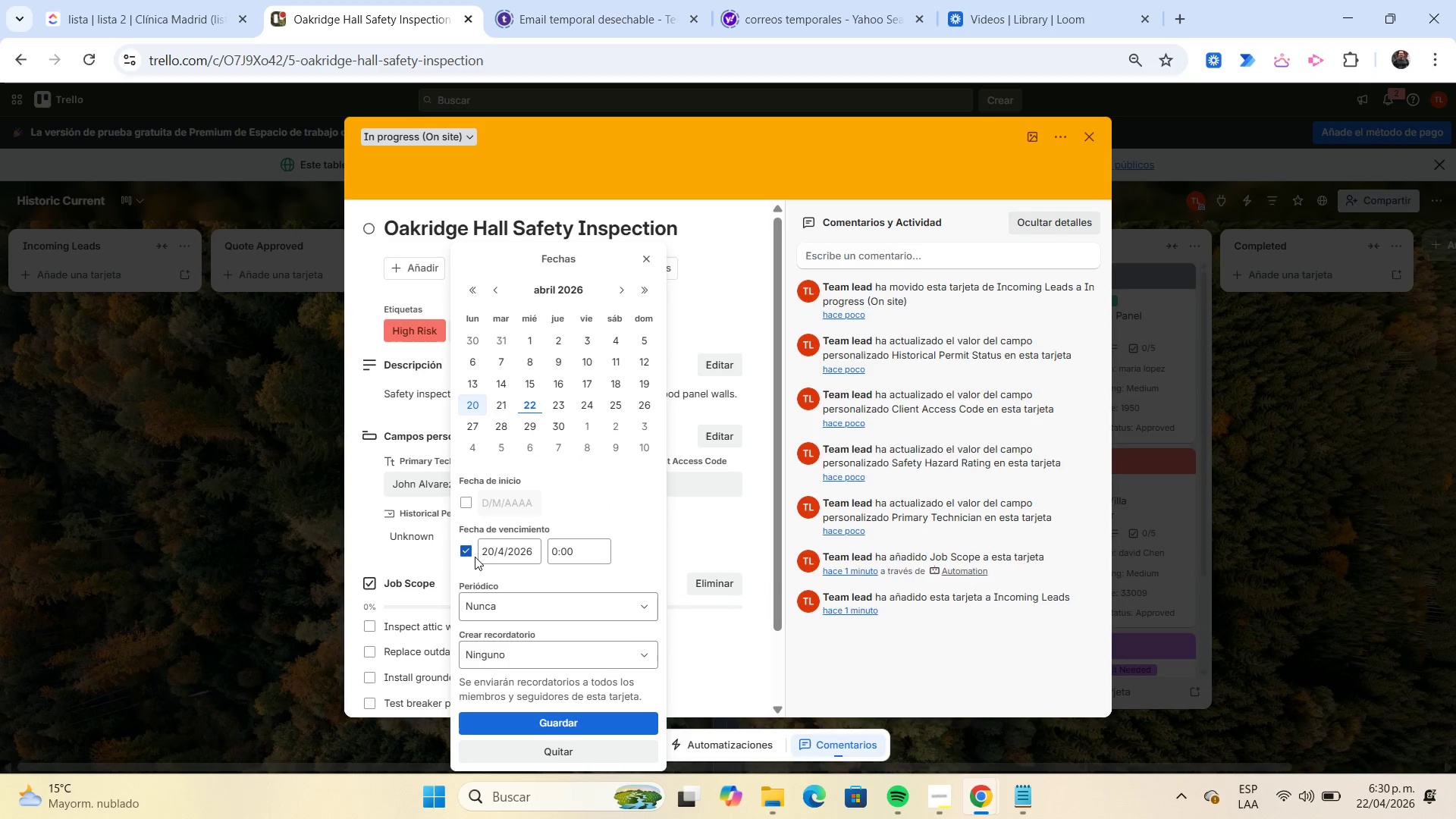 
left_click([469, 554])
 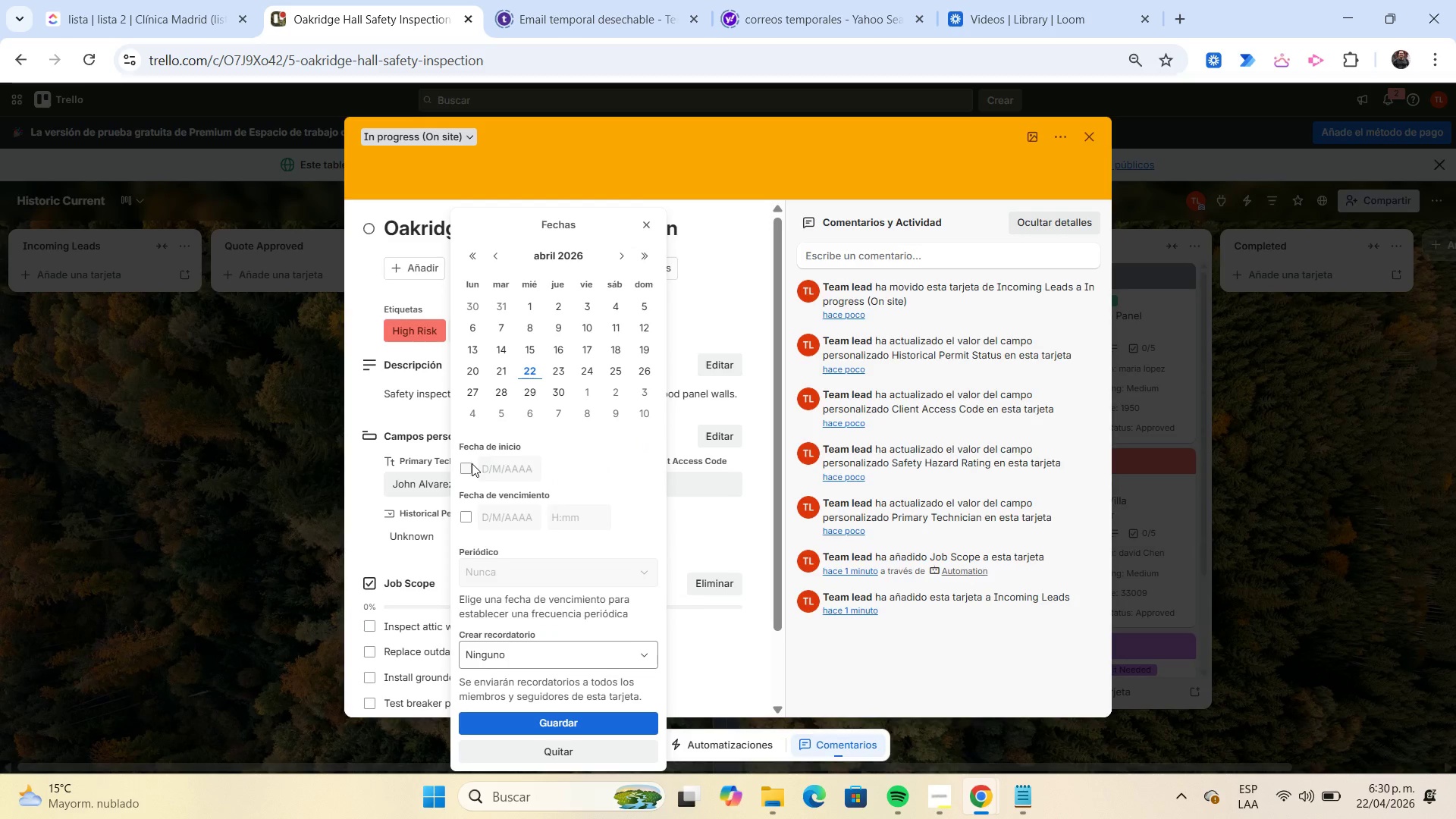 
left_click([472, 468])
 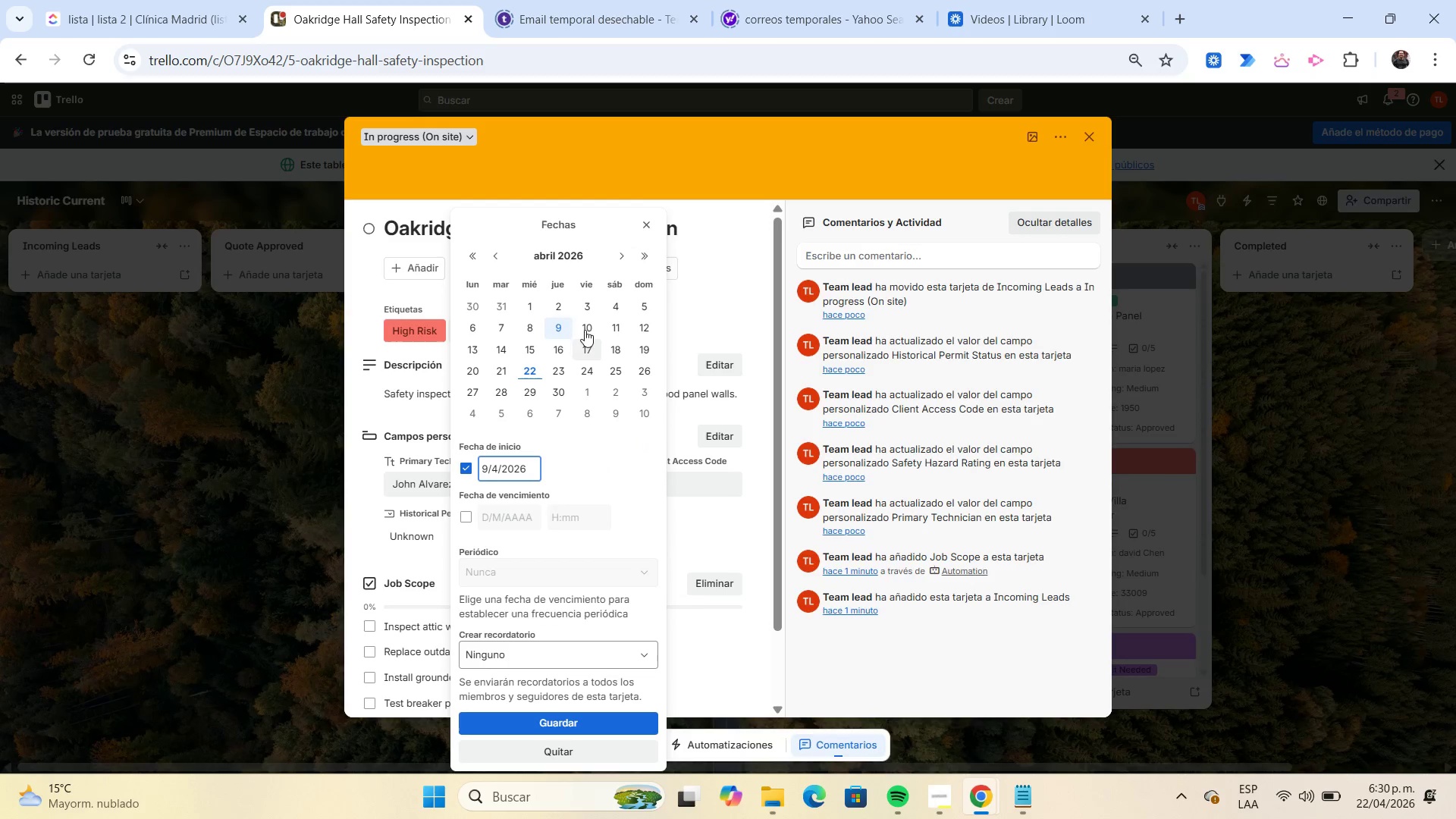 
left_click([583, 328])
 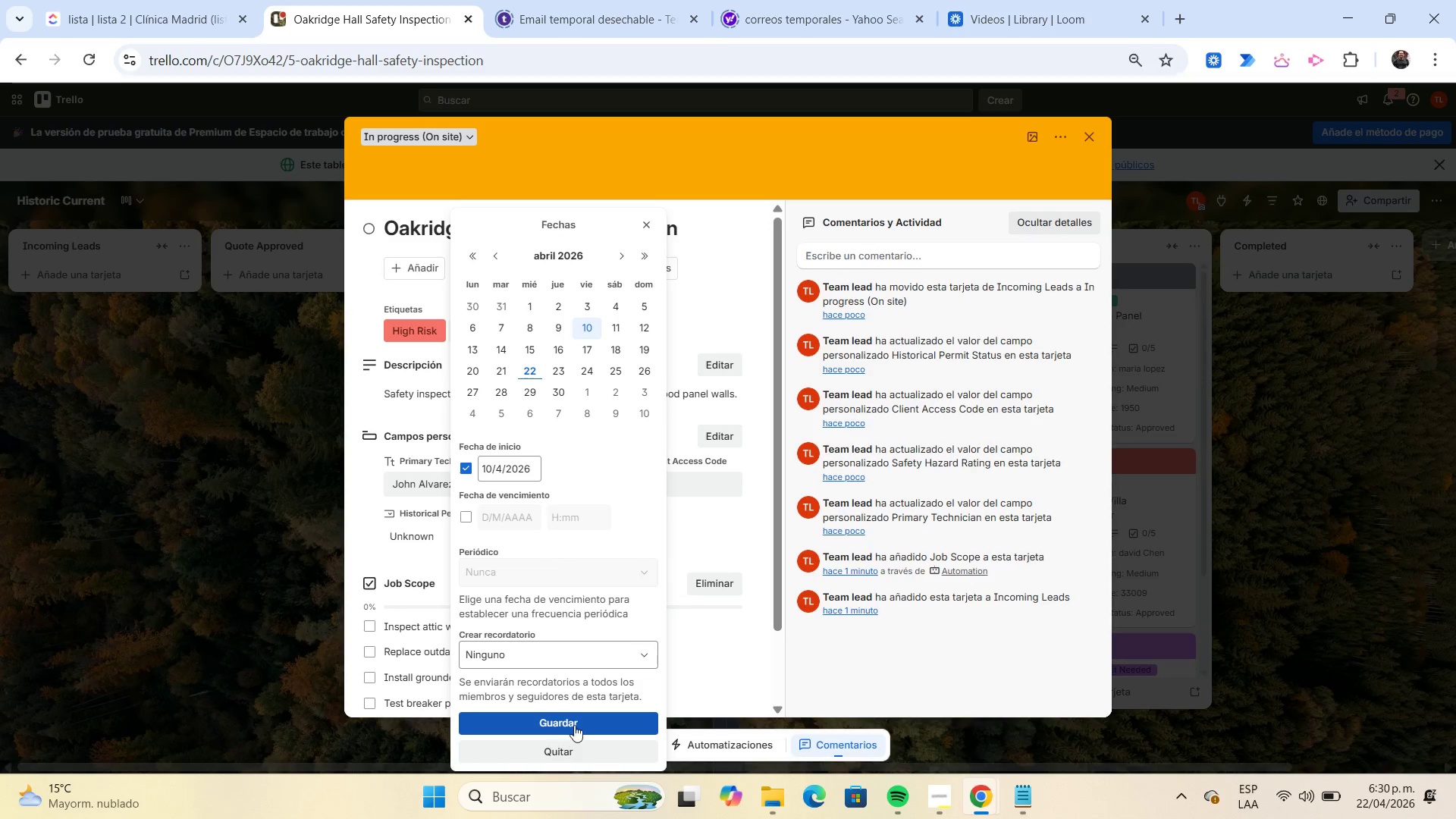 
left_click([582, 719])
 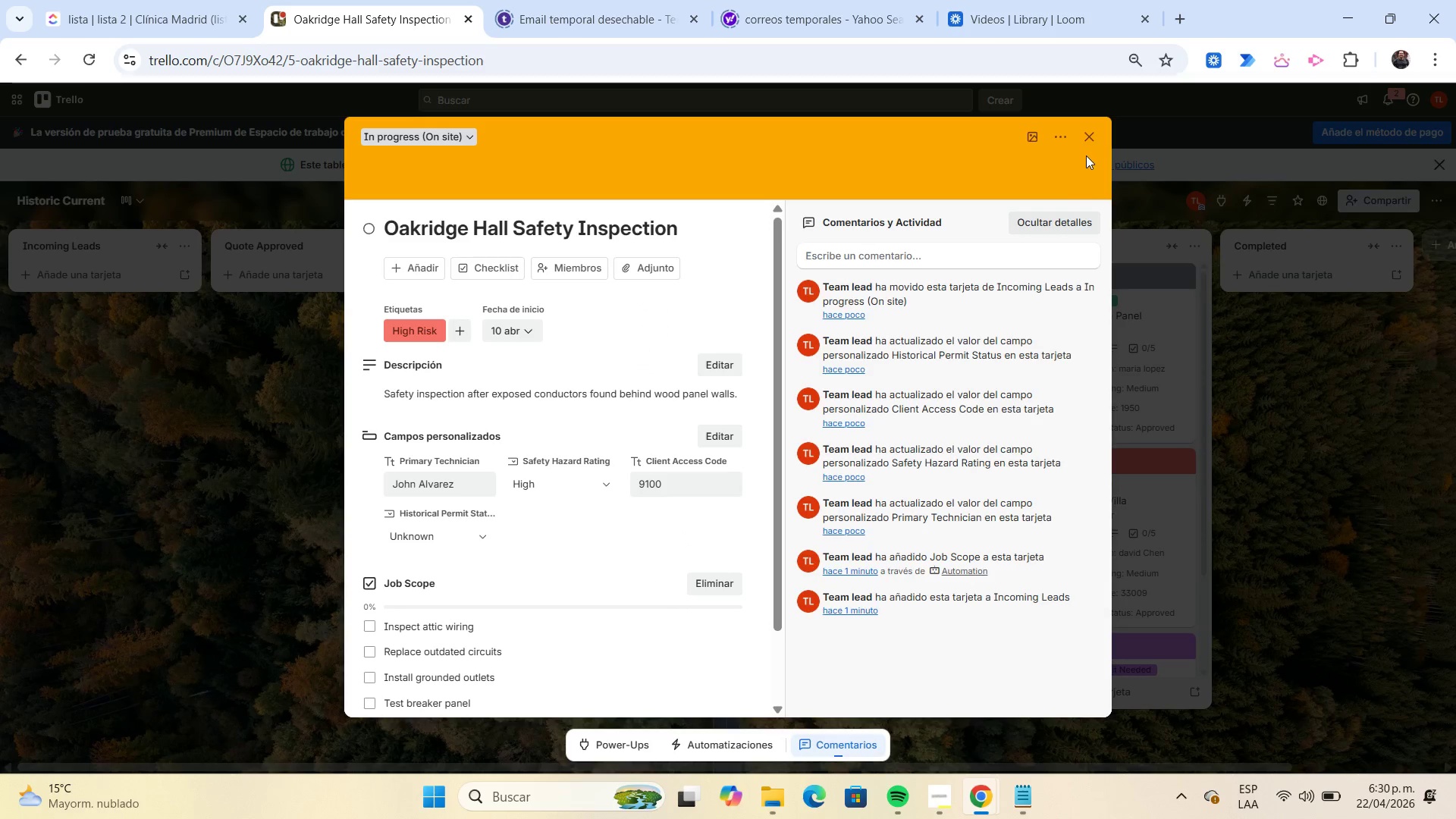 
left_click([1087, 140])
 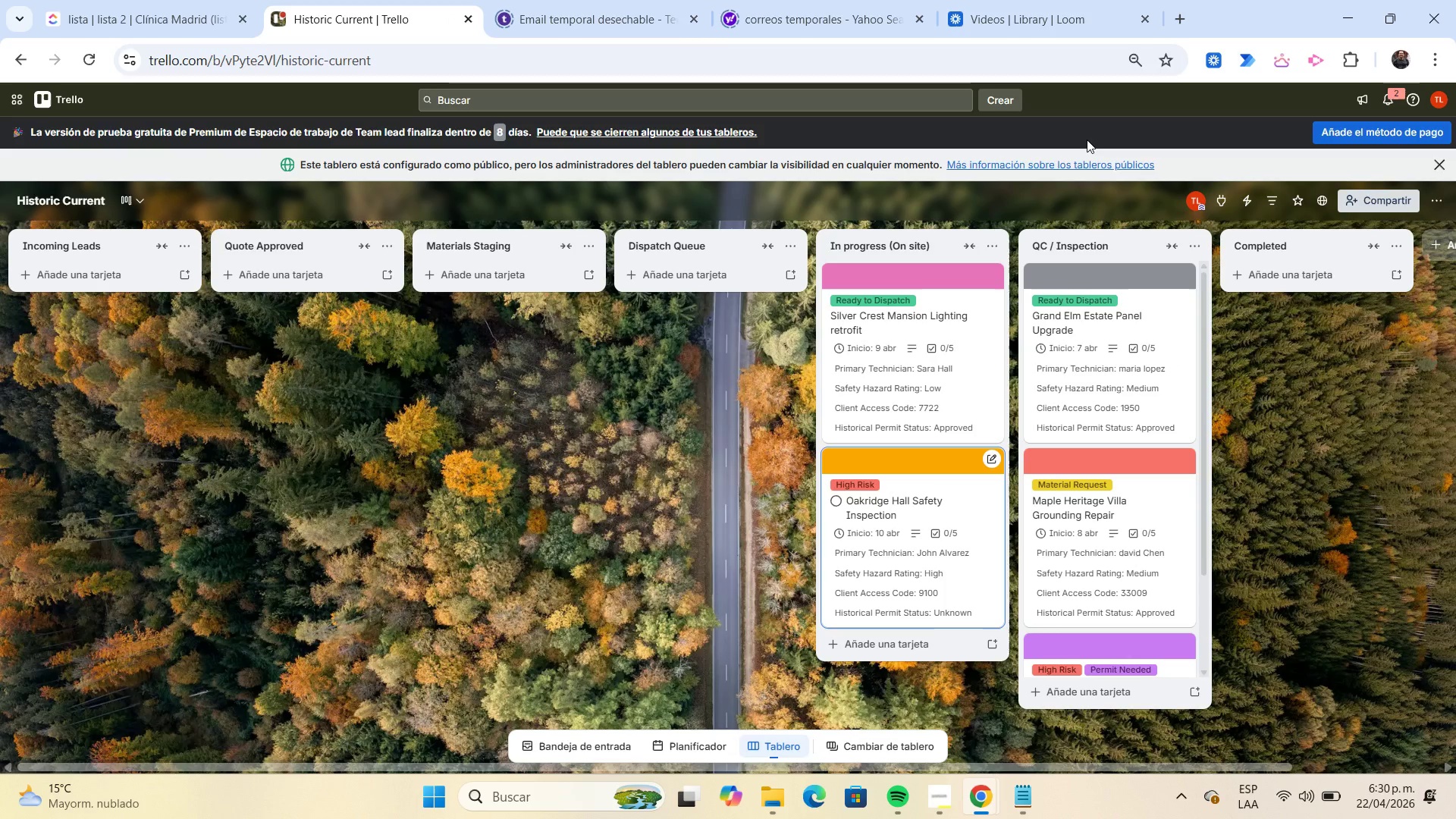 
wait(8.39)
 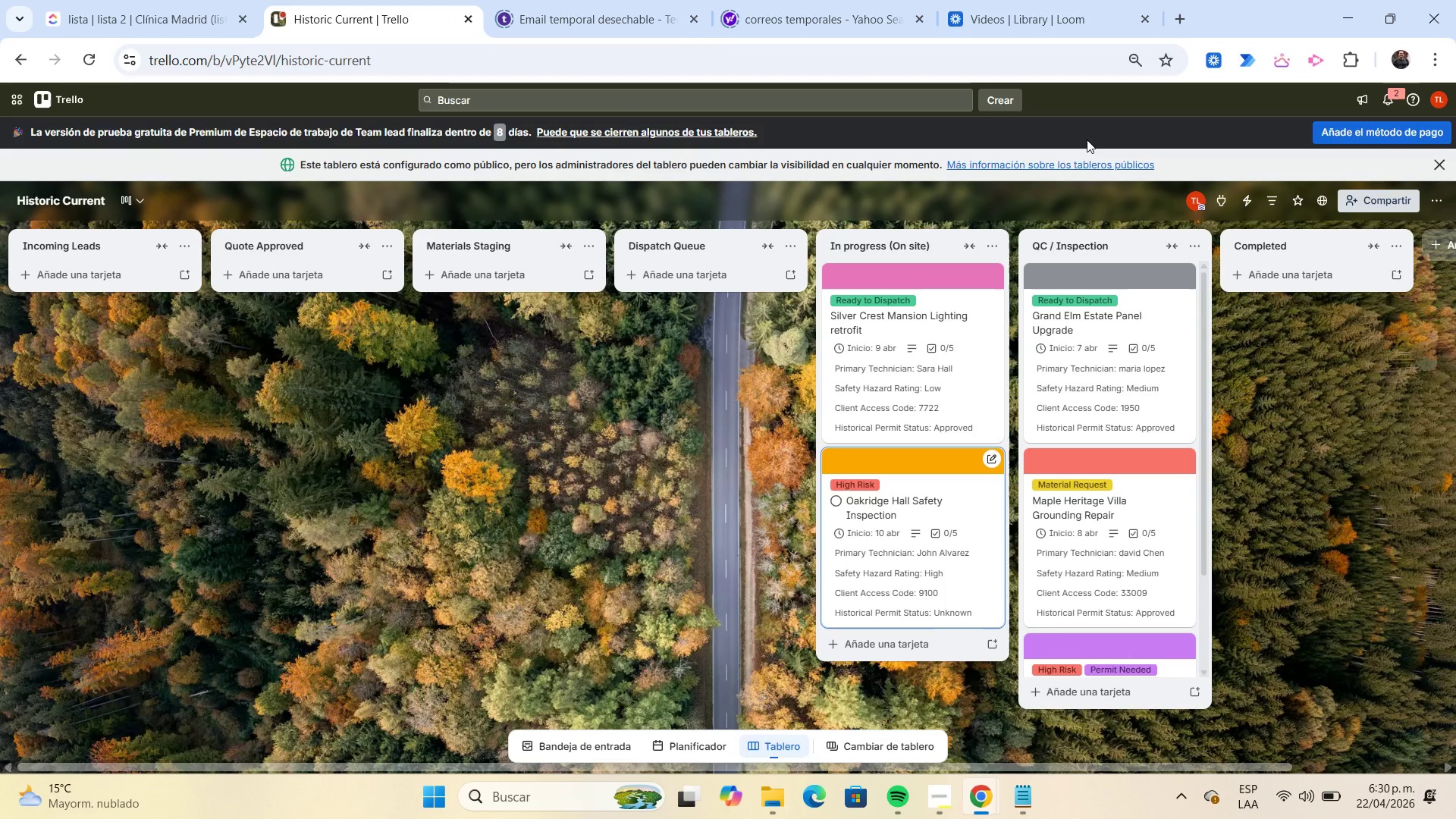 
left_click([118, 280])
 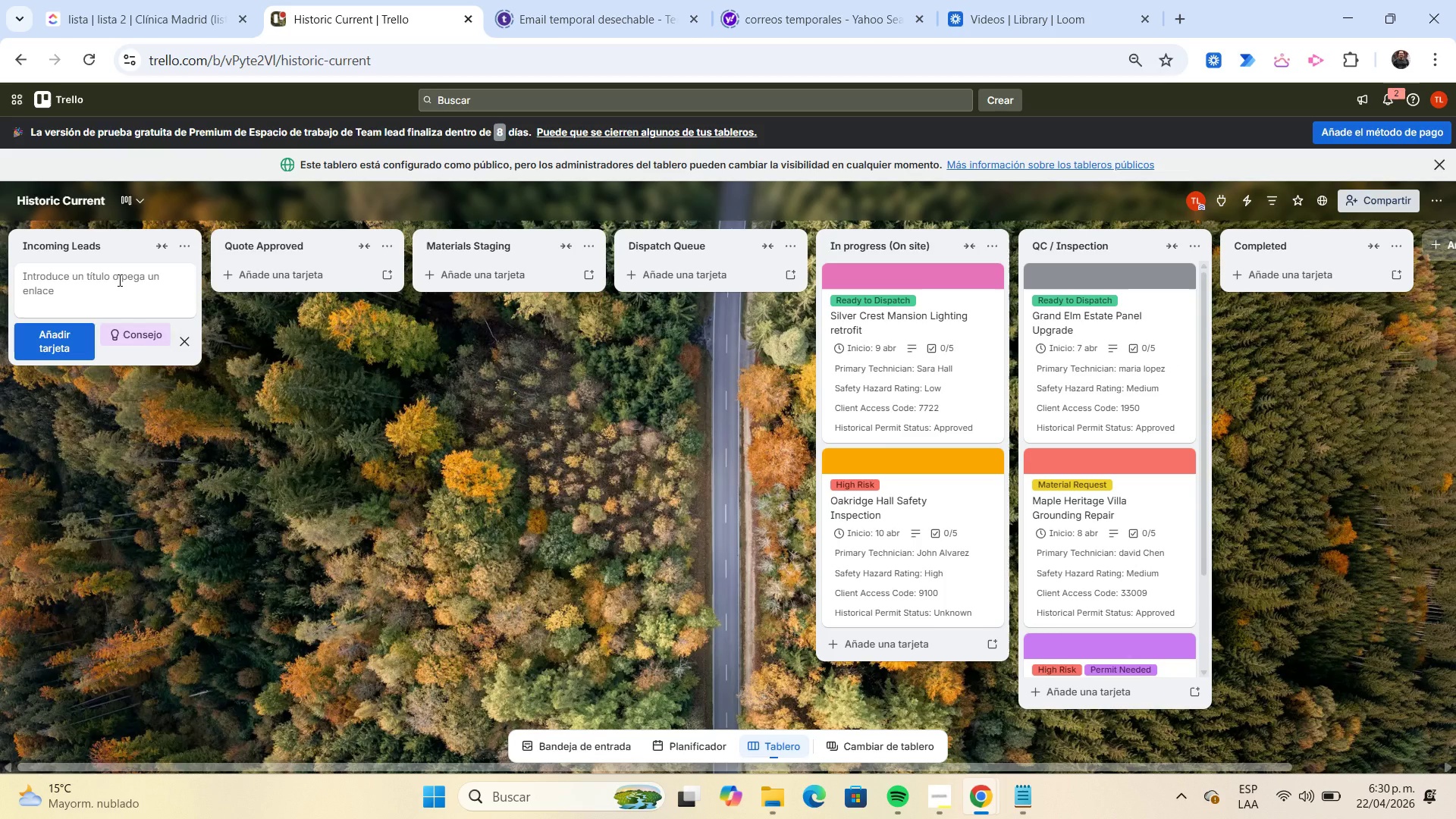 
wait(6.91)
 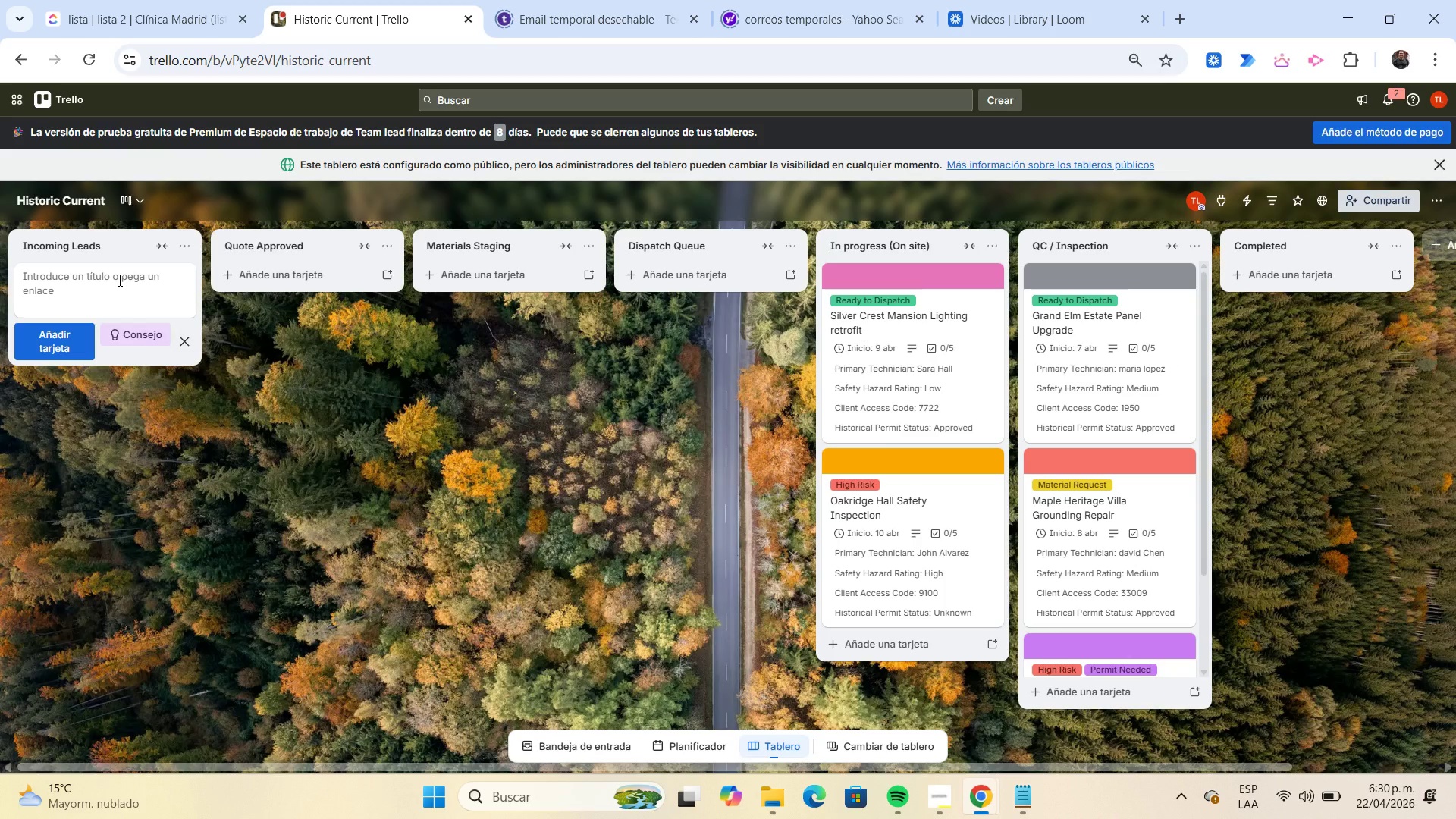 
type(Willow Court Smart Upgrade)
 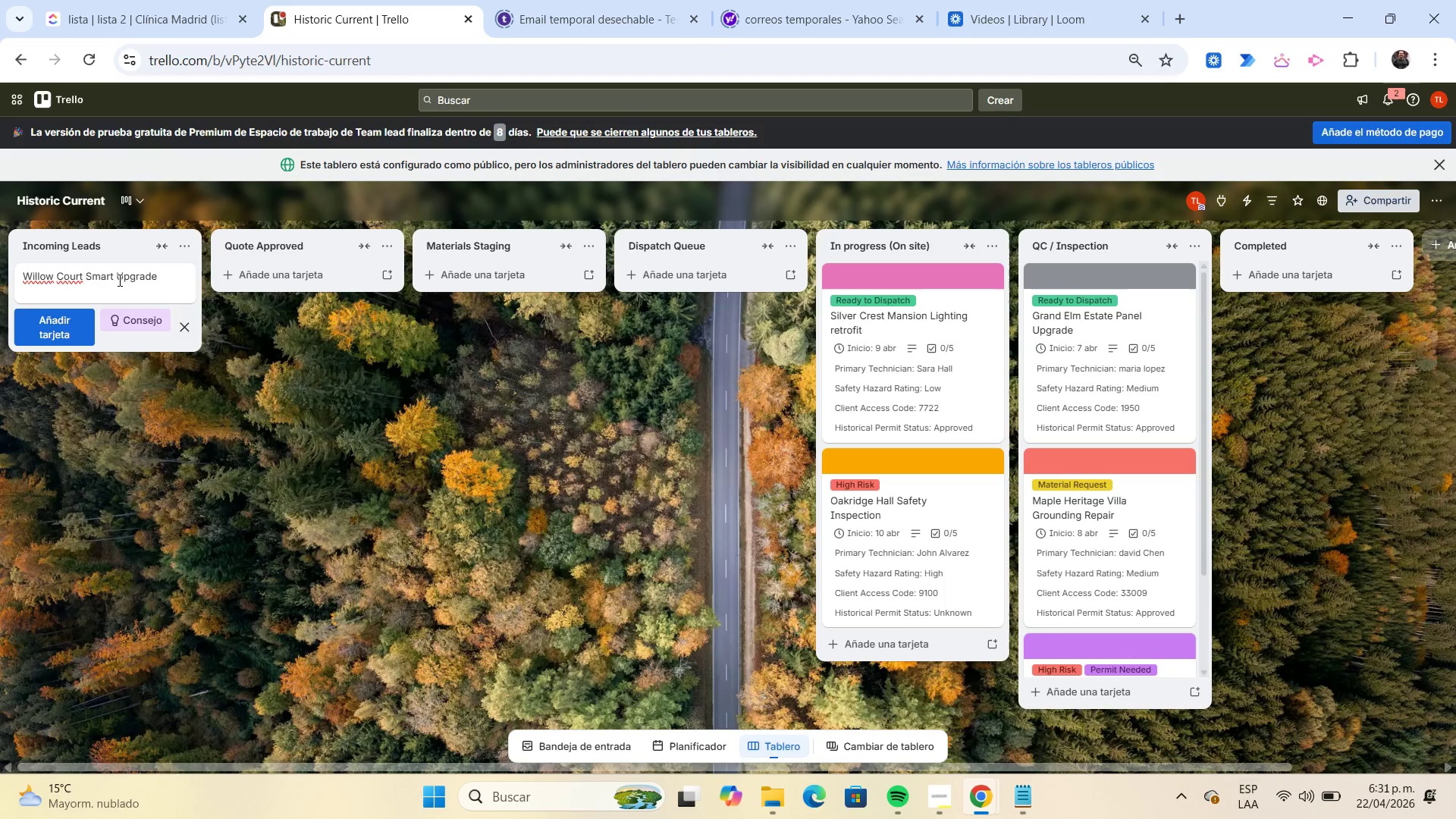 
key(Enter)
 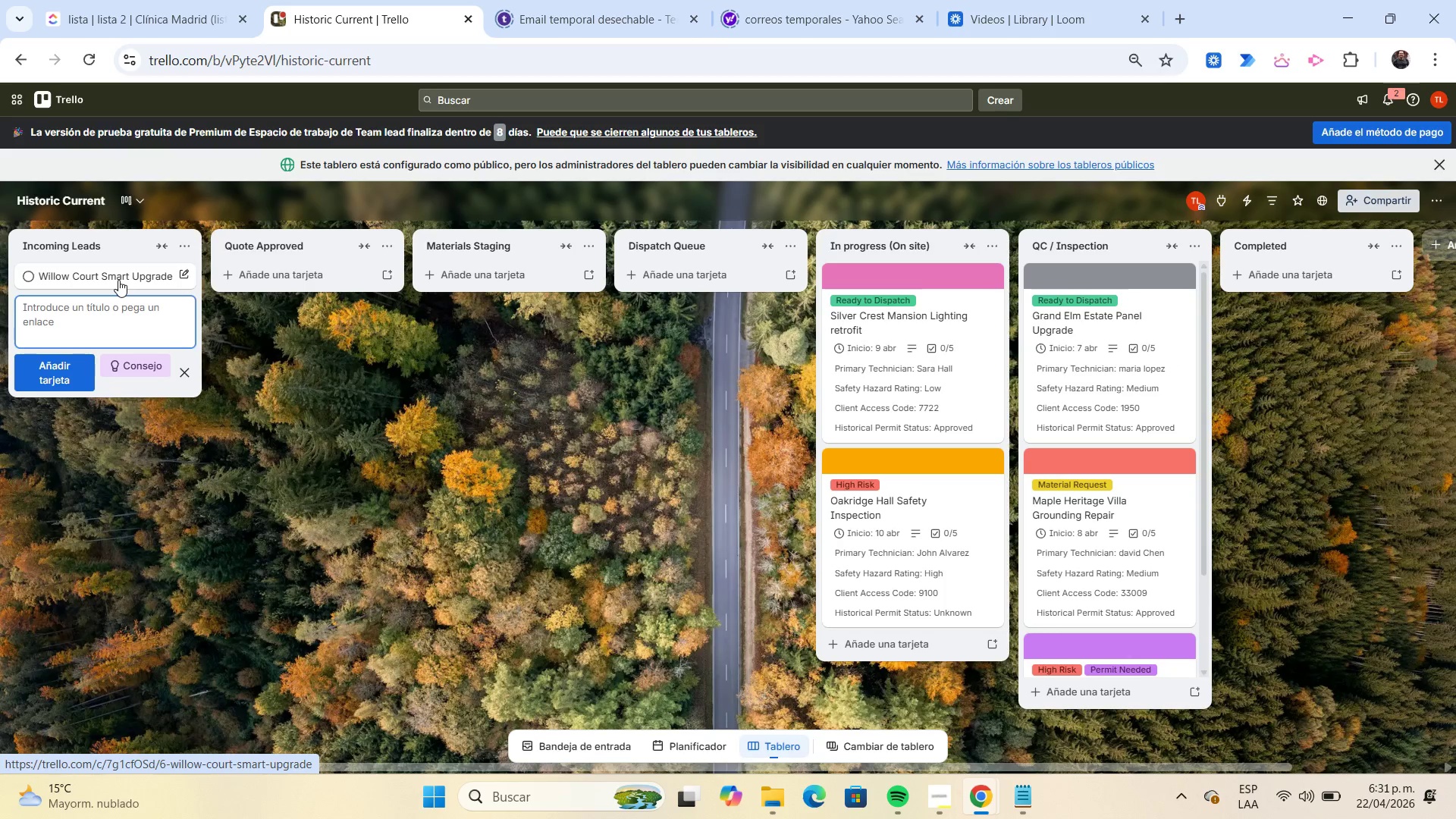 
left_click([118, 280])
 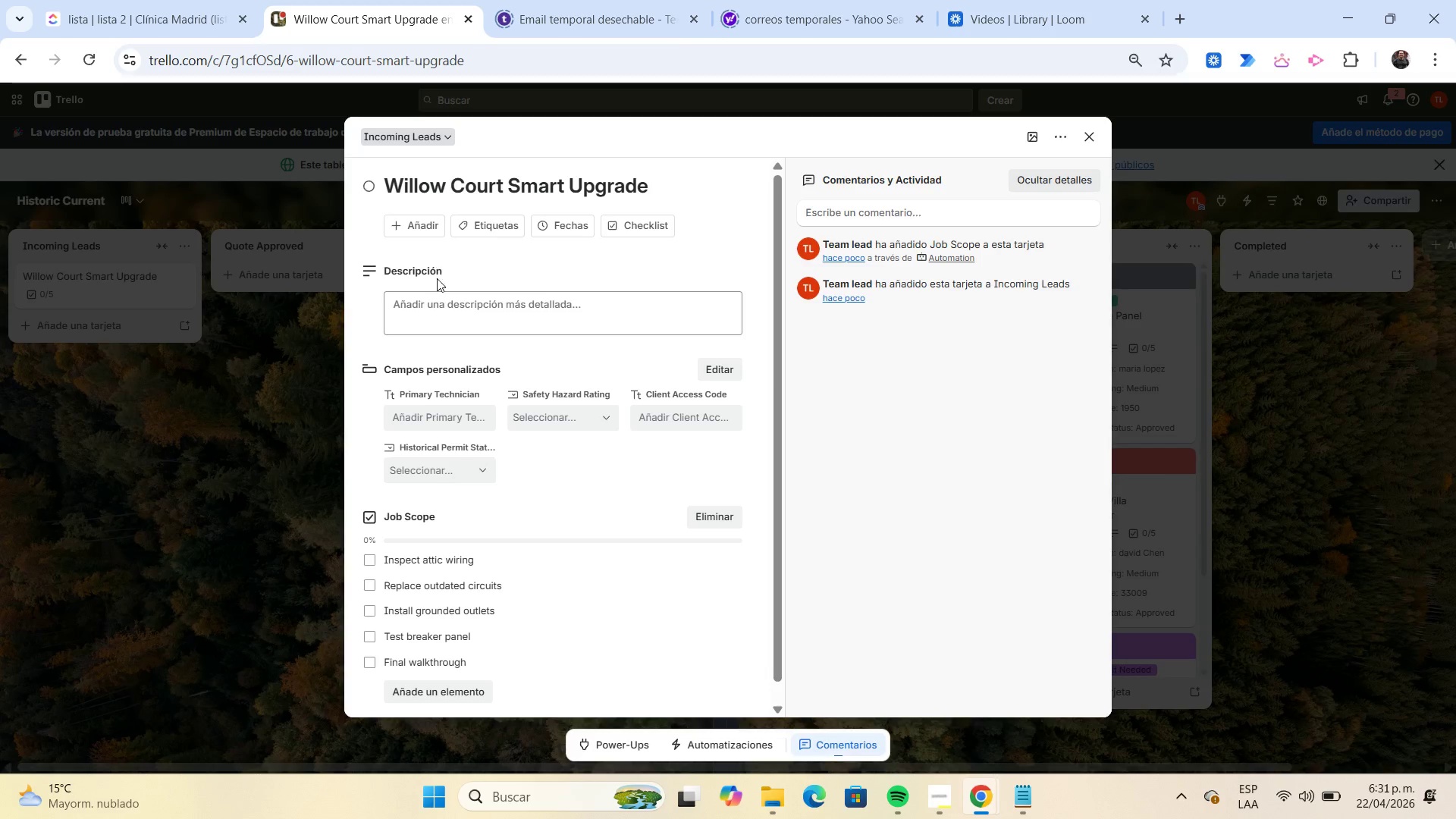 
left_click([432, 300])
 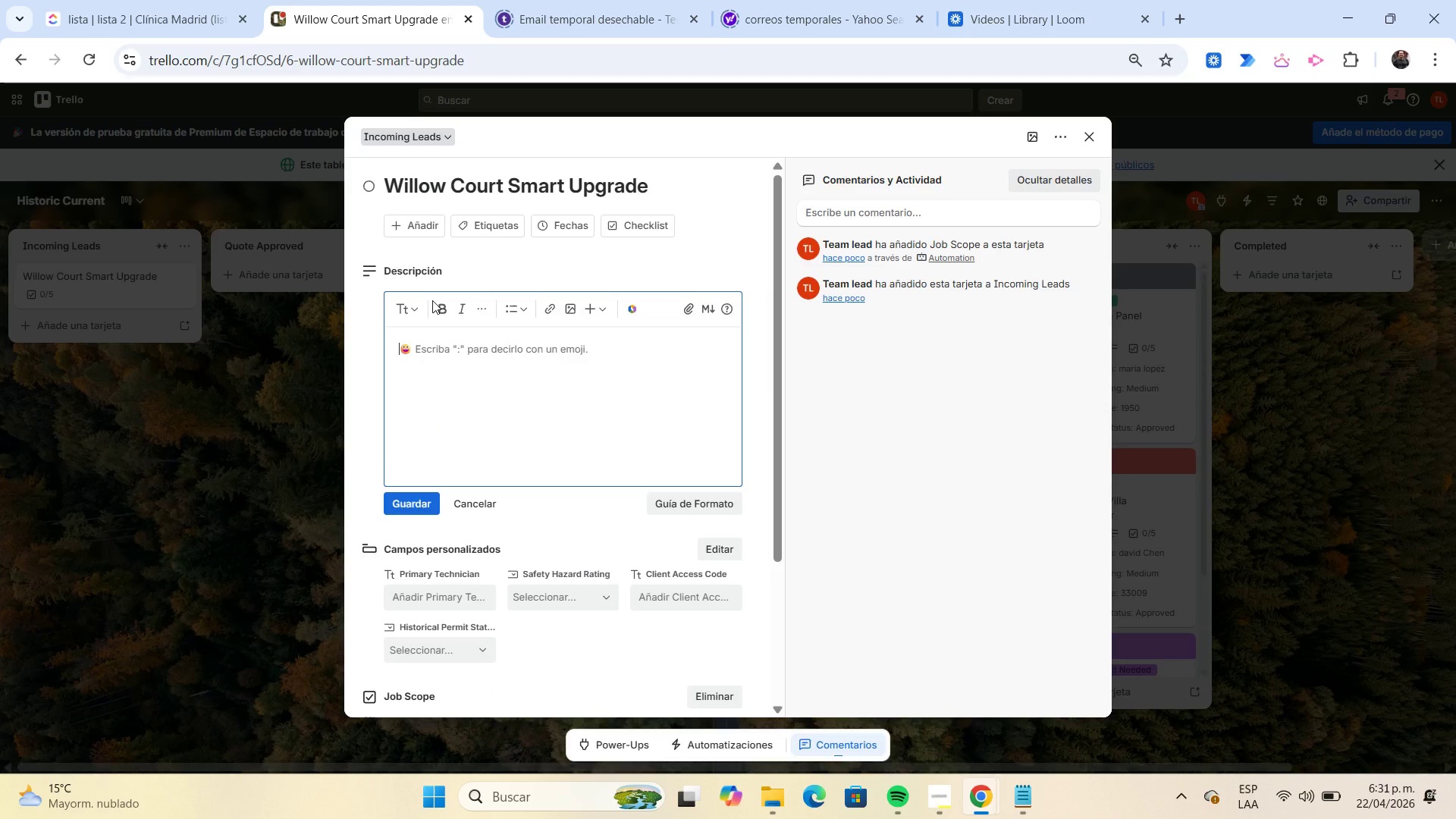 
type(Install smart switches and WIFI dimmers throughout first floor.)
 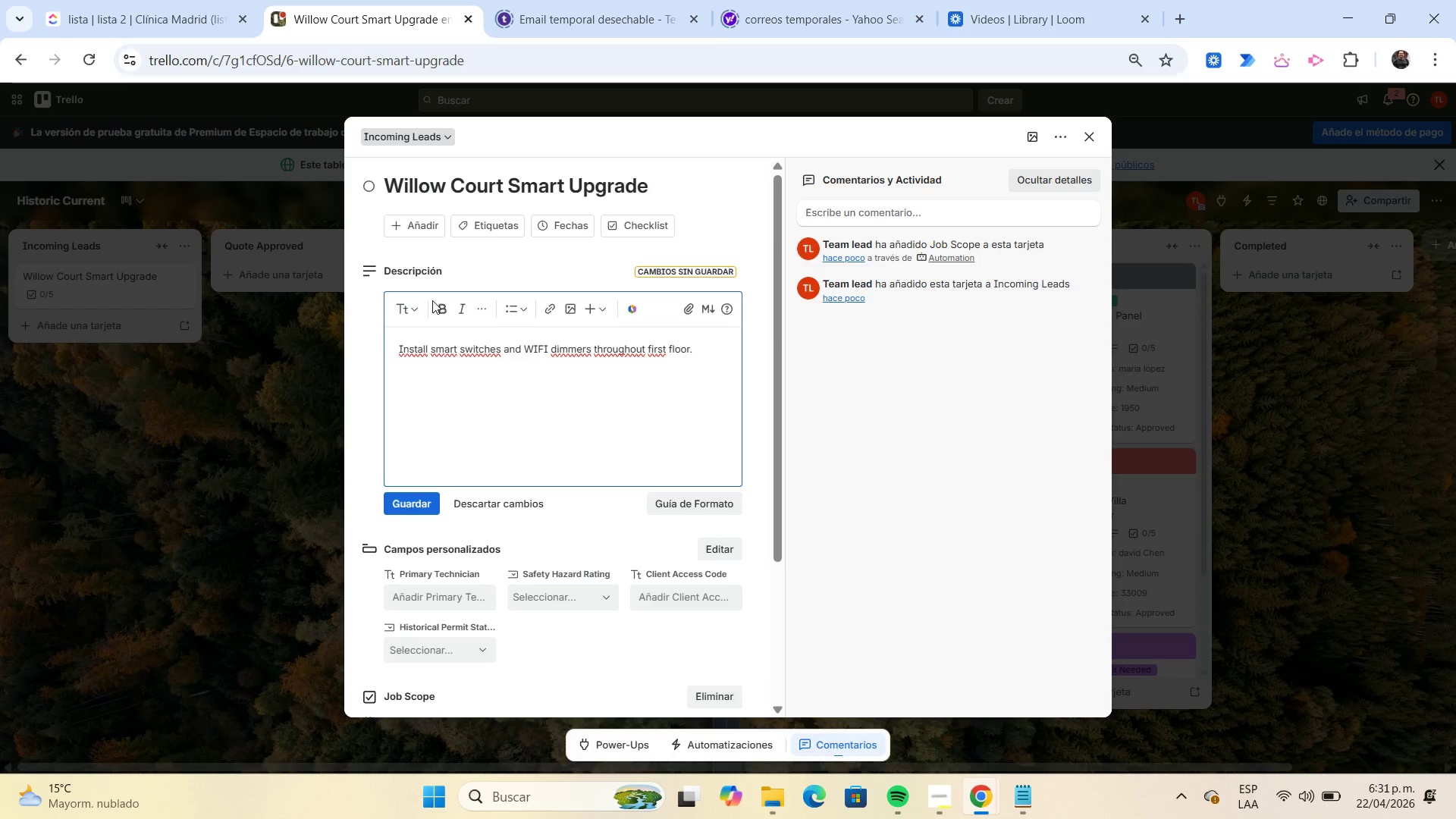 
left_click([422, 500])
 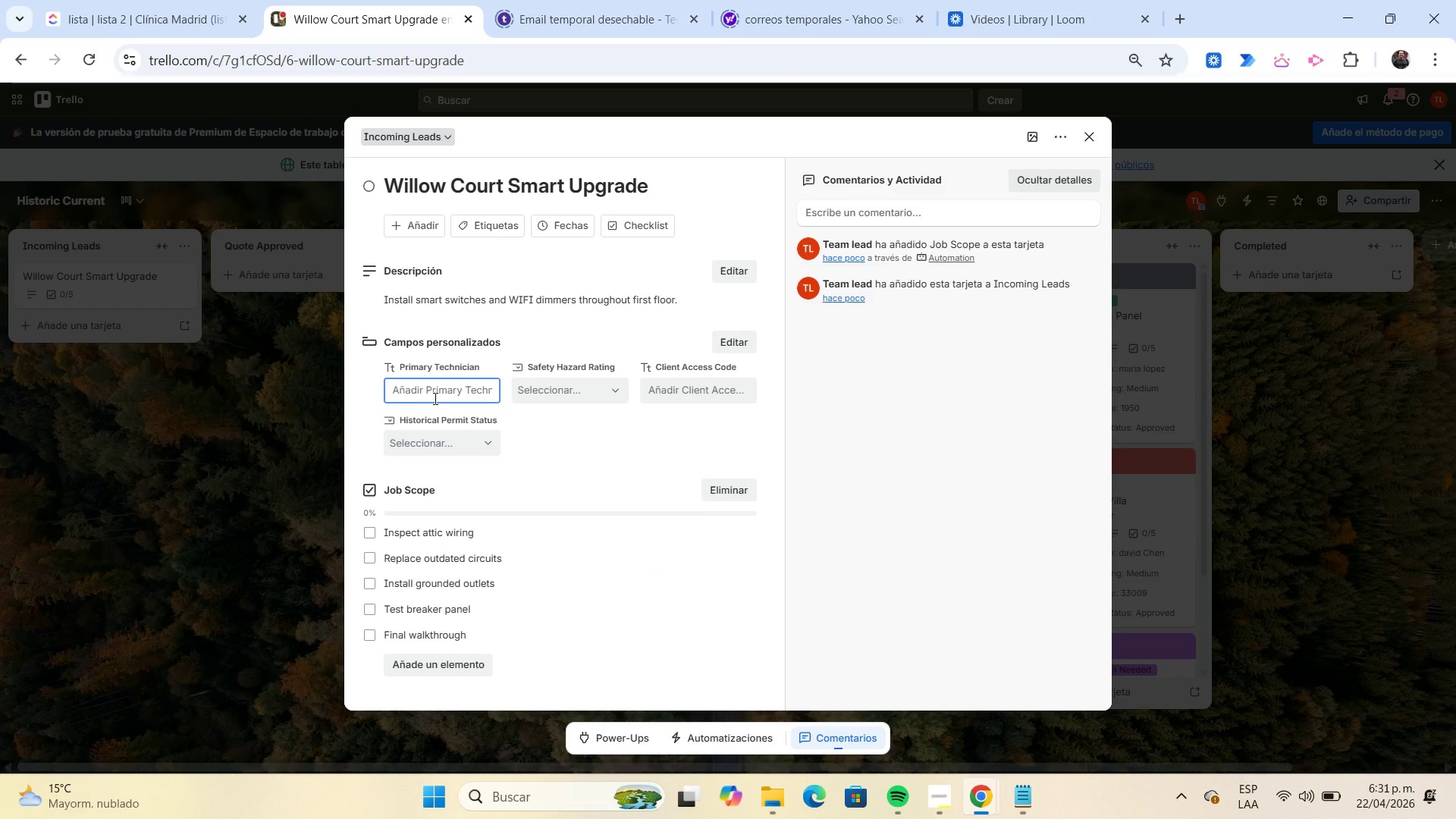 
type(Maria zuluaga)
key(Tab)
 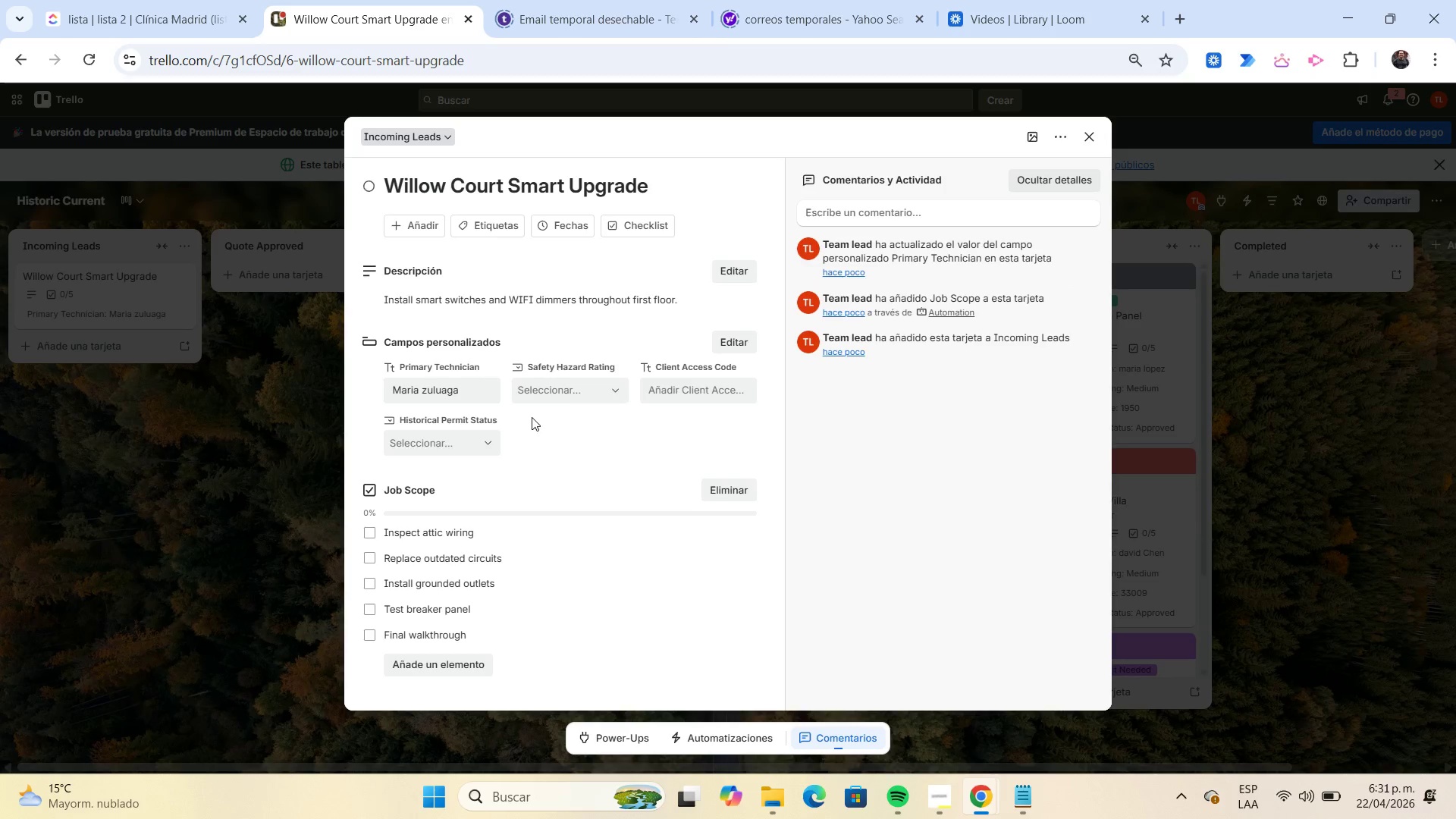 
left_click([561, 398])
 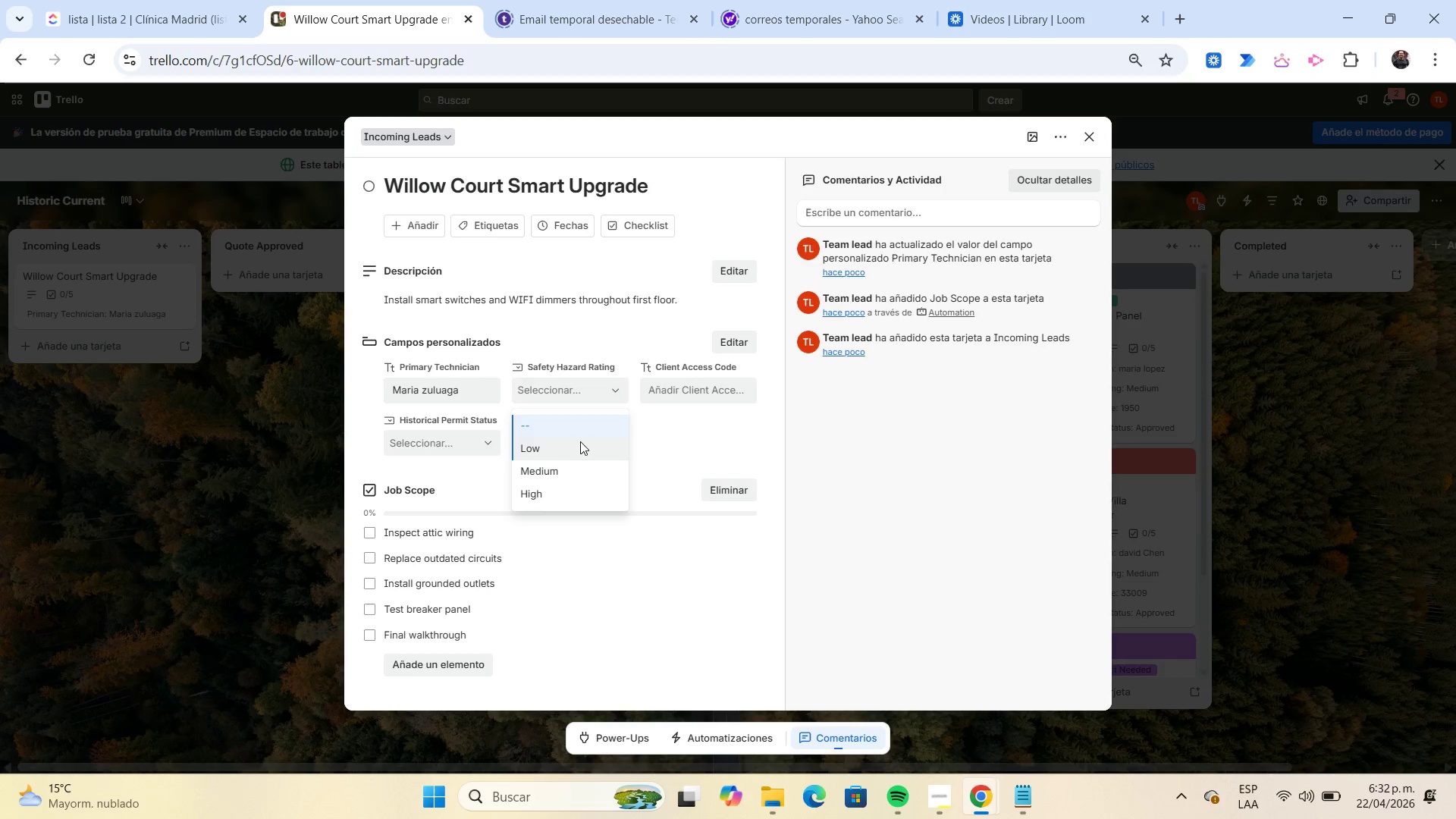 
left_click([582, 444])
 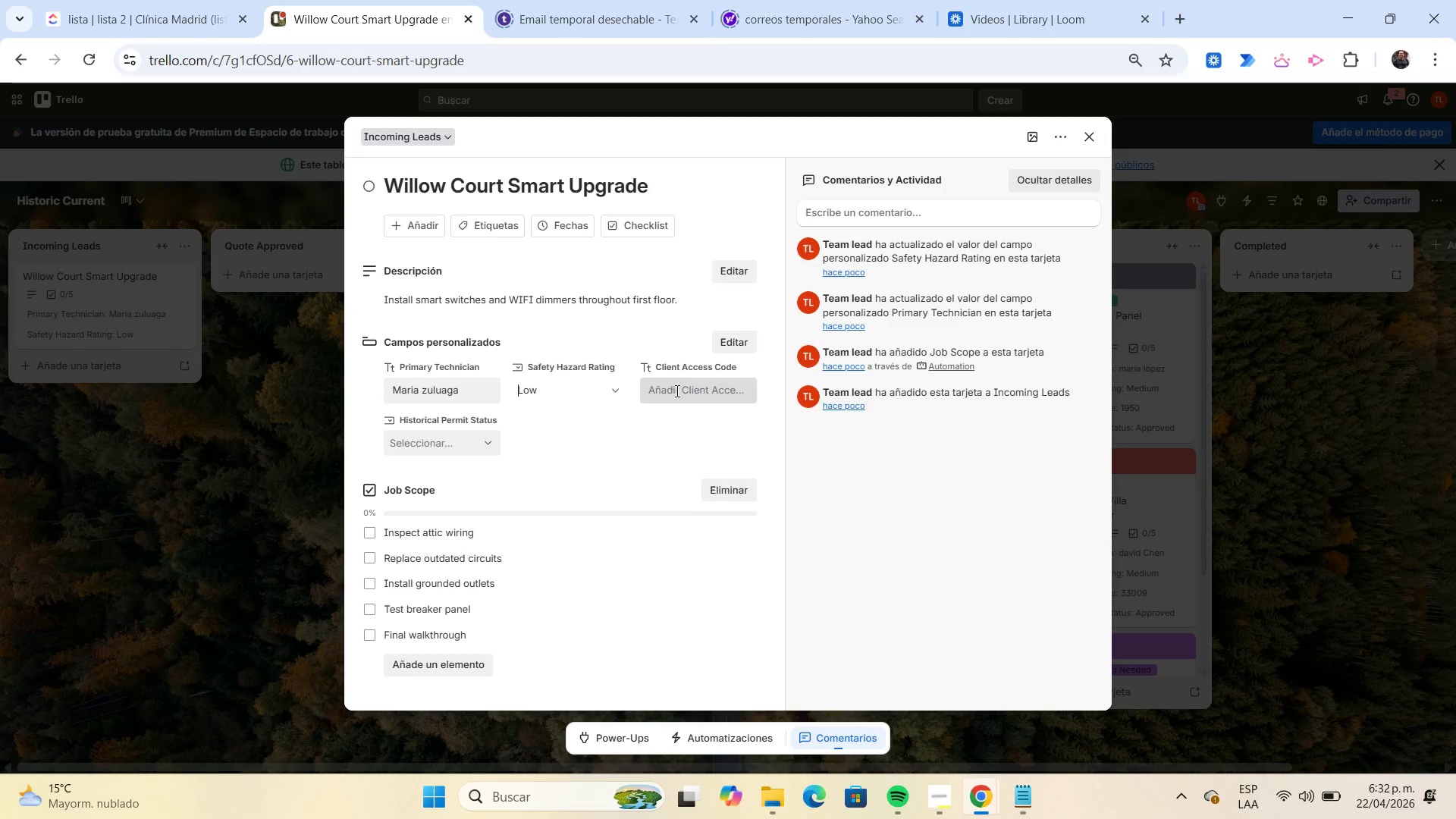 
left_click([676, 391])
 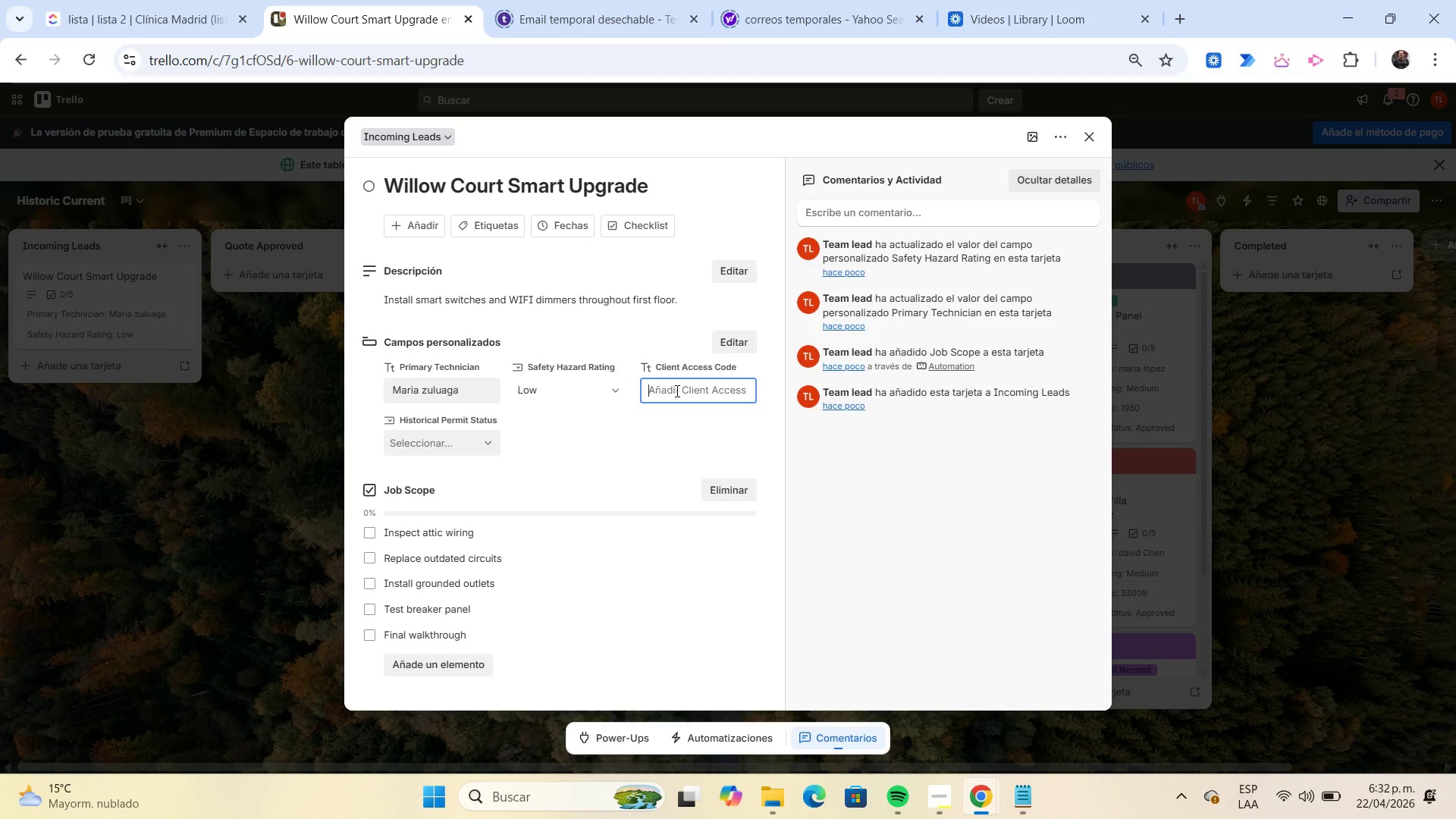 
key(Numpad6)
 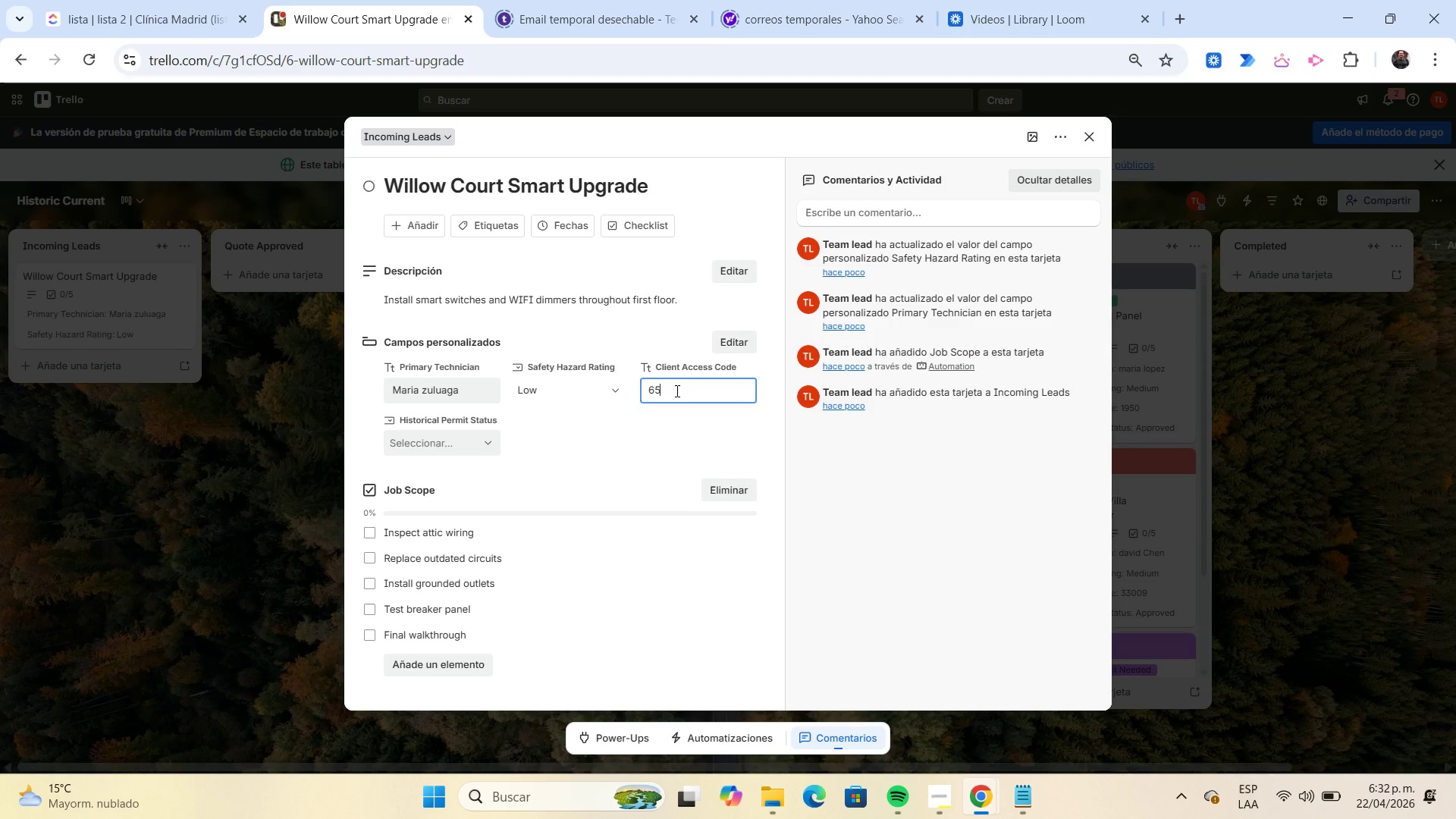 
key(Numpad5)
 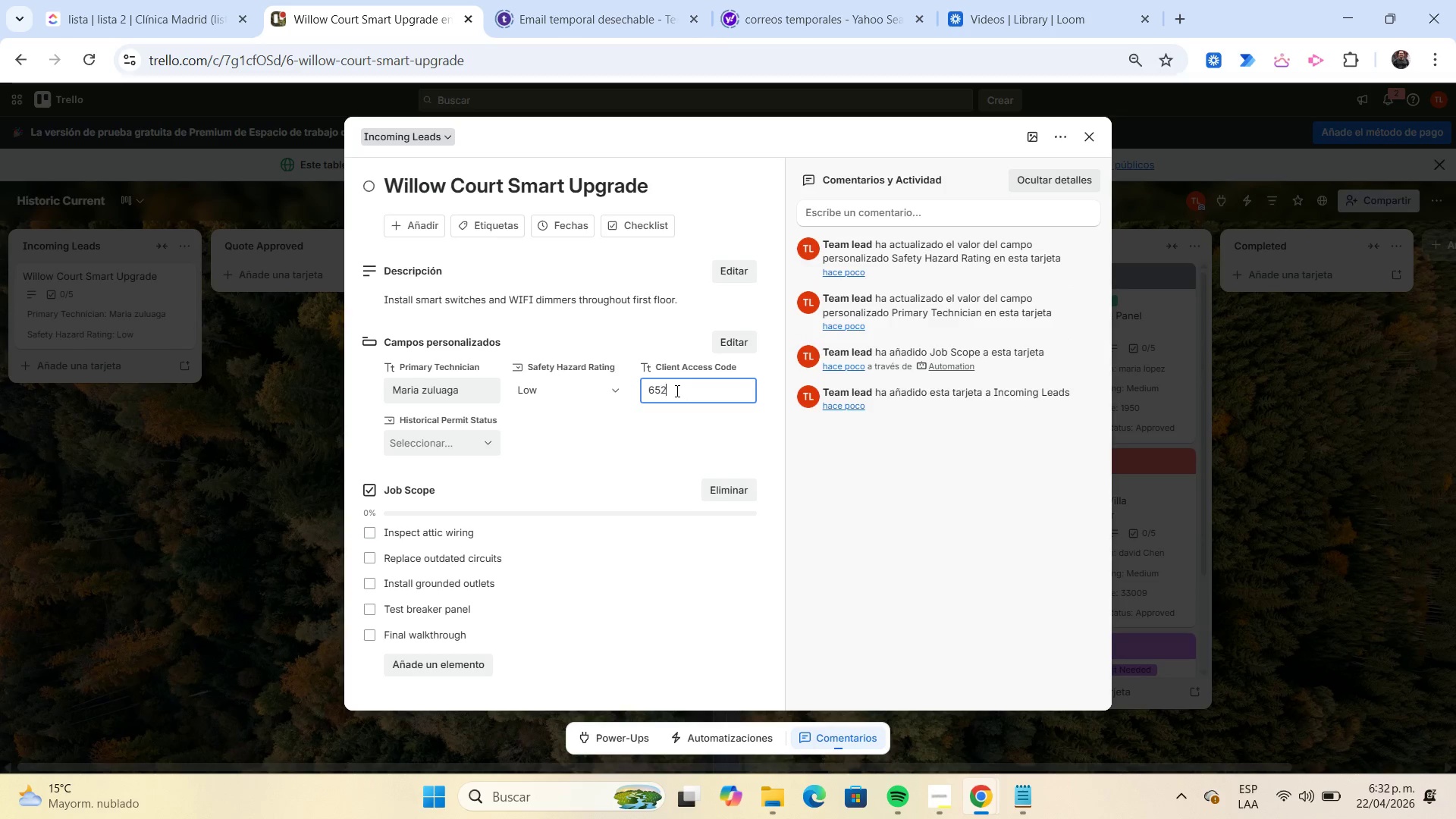 
key(Numpad2)
 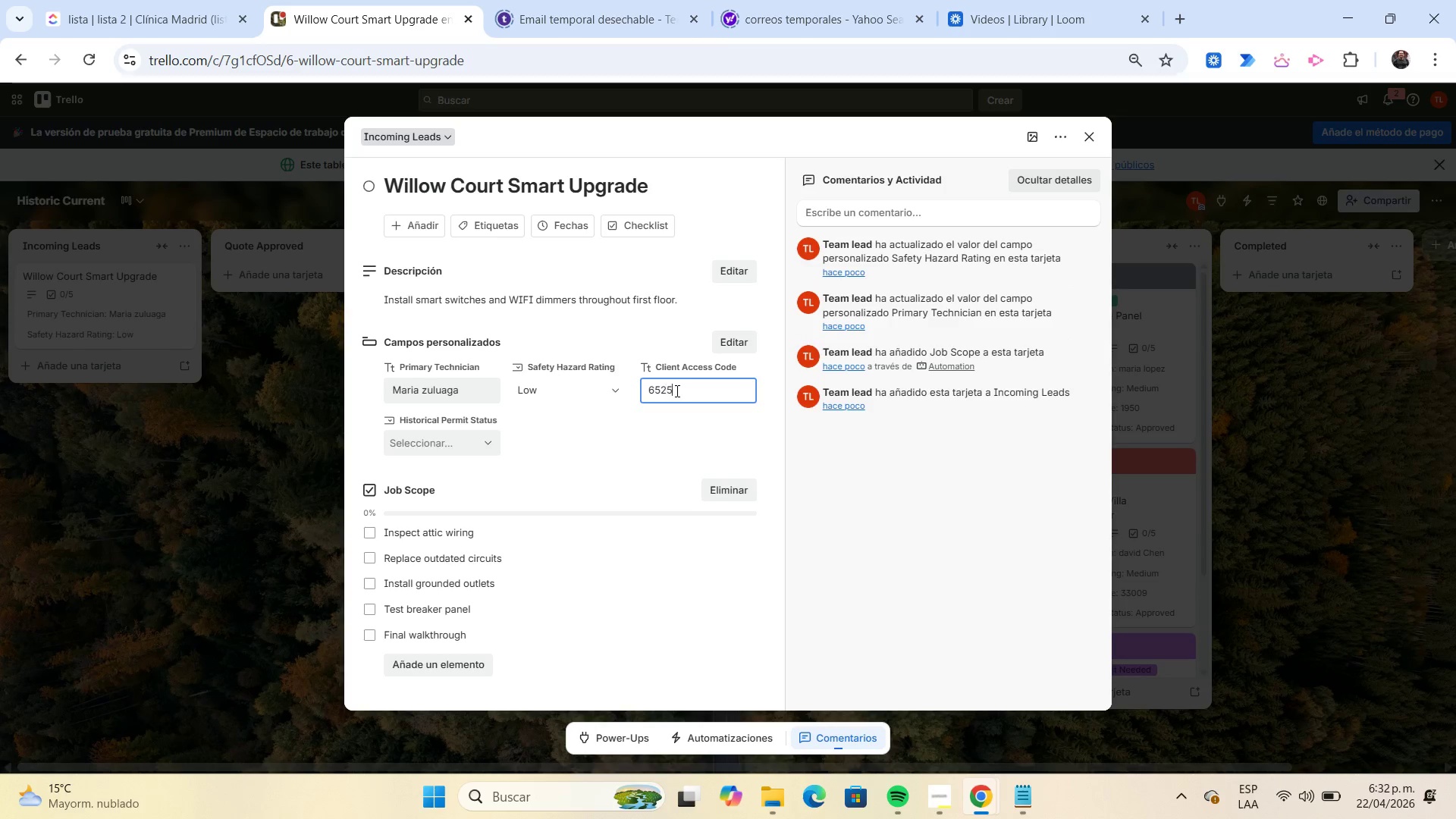 
key(Numpad5)
 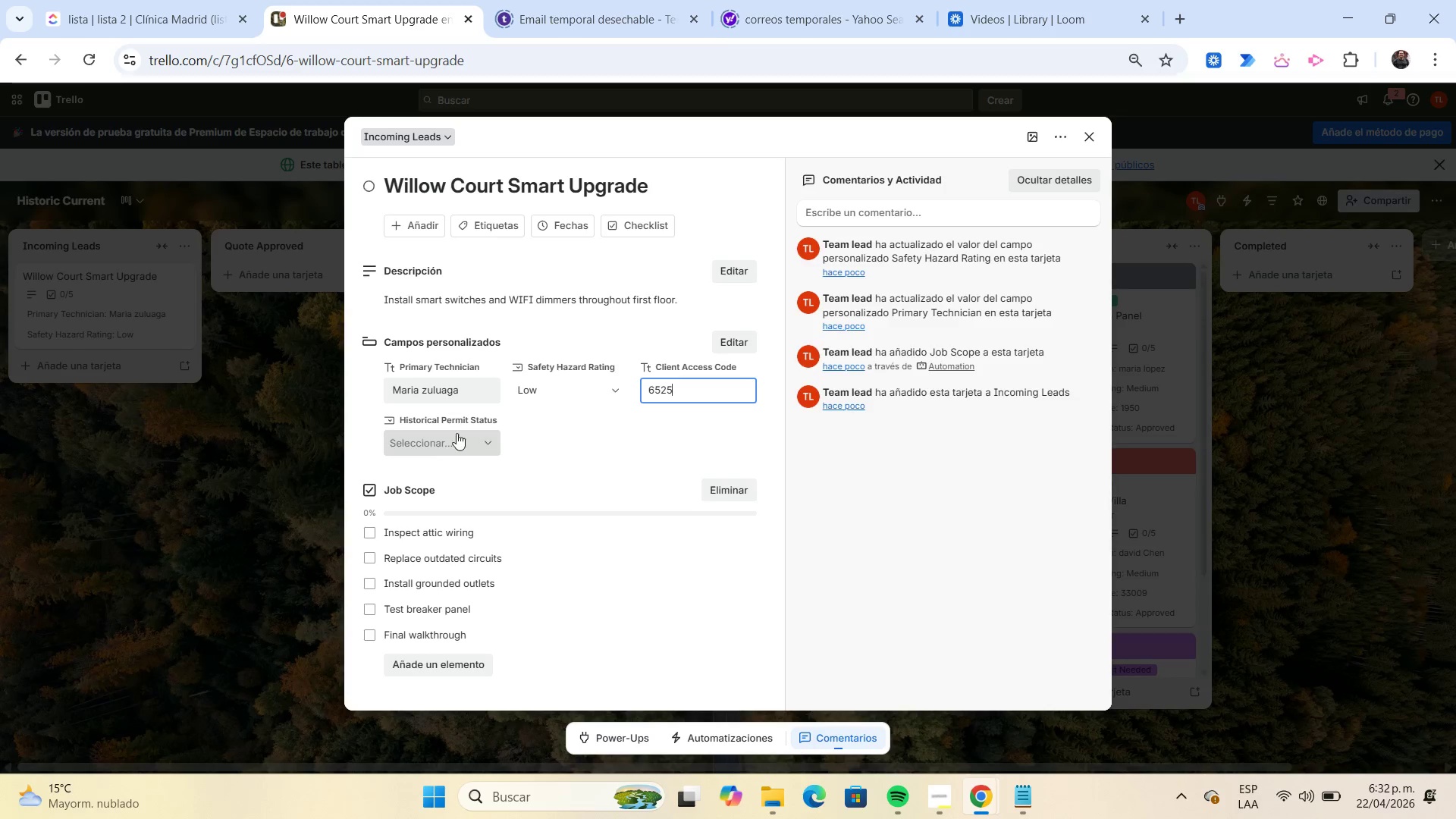 
left_click([445, 437])
 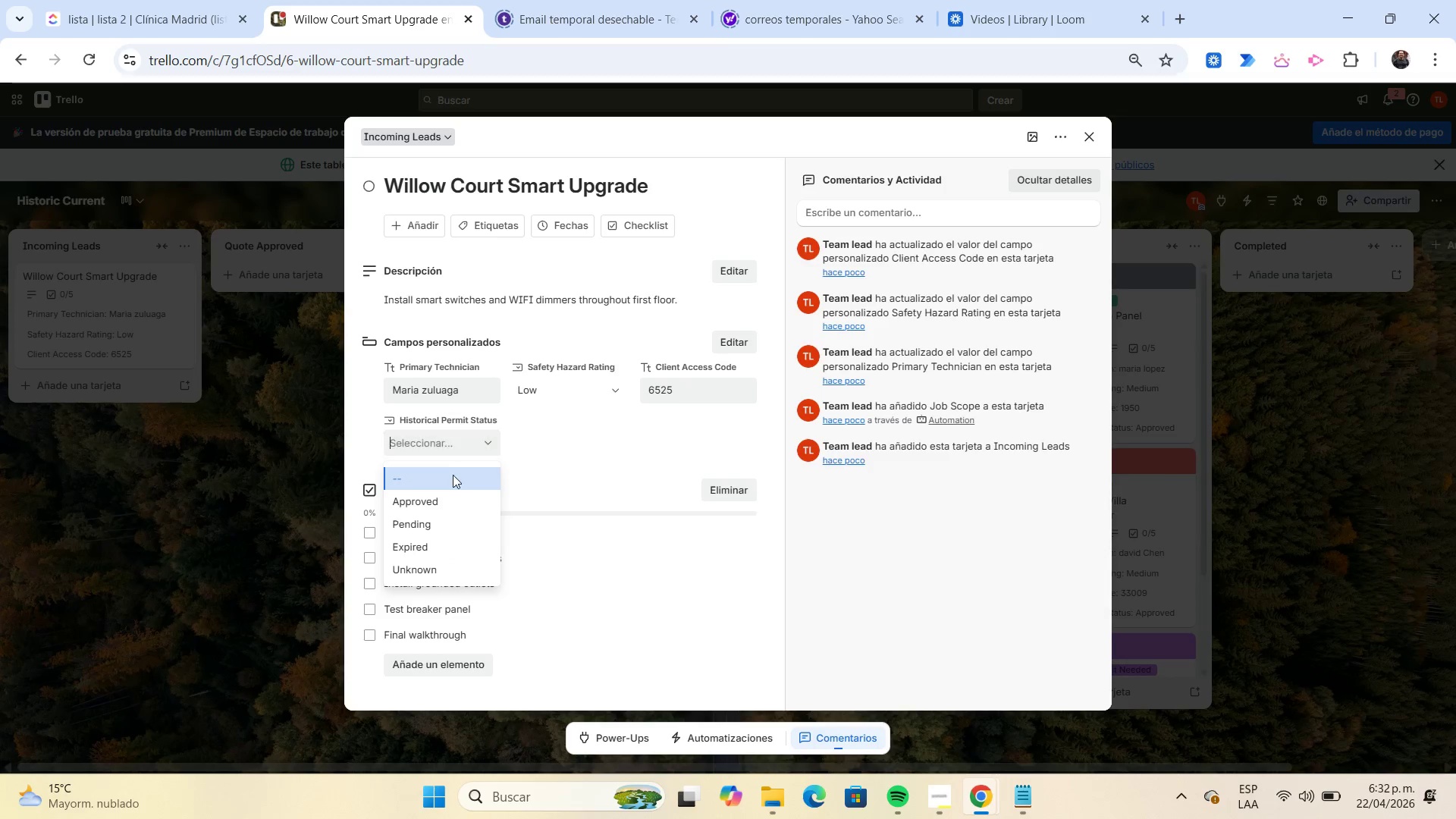 
left_click([455, 493])
 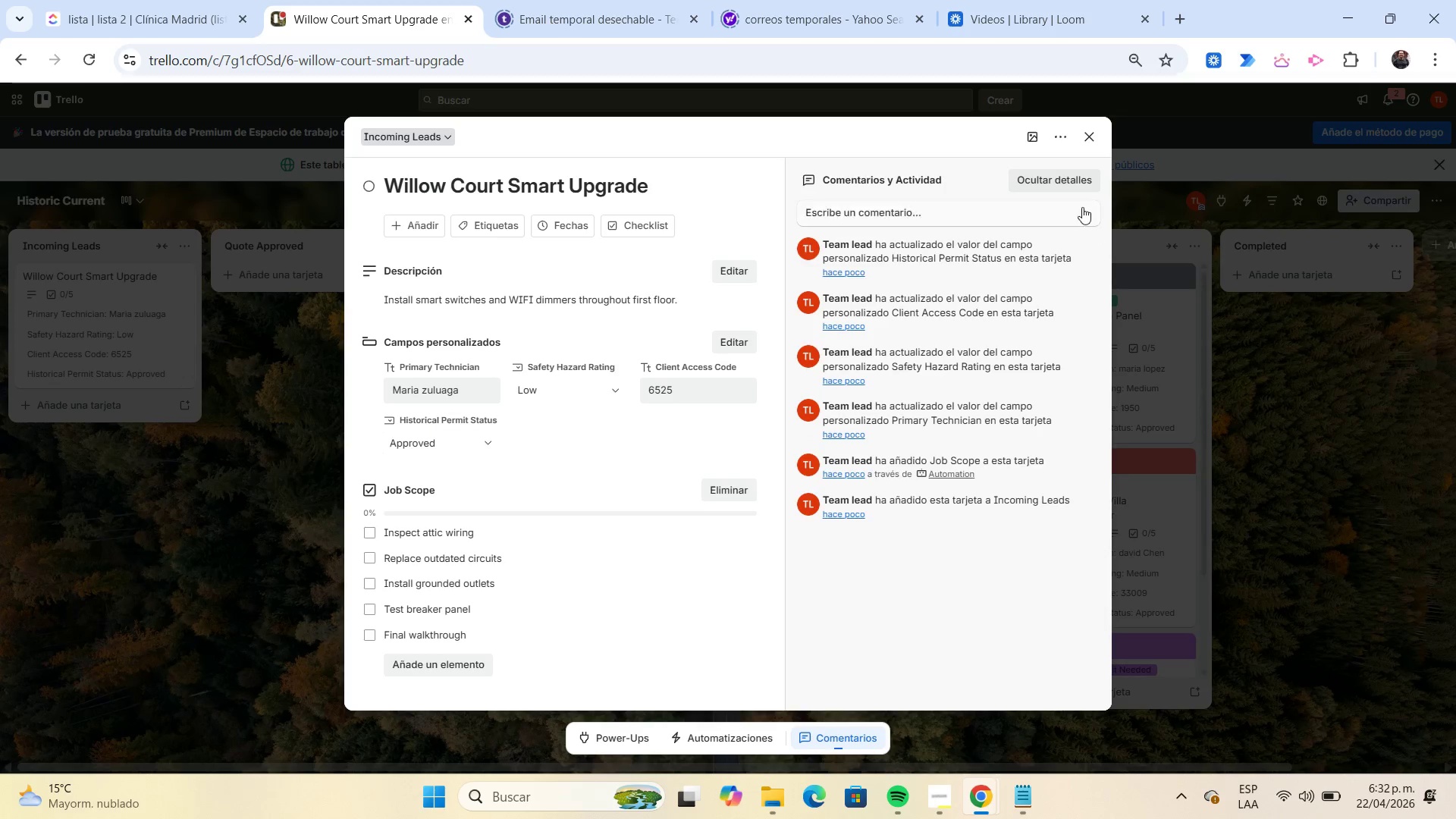 
left_click([1032, 136])
 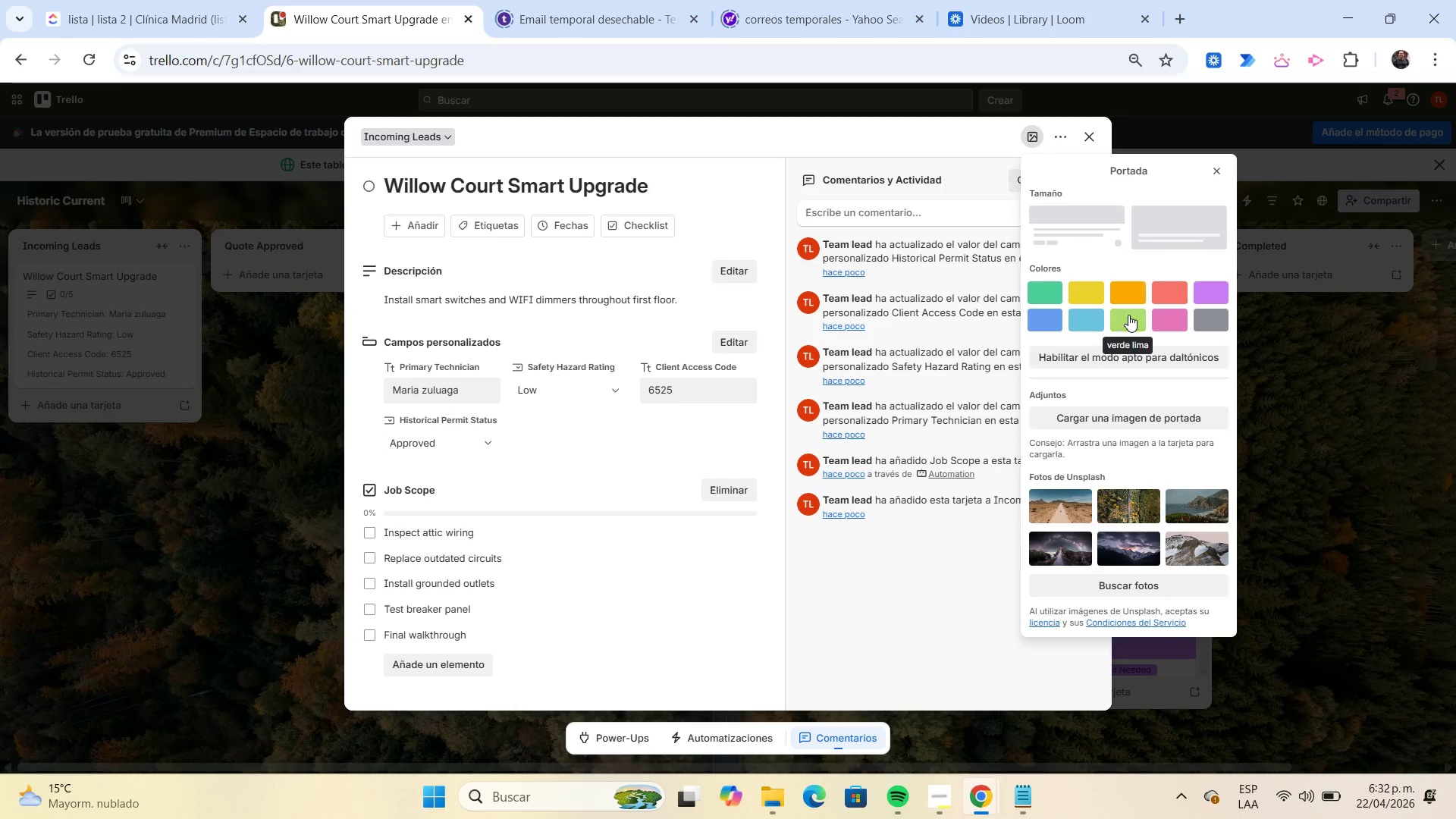 
left_click([1128, 315])
 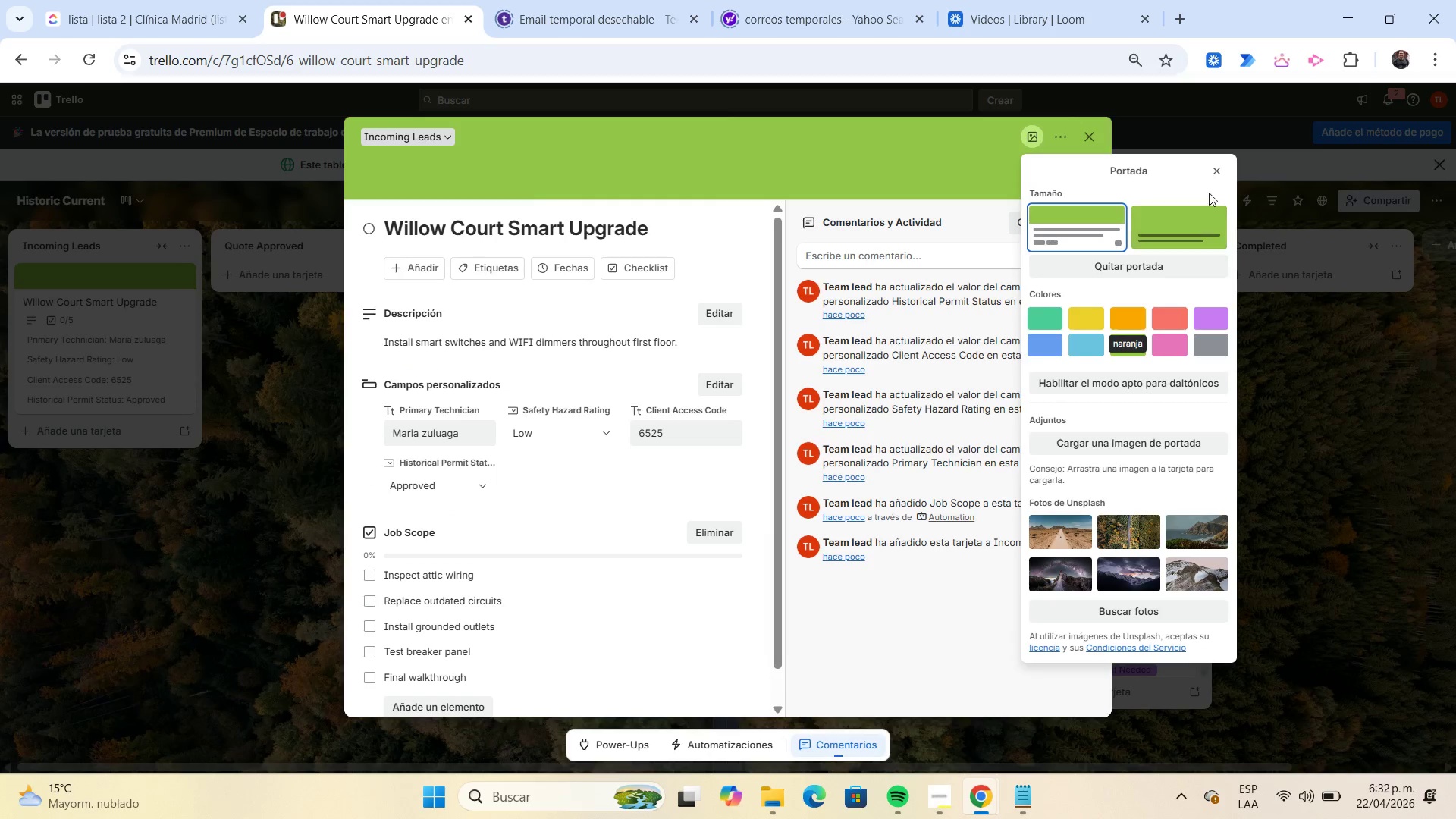 
left_click([1216, 174])
 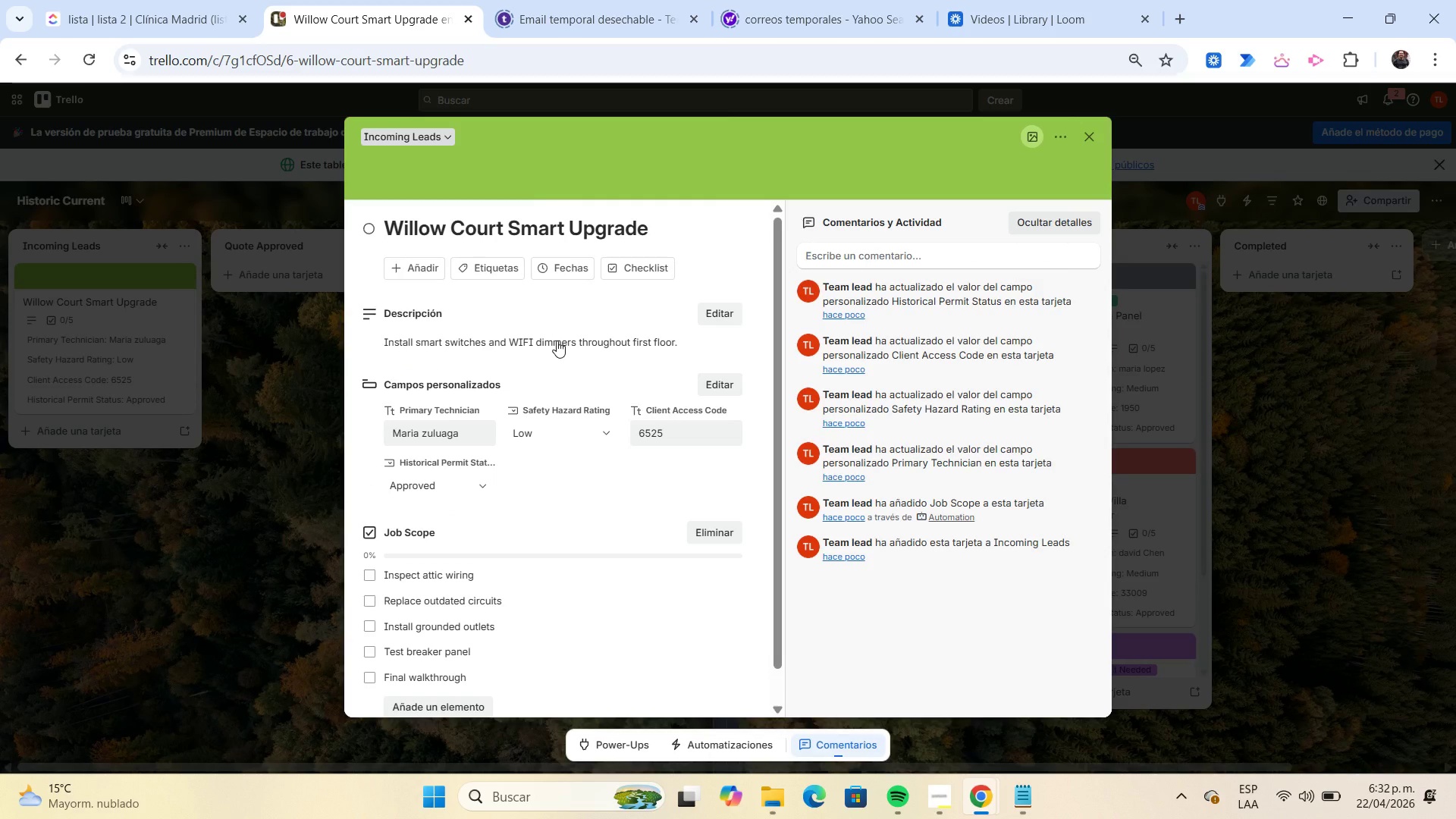 
wait(6.11)
 